 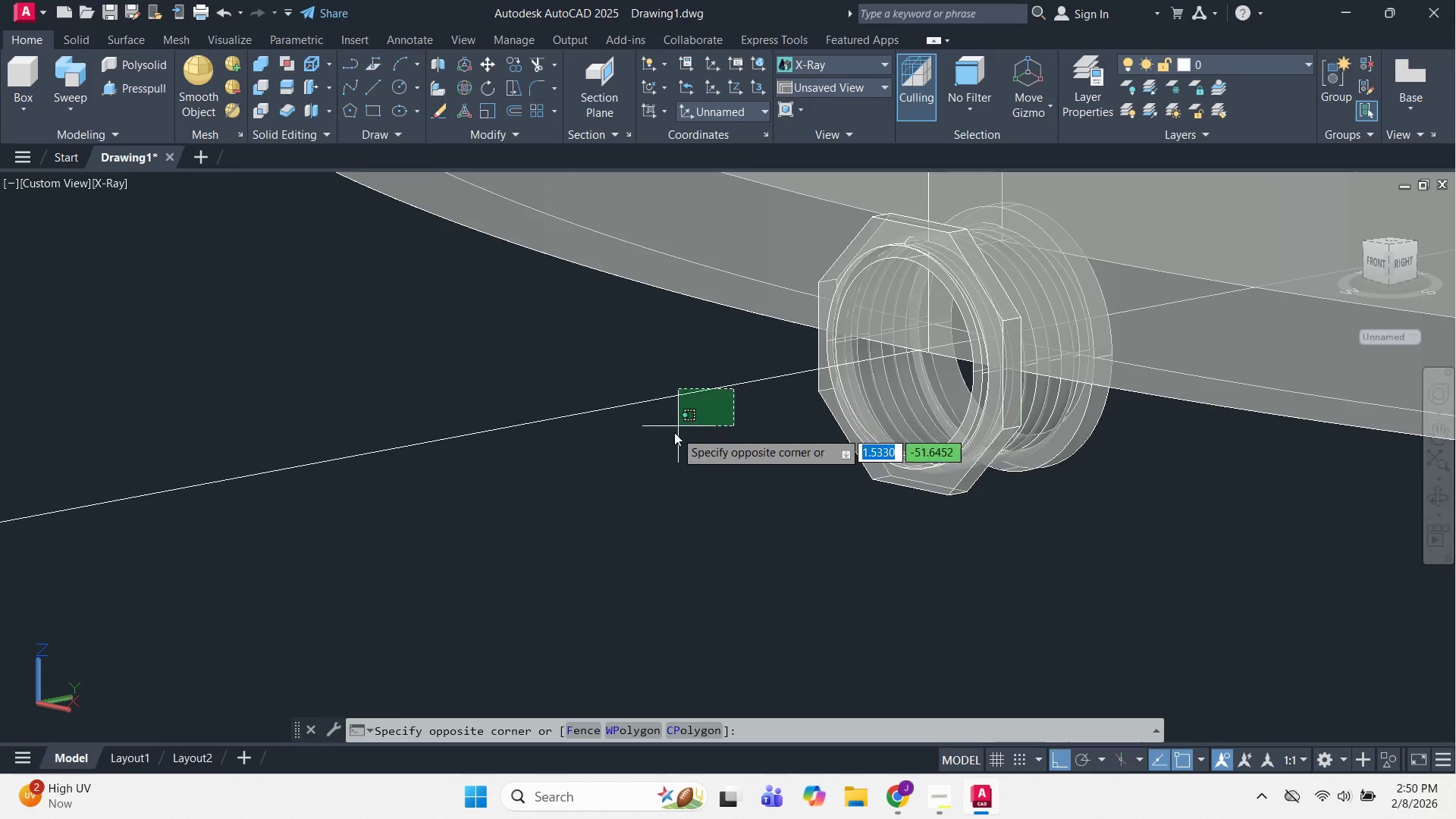 
left_click([639, 397])
 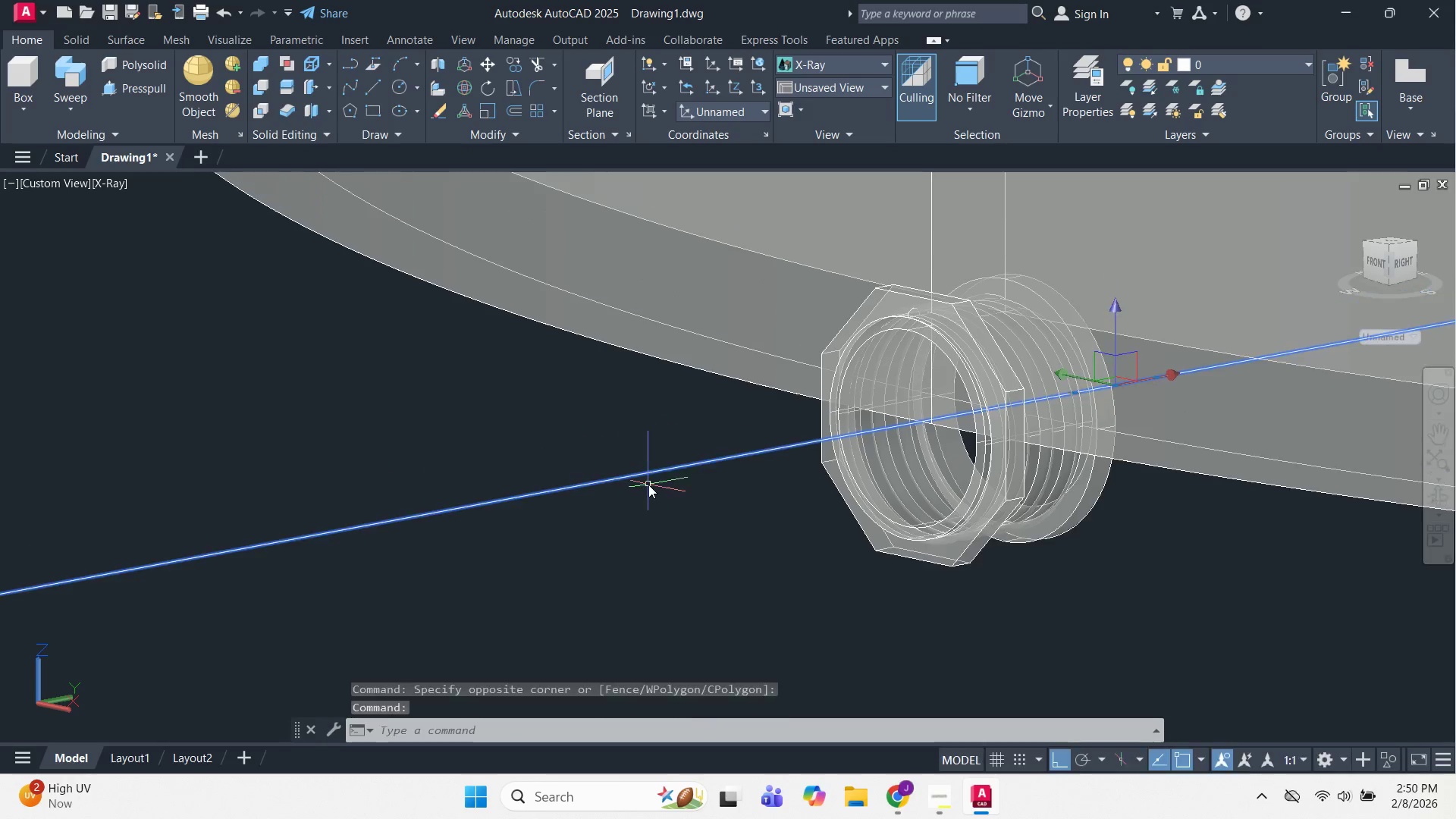 
key(M)
 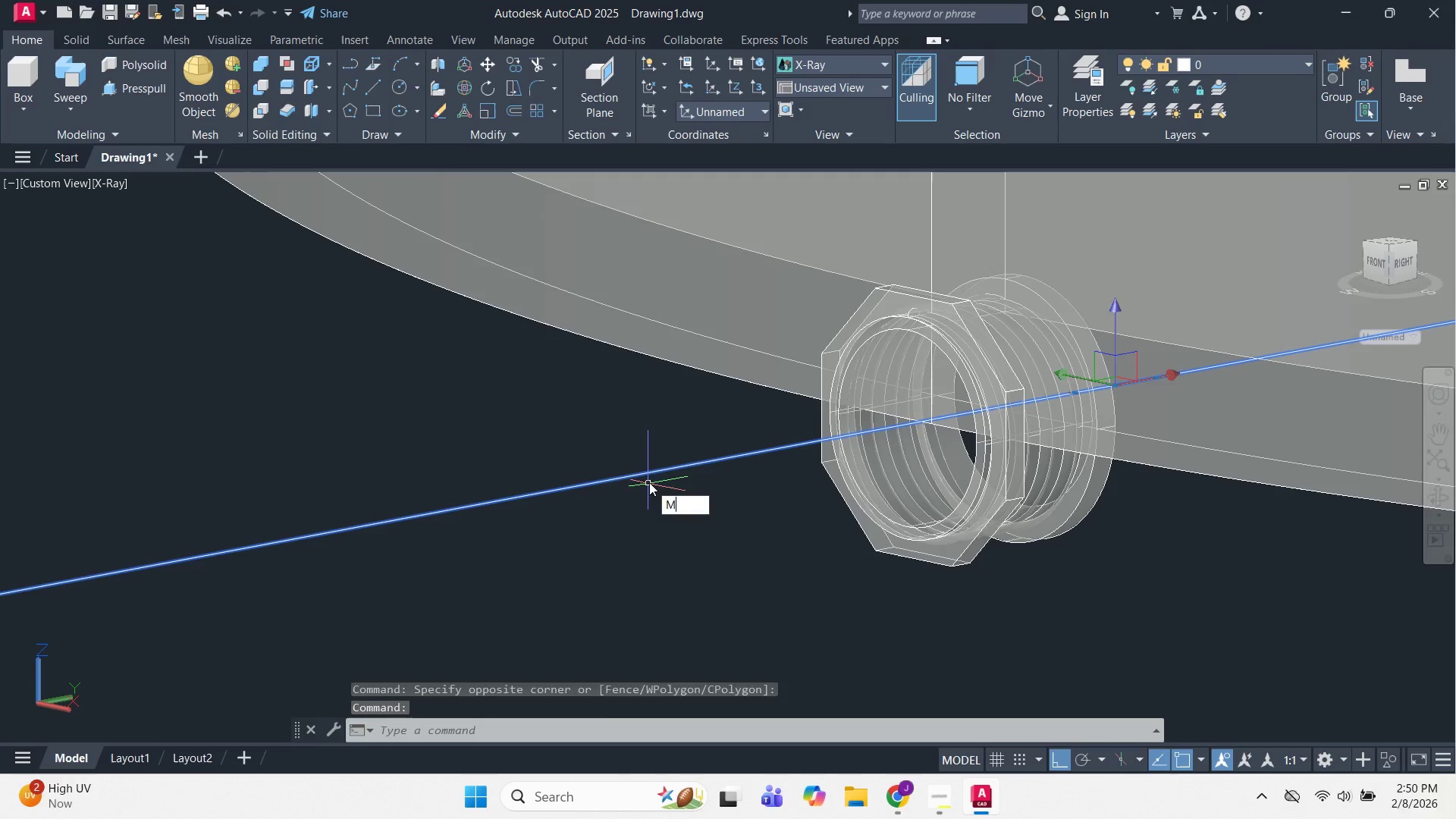 
key(Space)
 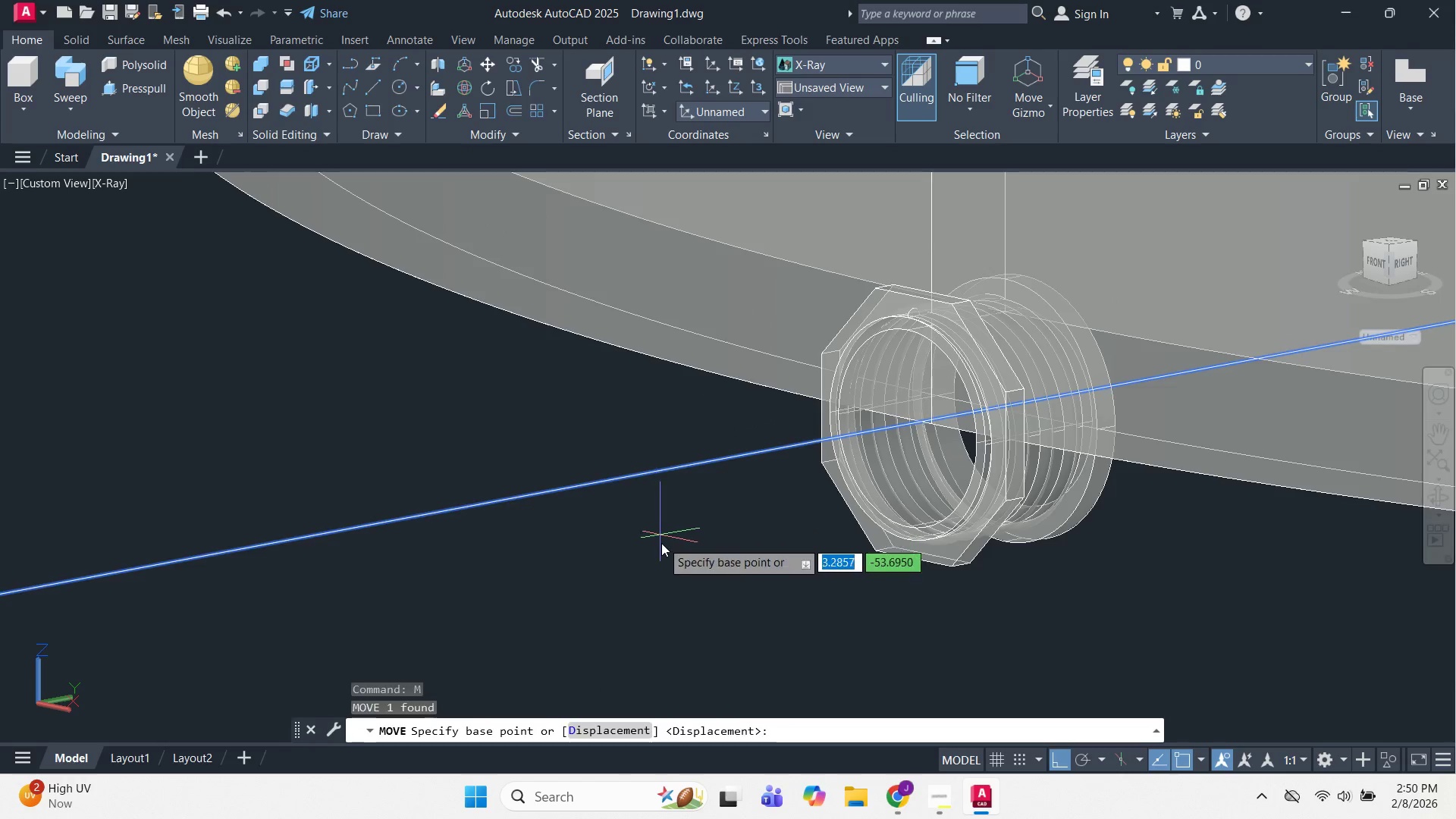 
left_click_drag(start_coordinate=[661, 546], to_coordinate=[661, 539])
 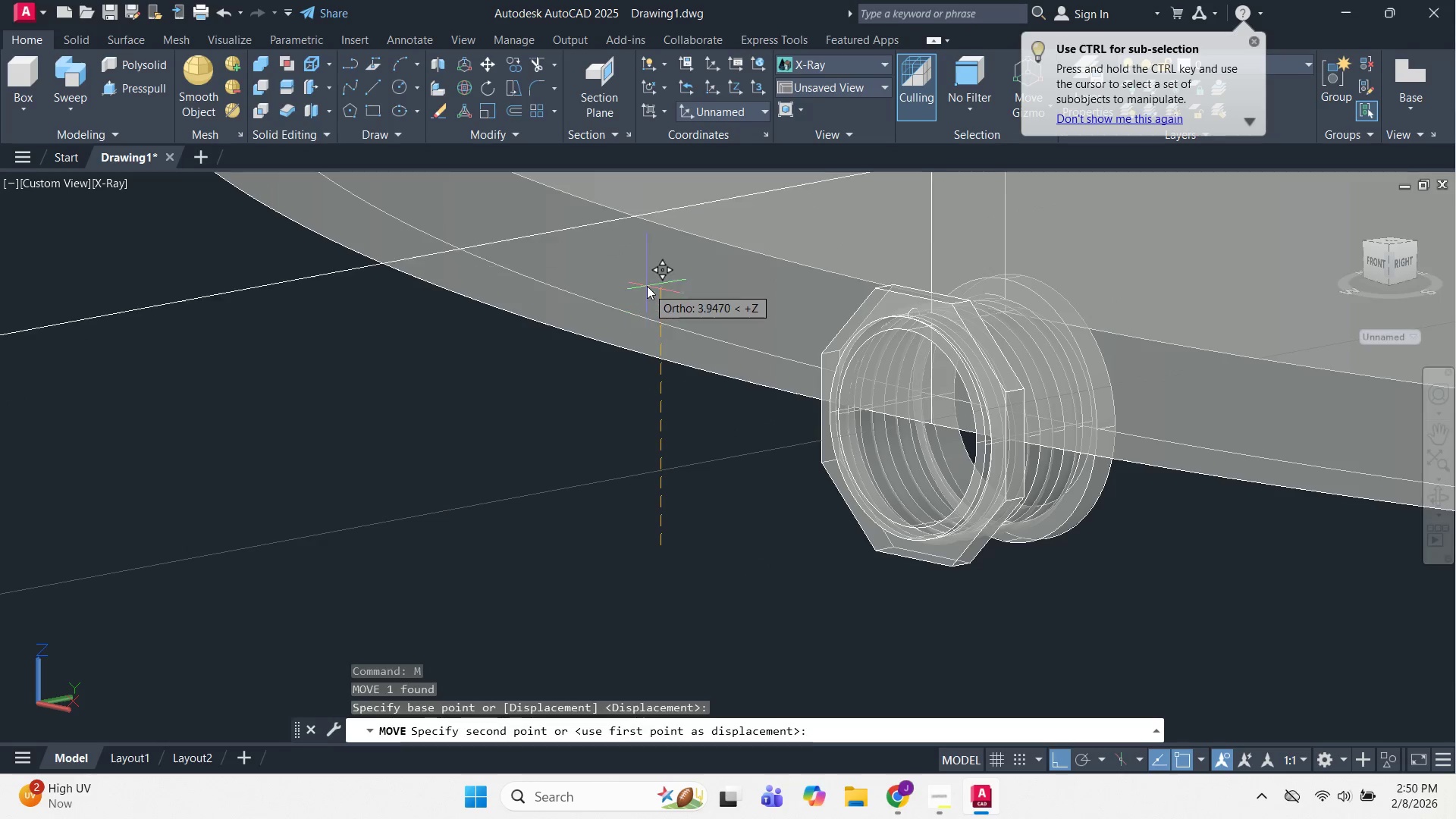 
scroll: coordinate [647, 286], scroll_direction: down, amount: 1.0
 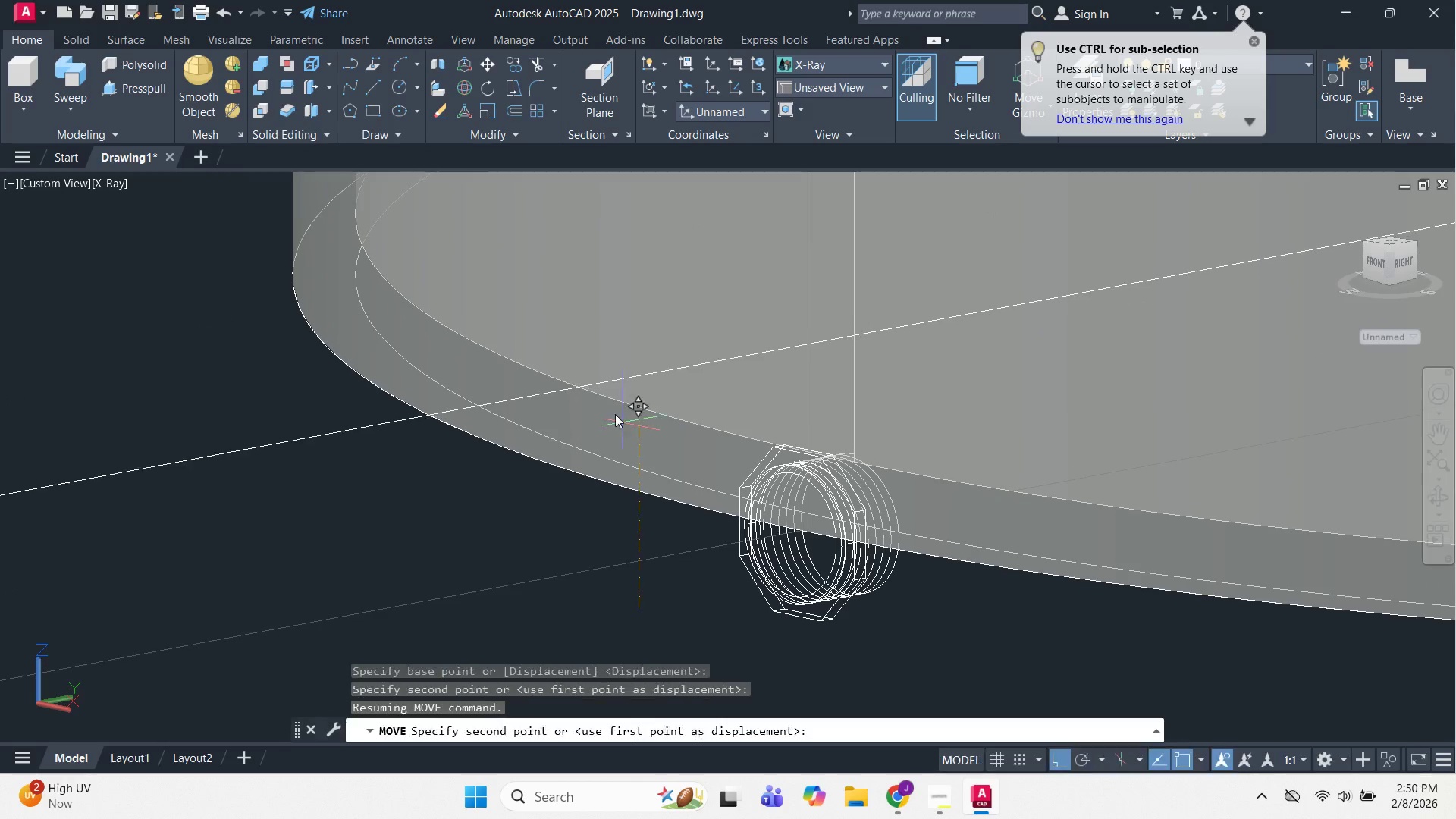 
scroll: coordinate [606, 384], scroll_direction: up, amount: 1.0
 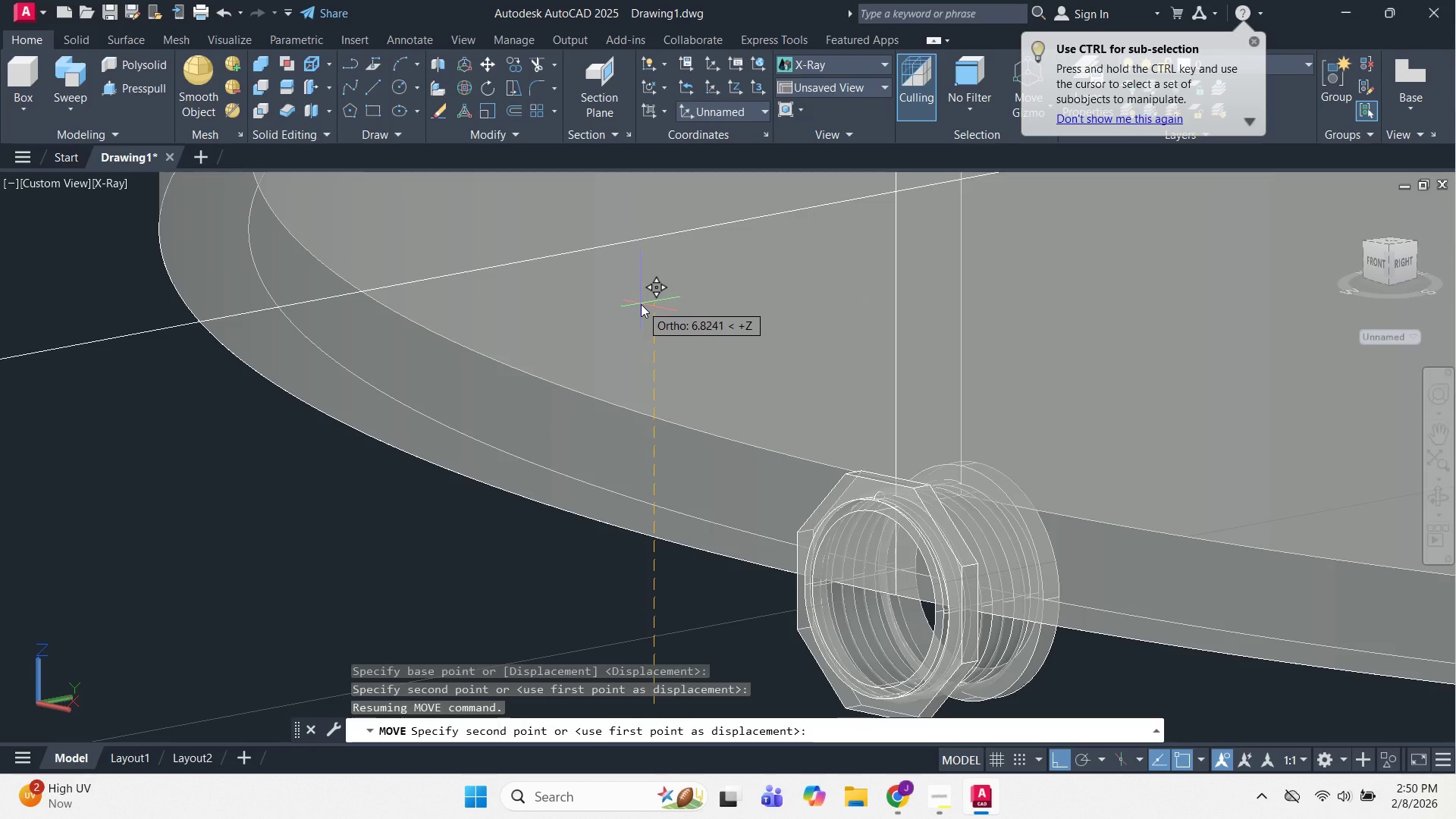 
key(Numpad4)
 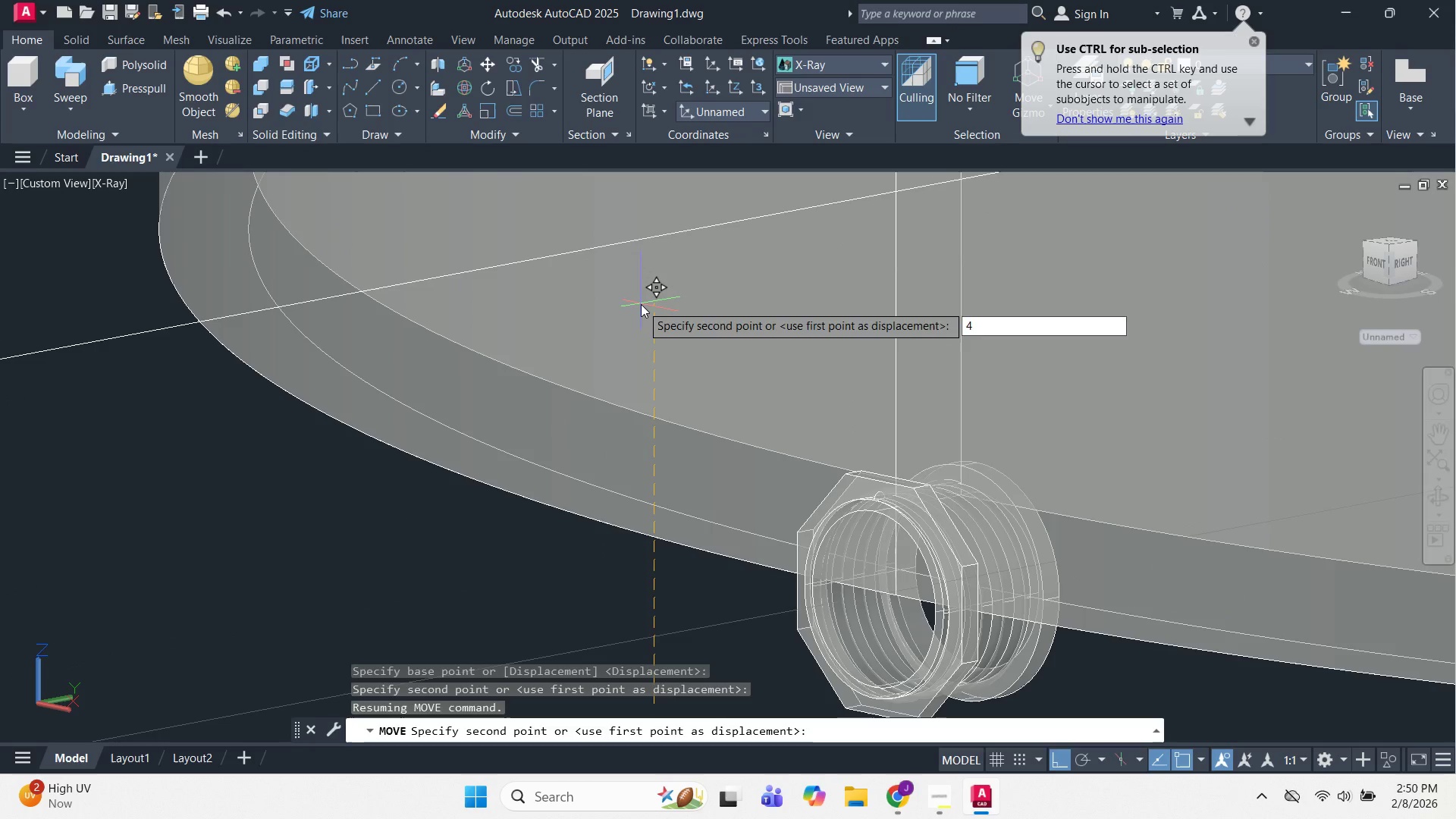 
key(NumpadEnter)
 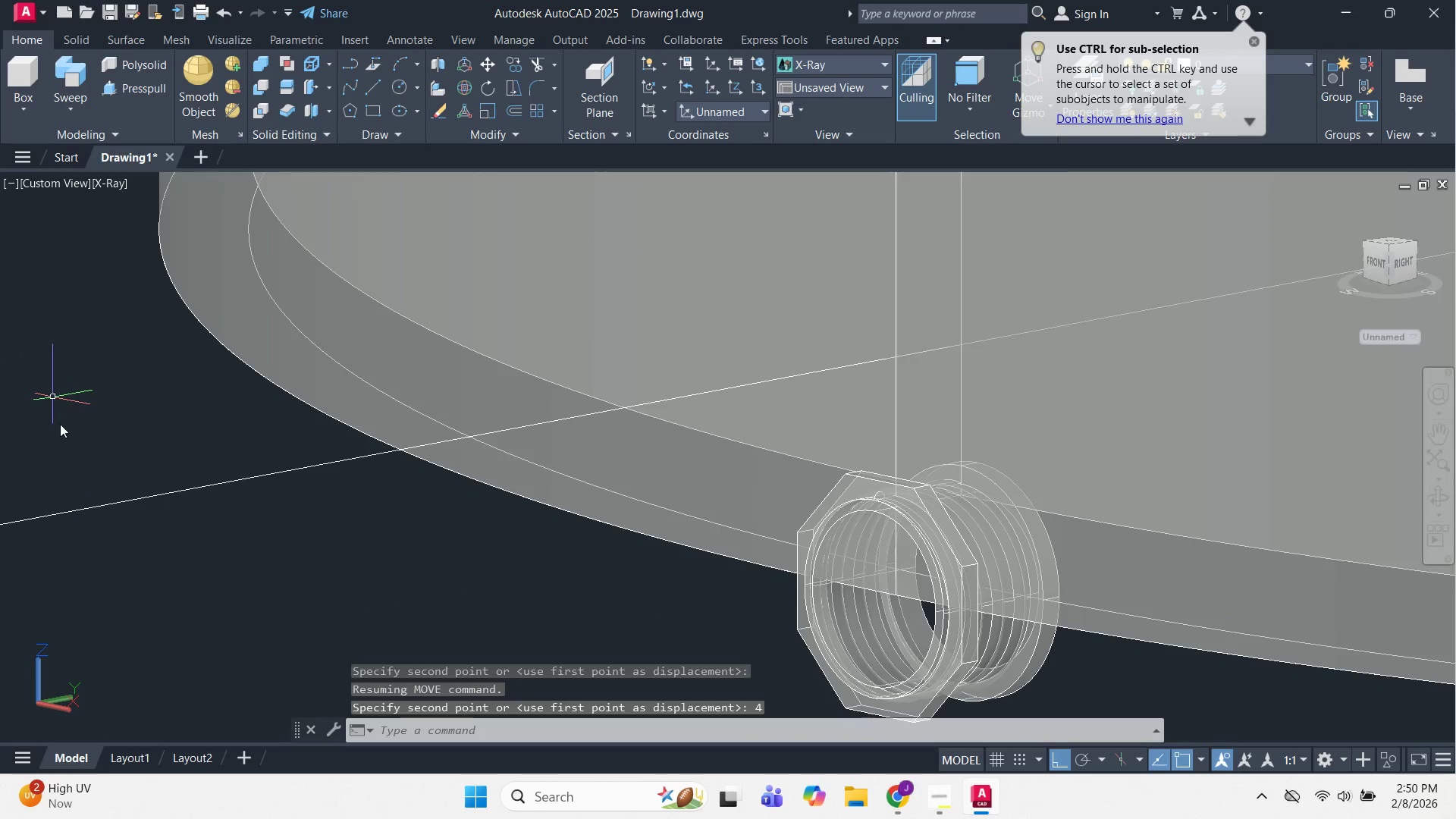 
key(Escape)
 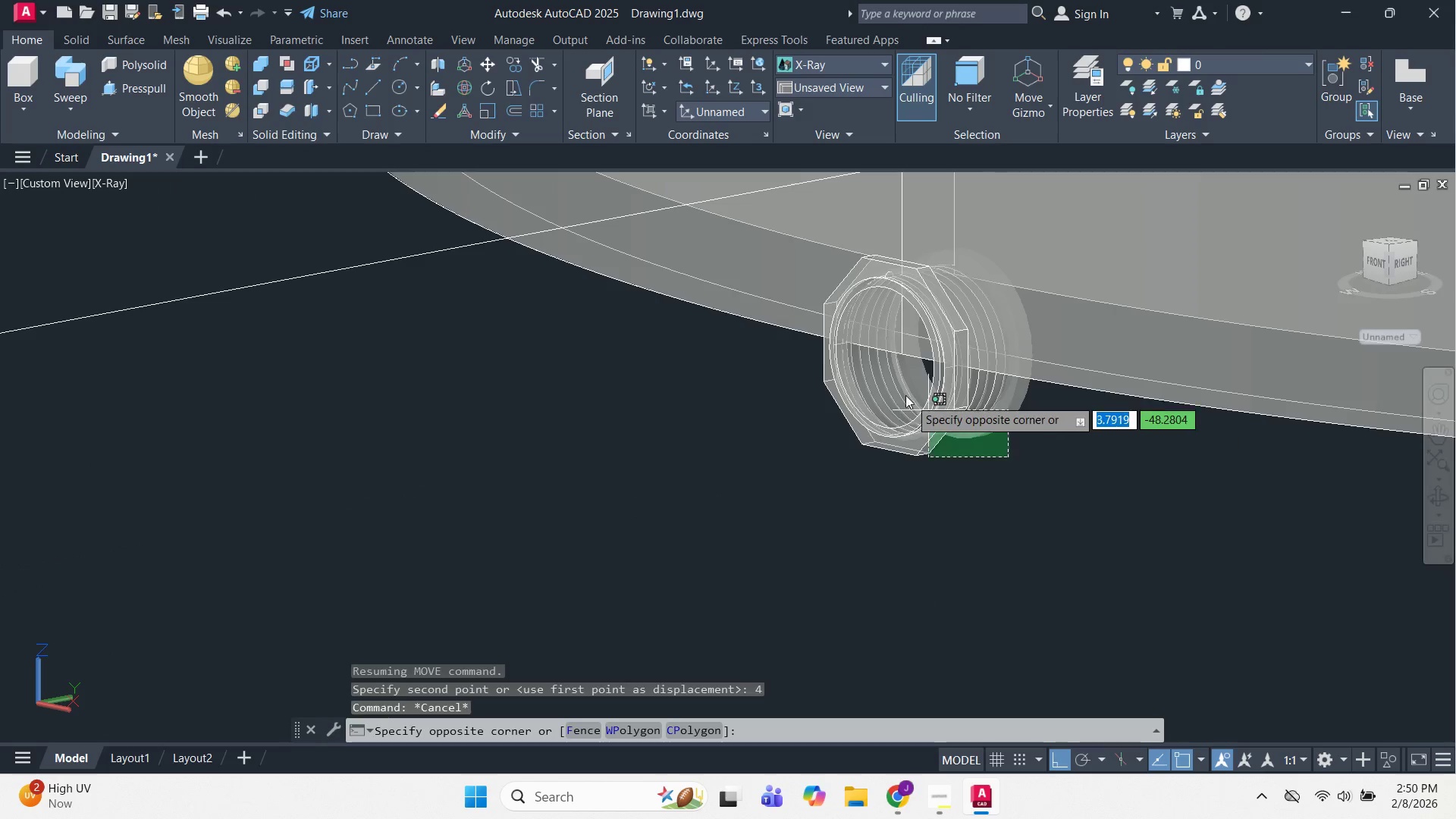 
scroll: coordinate [977, 608], scroll_direction: none, amount: 0.0
 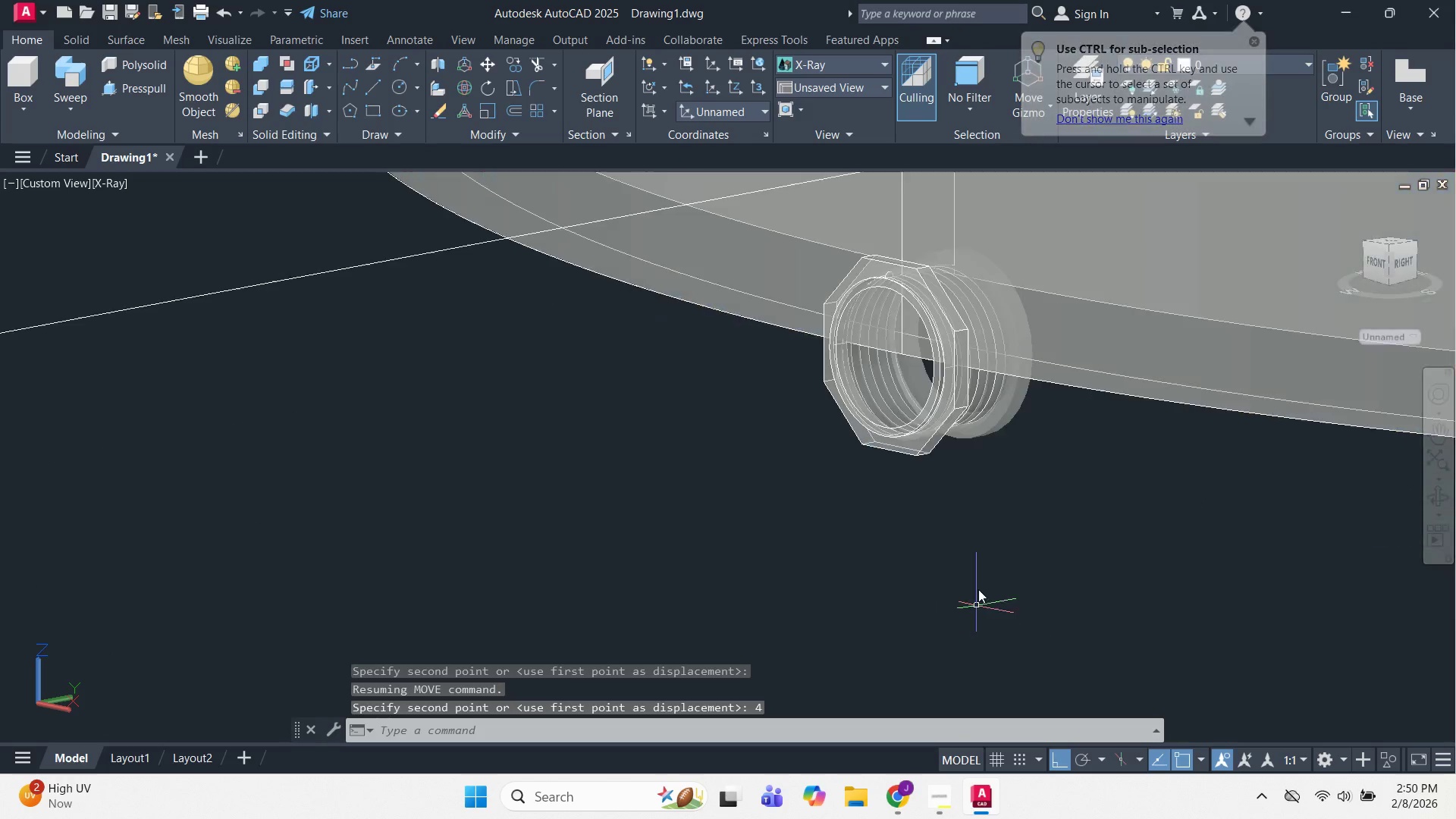 
double_click([895, 388])
 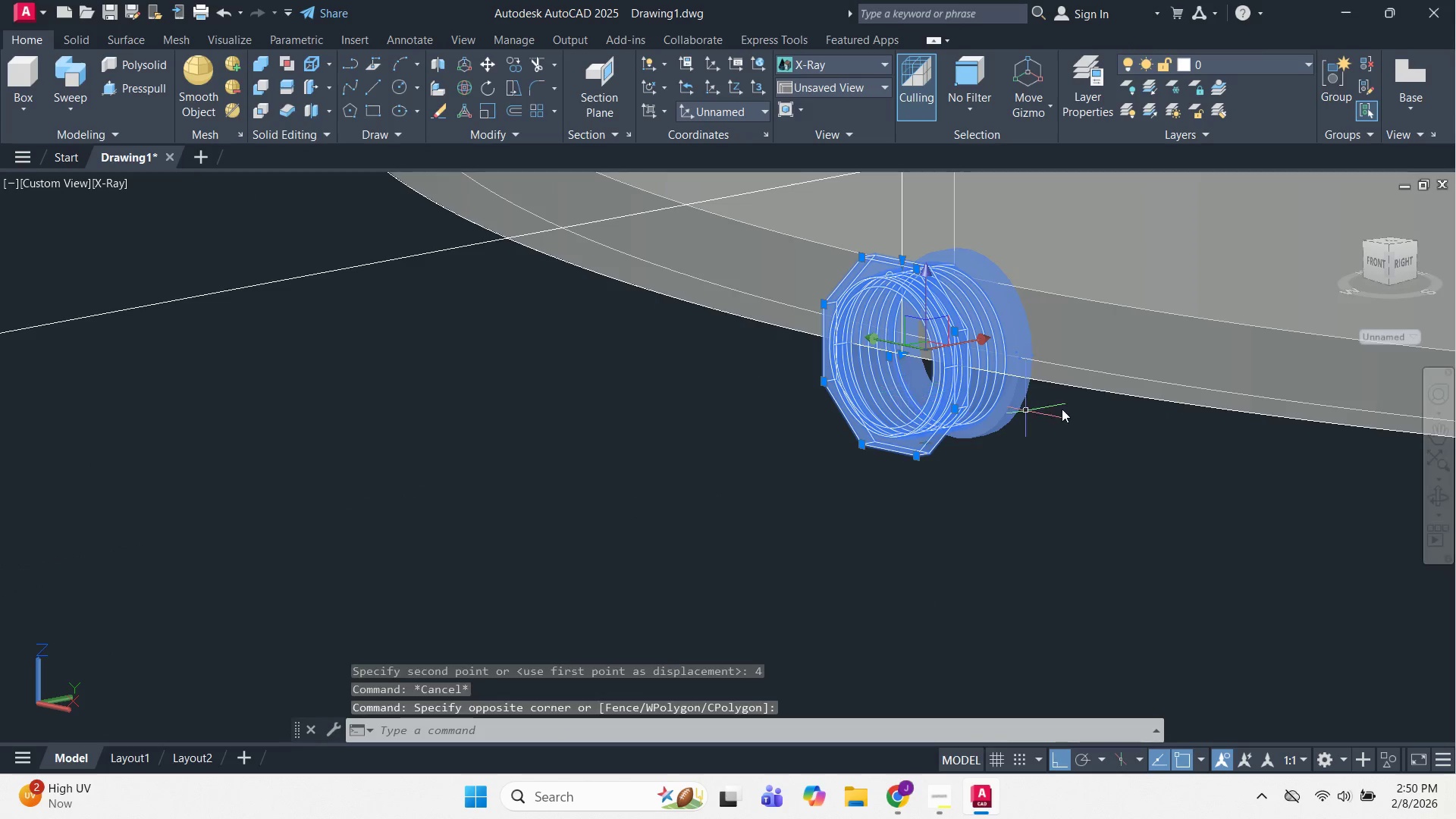 
scroll: coordinate [1062, 409], scroll_direction: up, amount: 1.0
 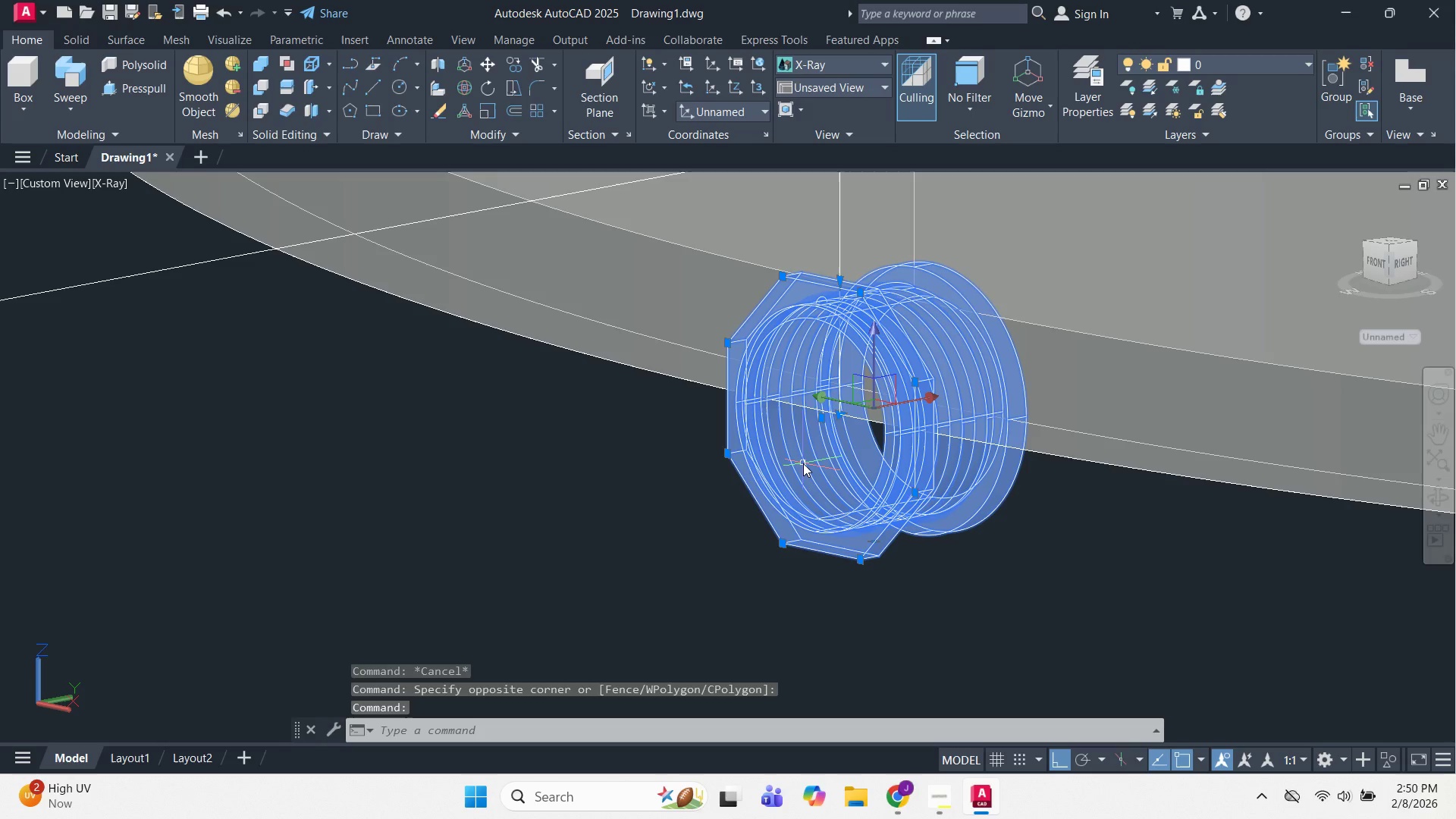 
key(M)
 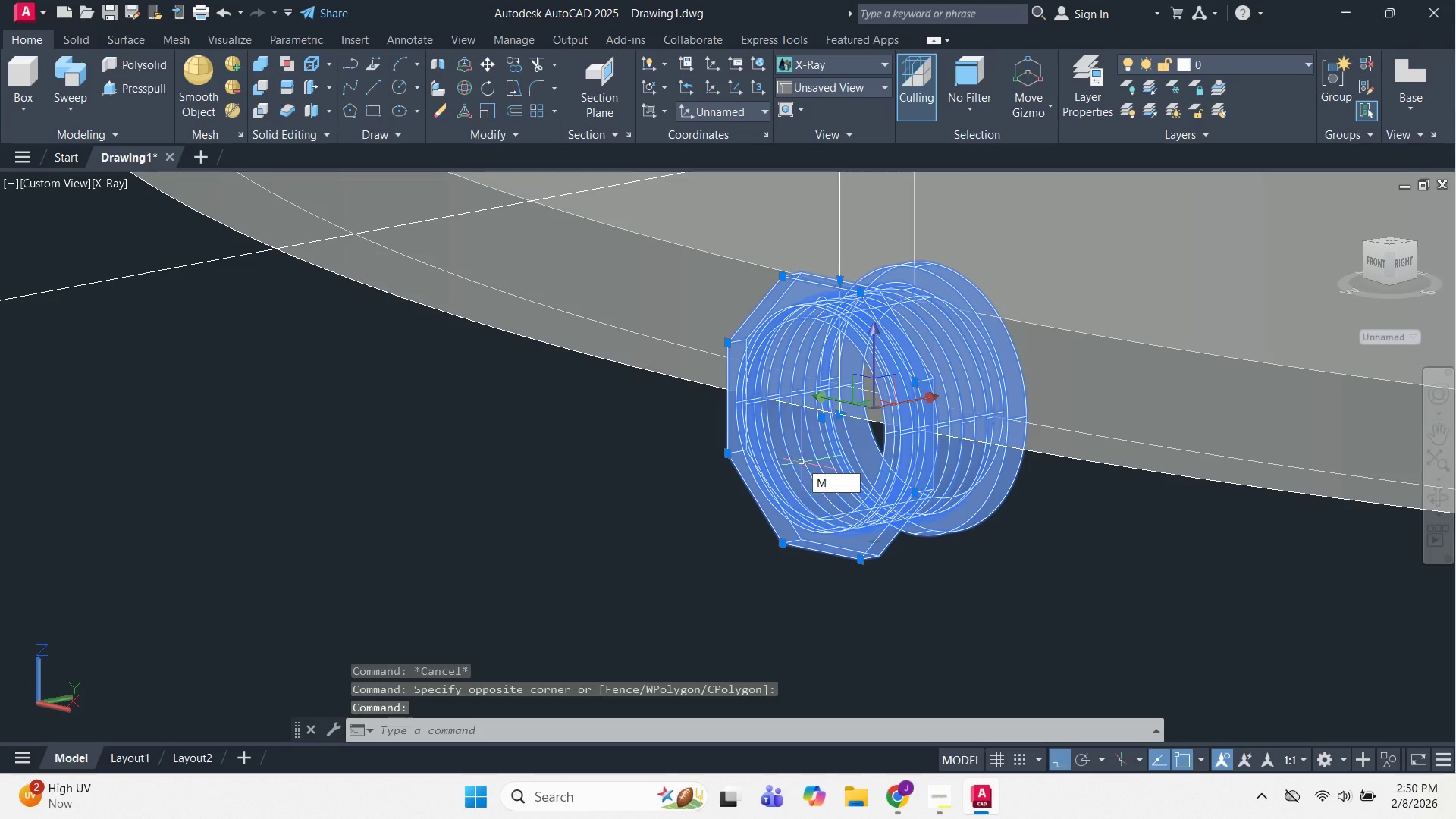 
key(Space)
 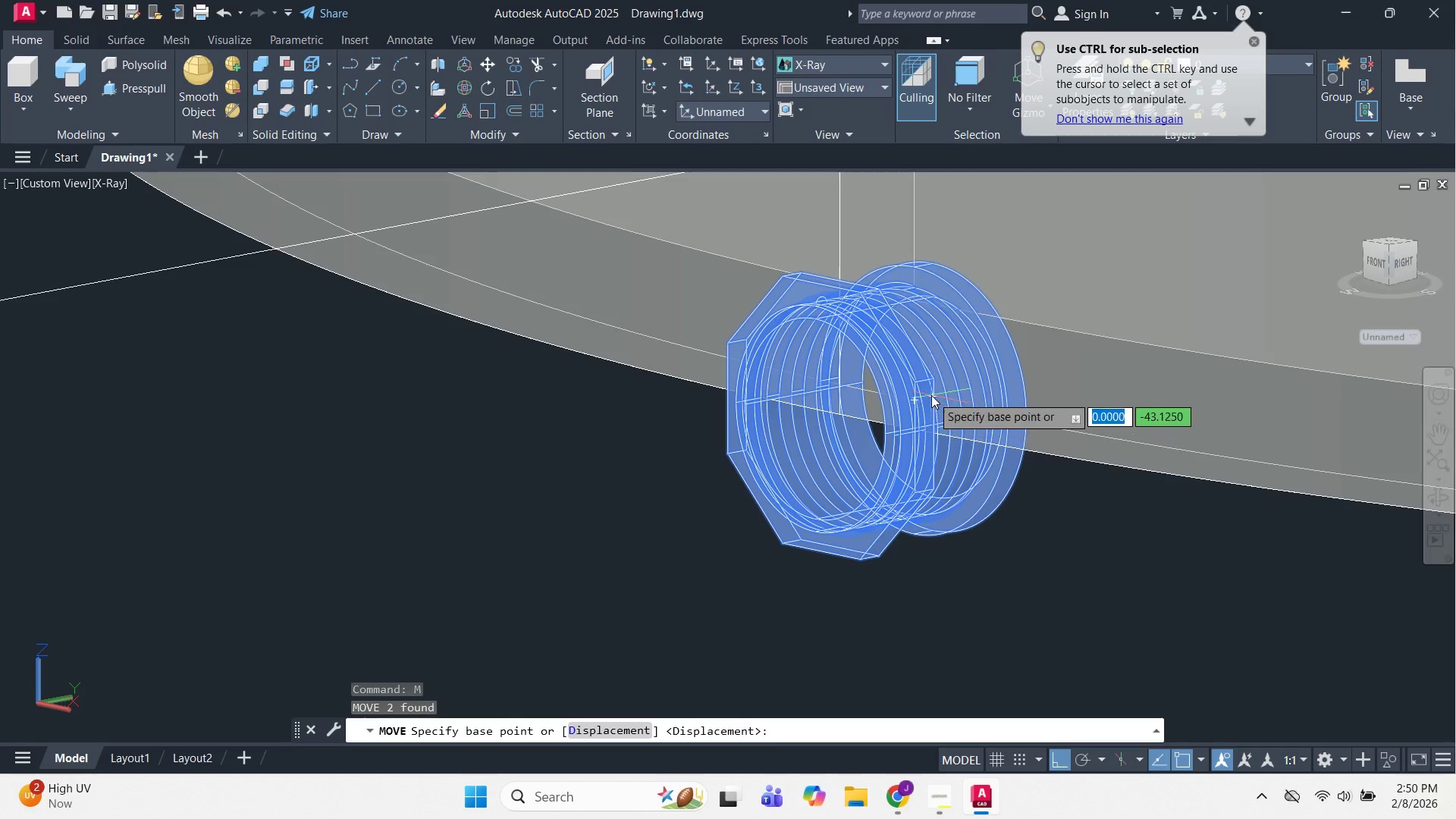 
key(Escape)
 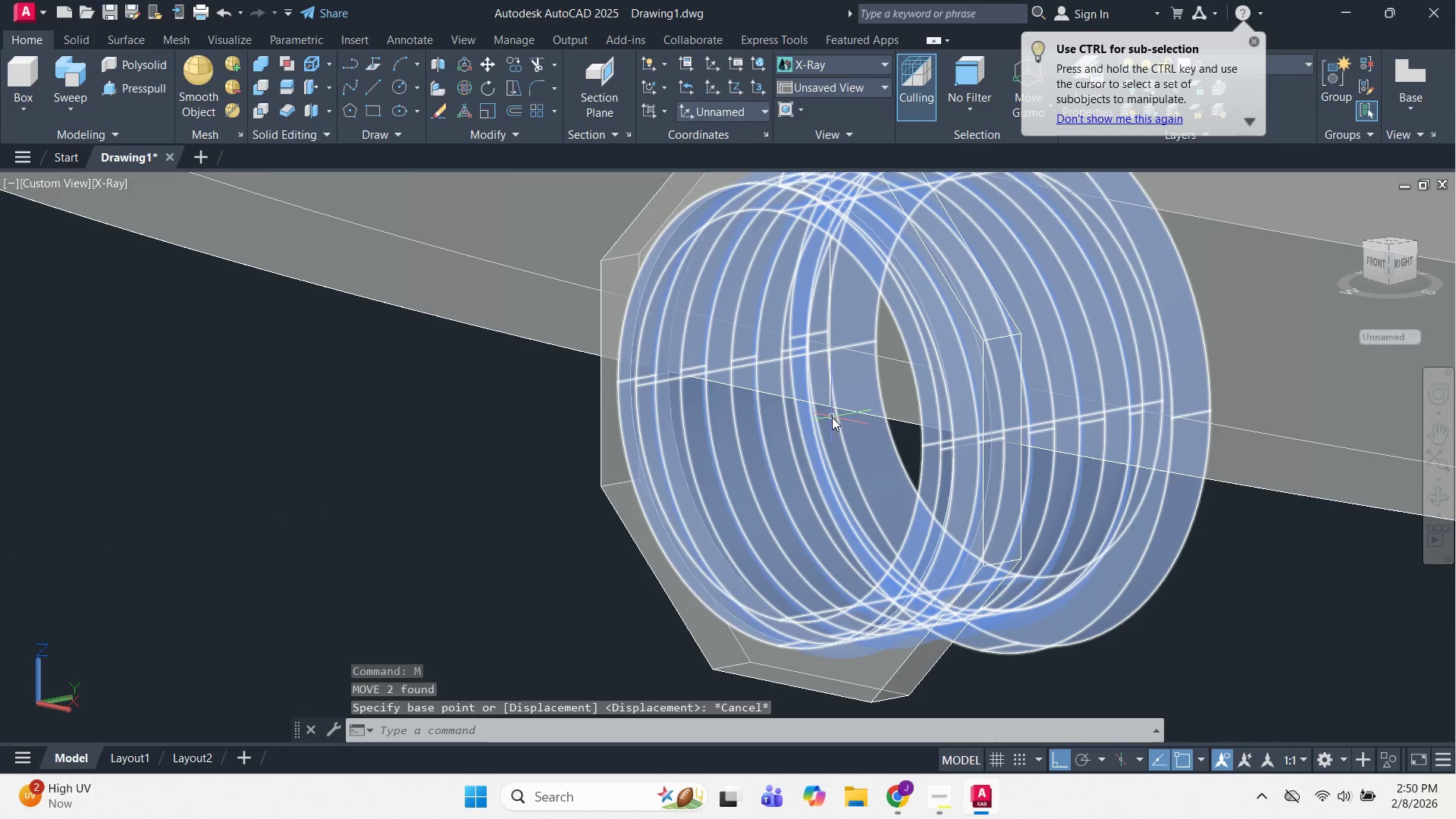 
key(Escape)
 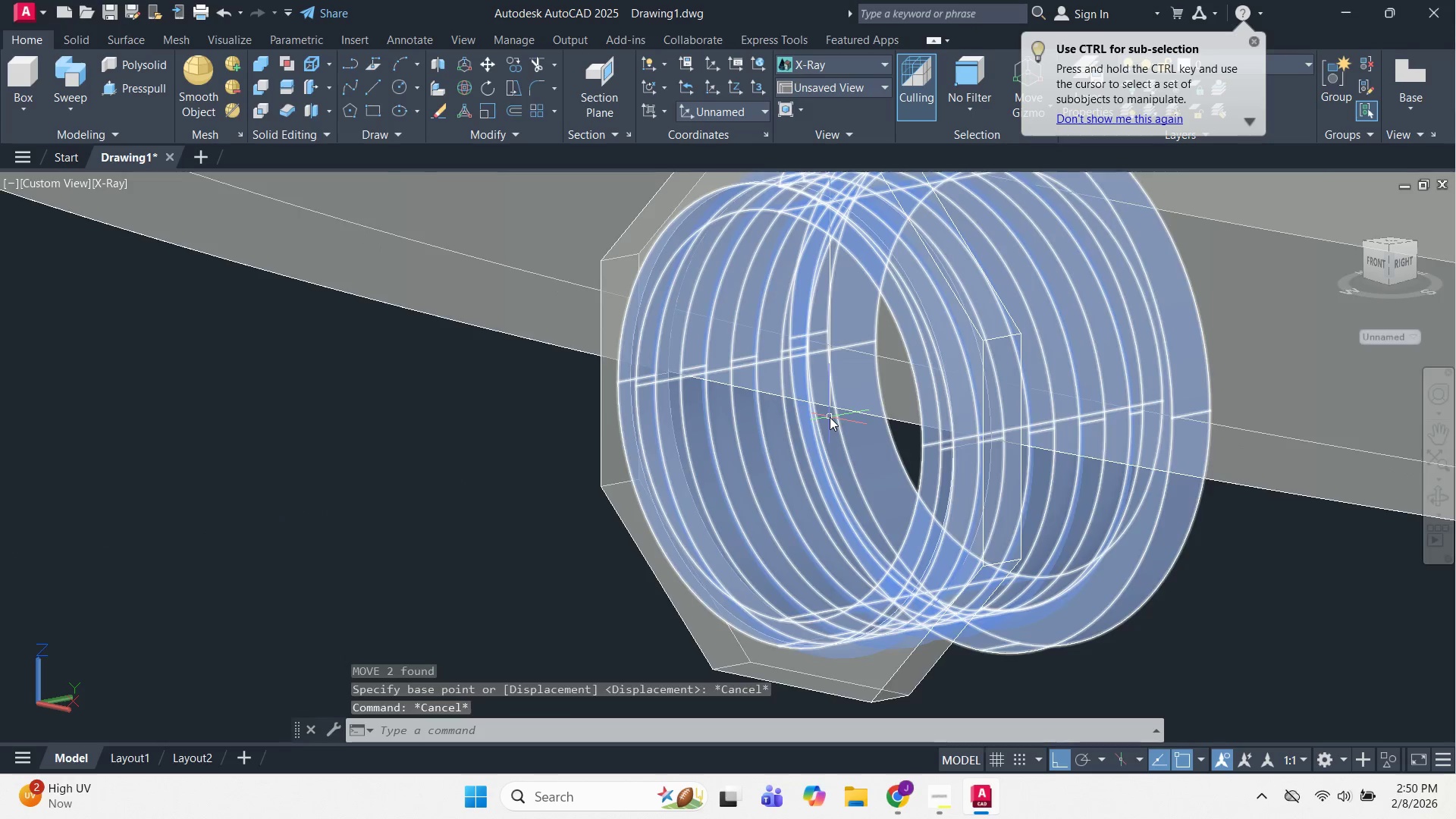 
scroll: coordinate [830, 417], scroll_direction: up, amount: 3.0
 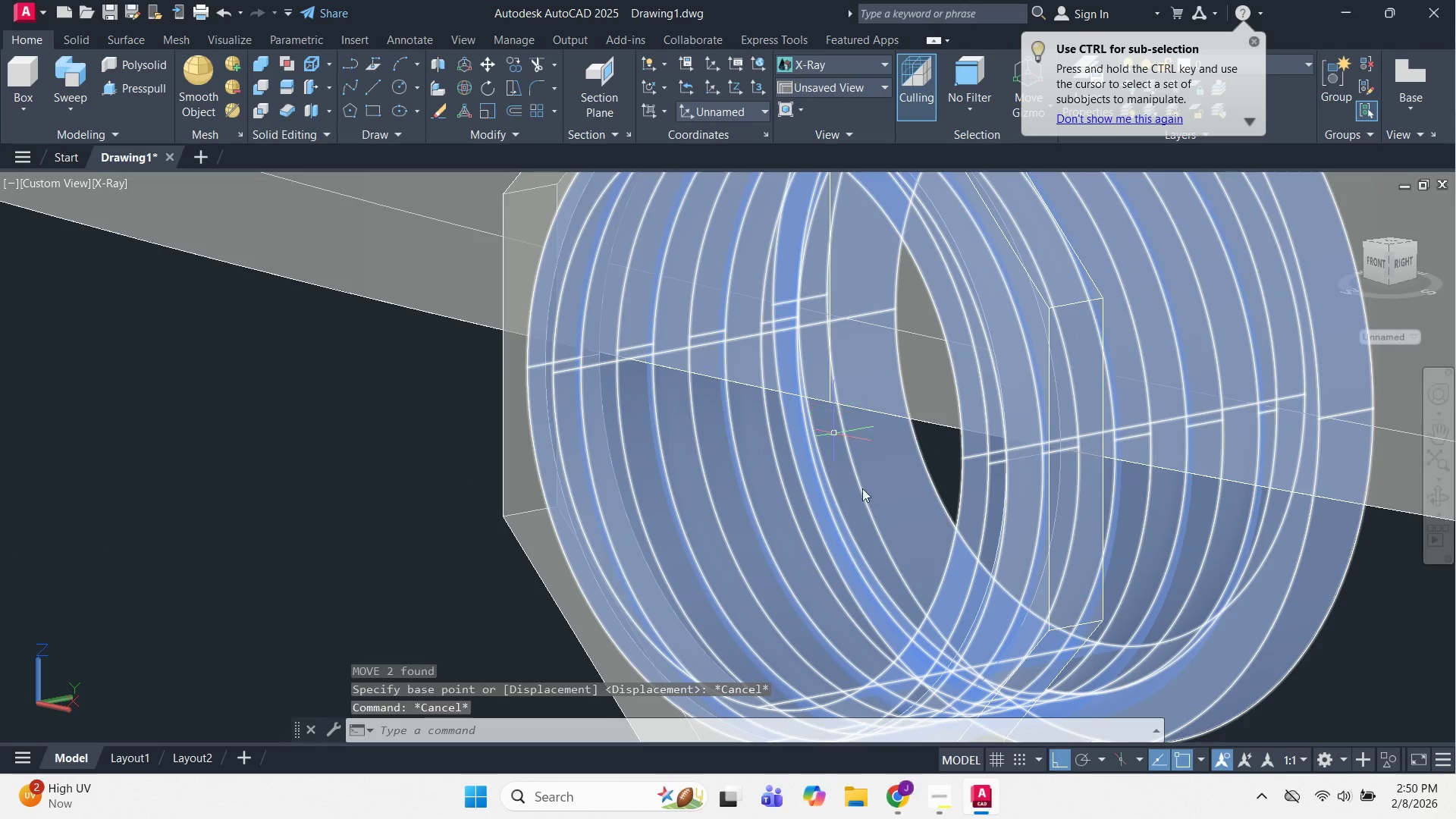 
left_click([1008, 580])
 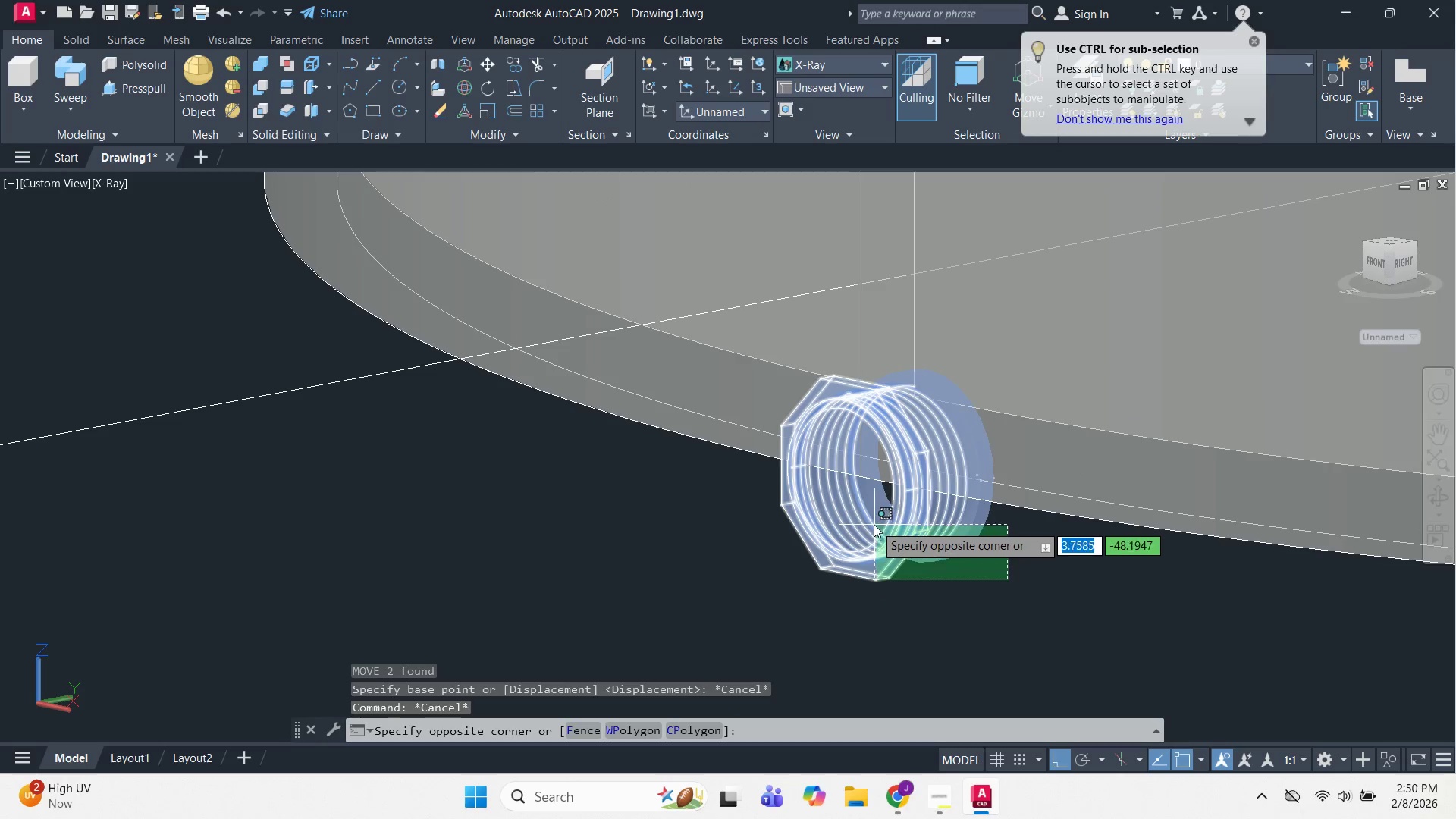 
scroll: coordinate [873, 501], scroll_direction: down, amount: 3.0
 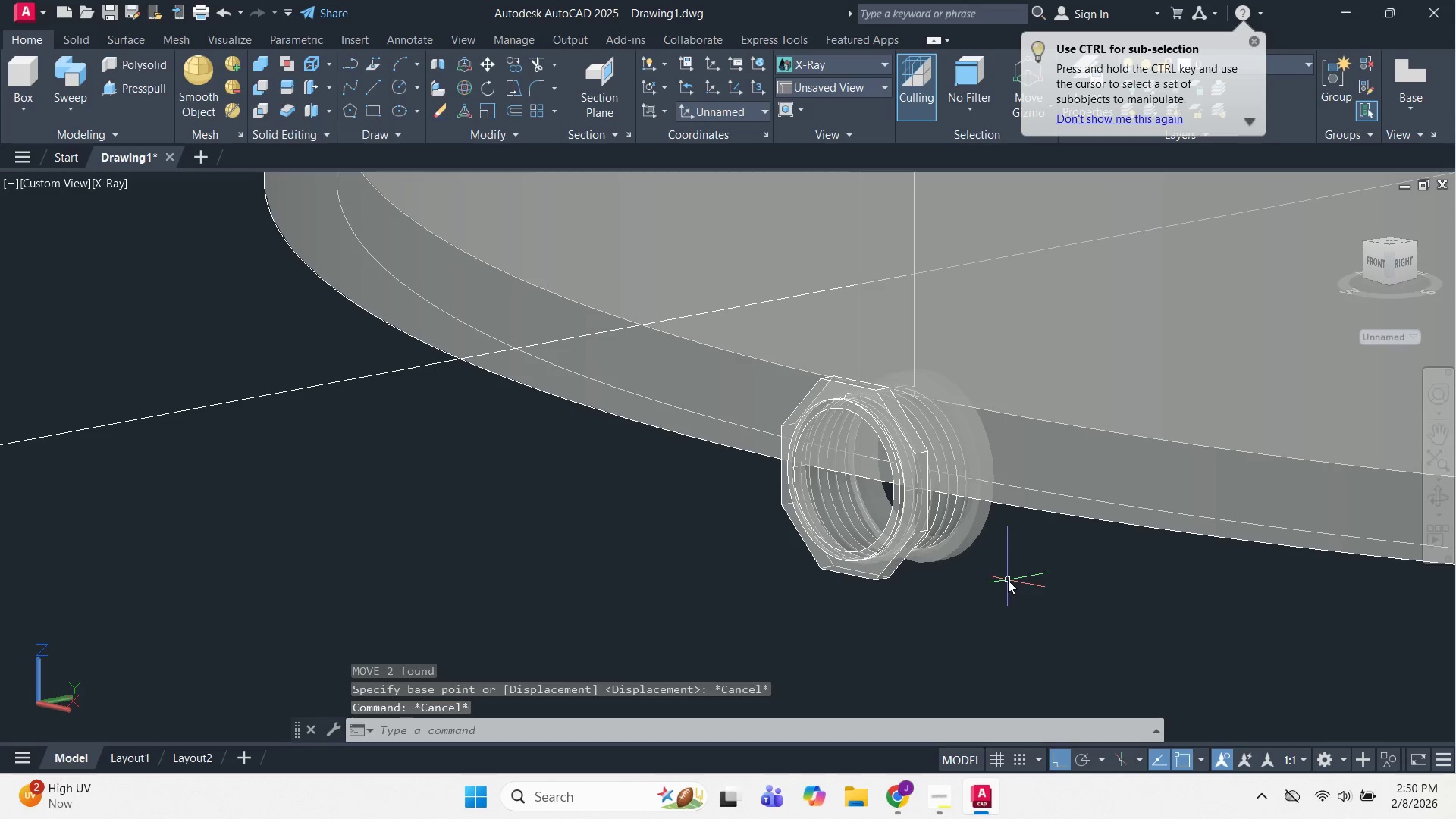 
left_click([871, 522])
 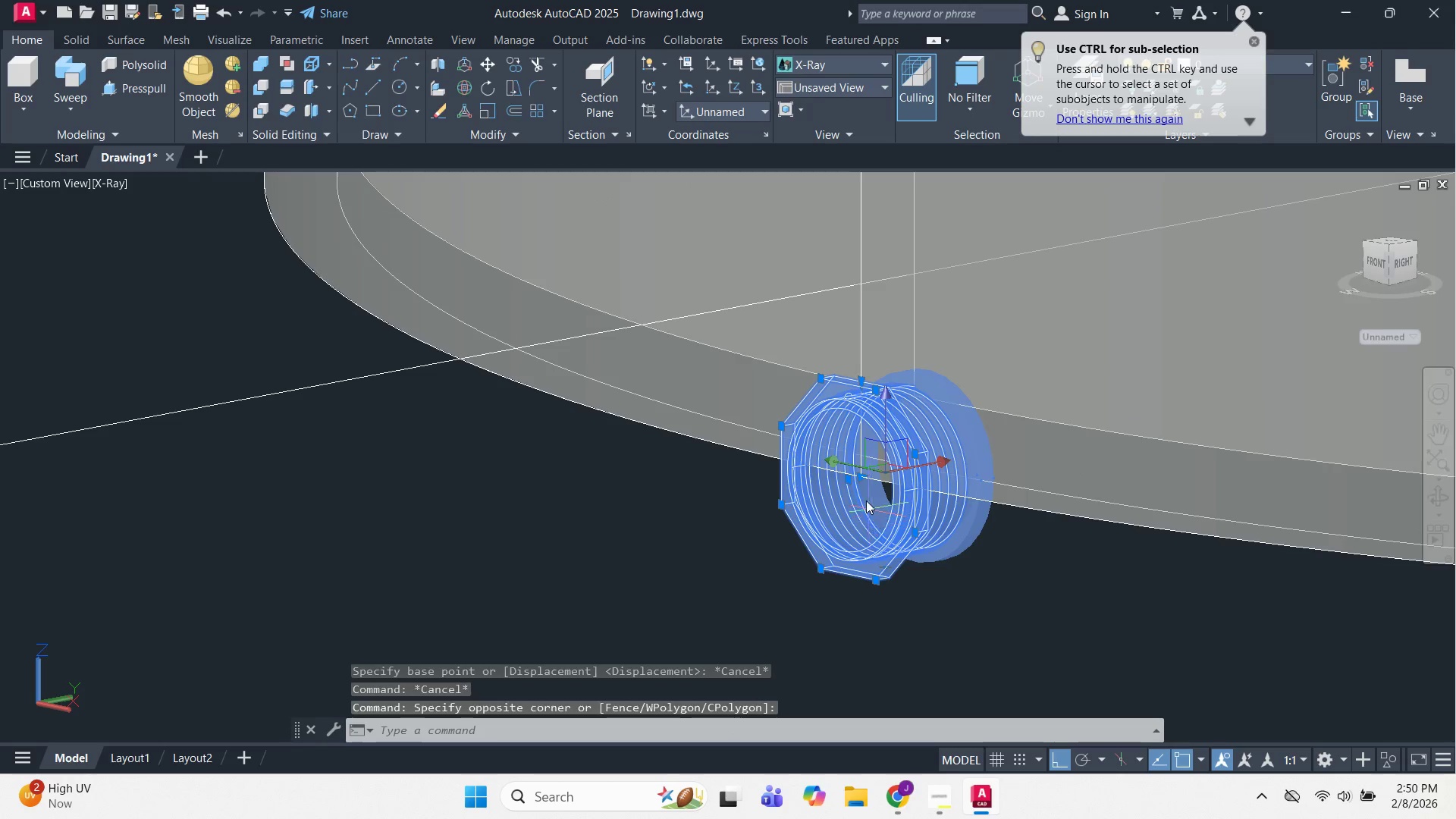 
key(Escape)
 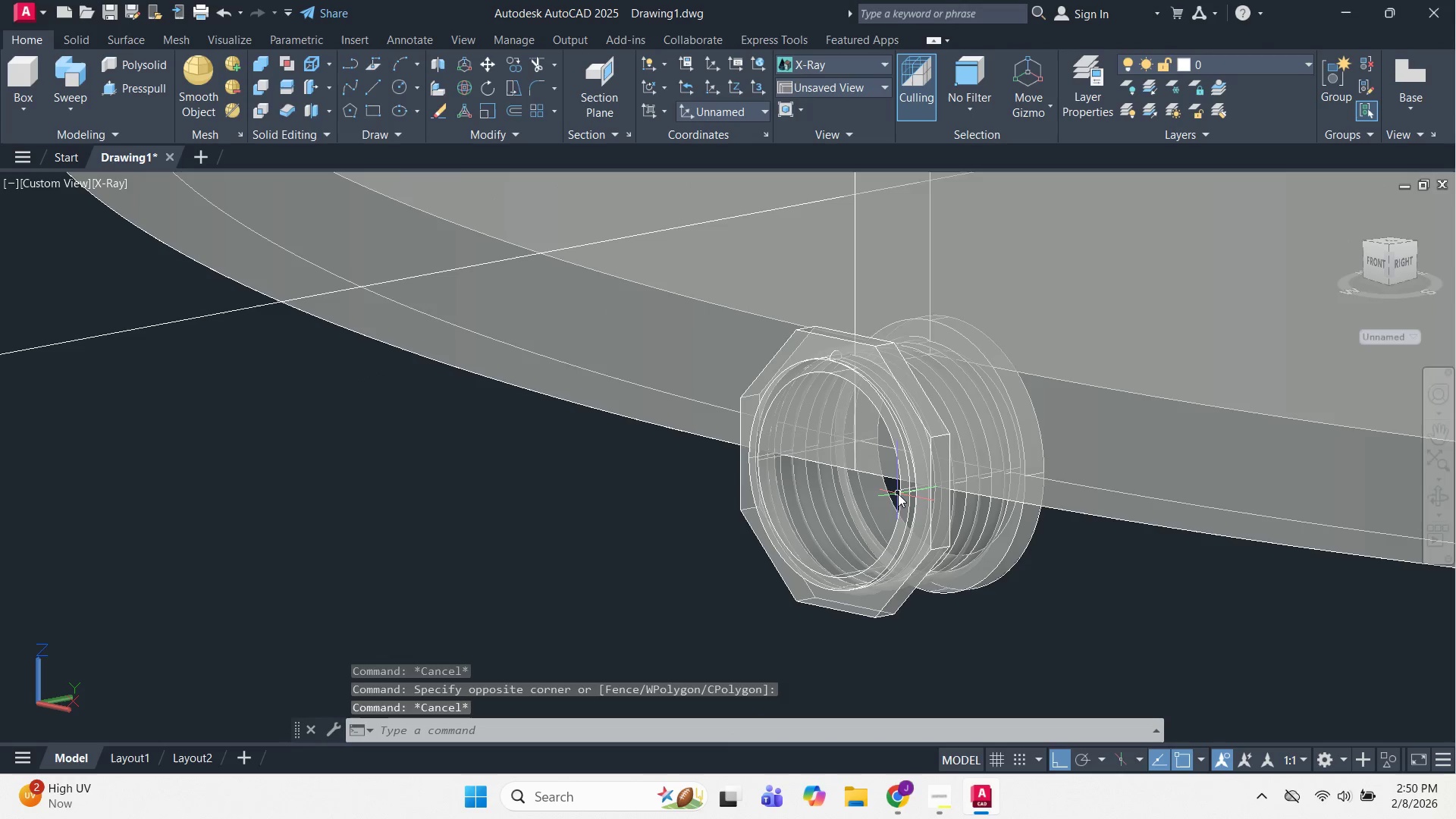 
scroll: coordinate [877, 493], scroll_direction: up, amount: 1.0
 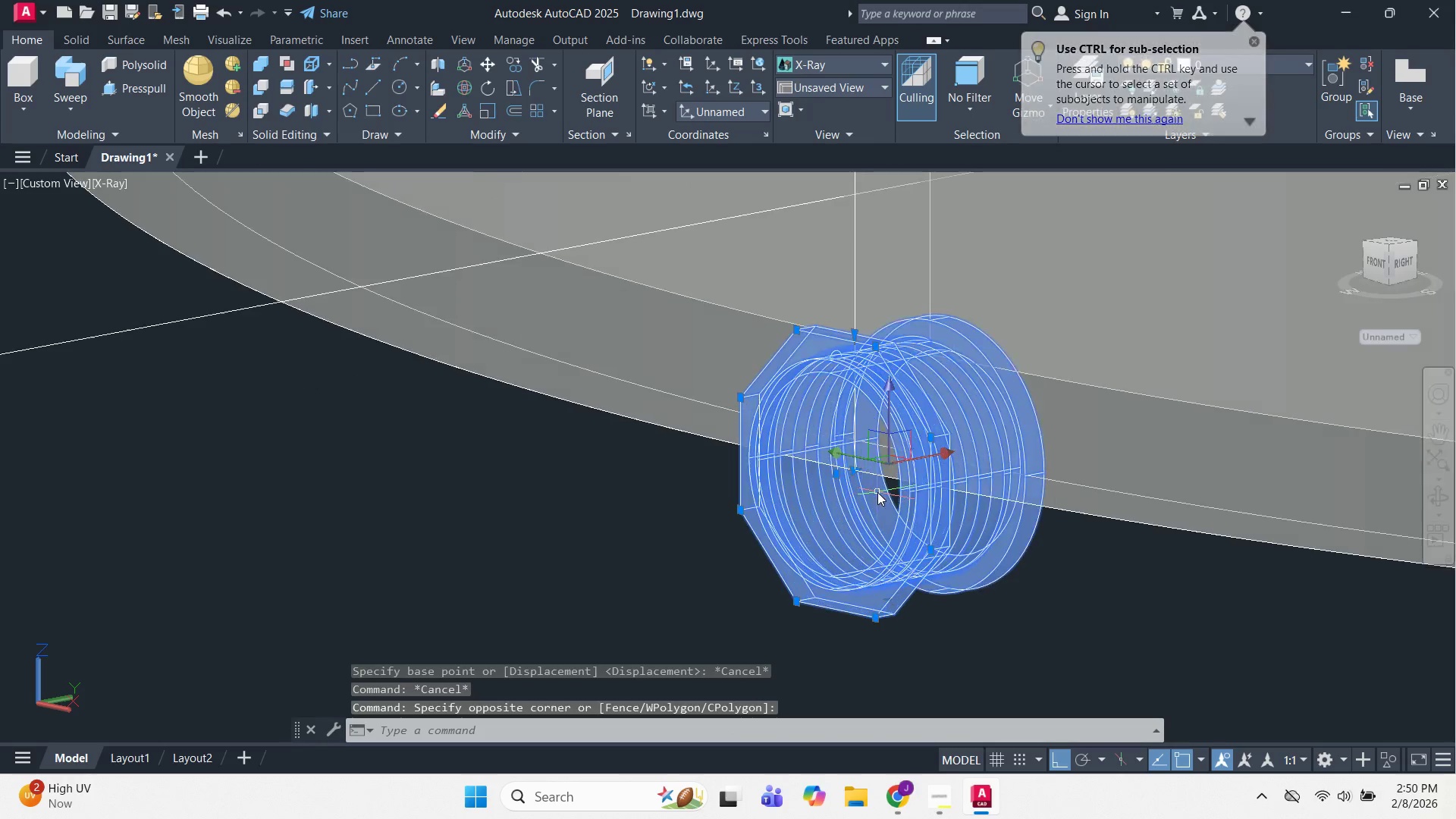 
type(XL)
 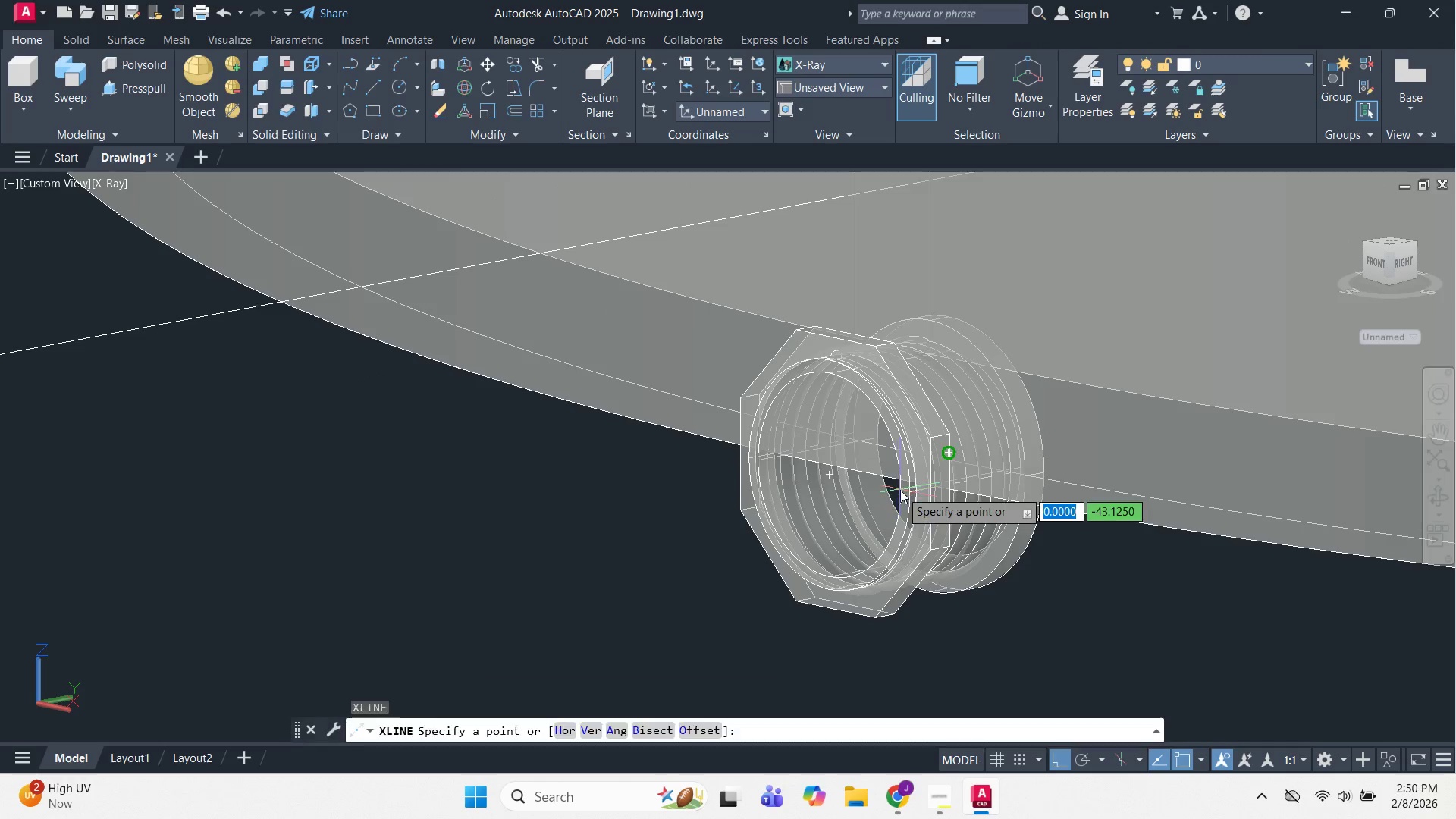 
hold_key(key=Space, duration=1.27)
 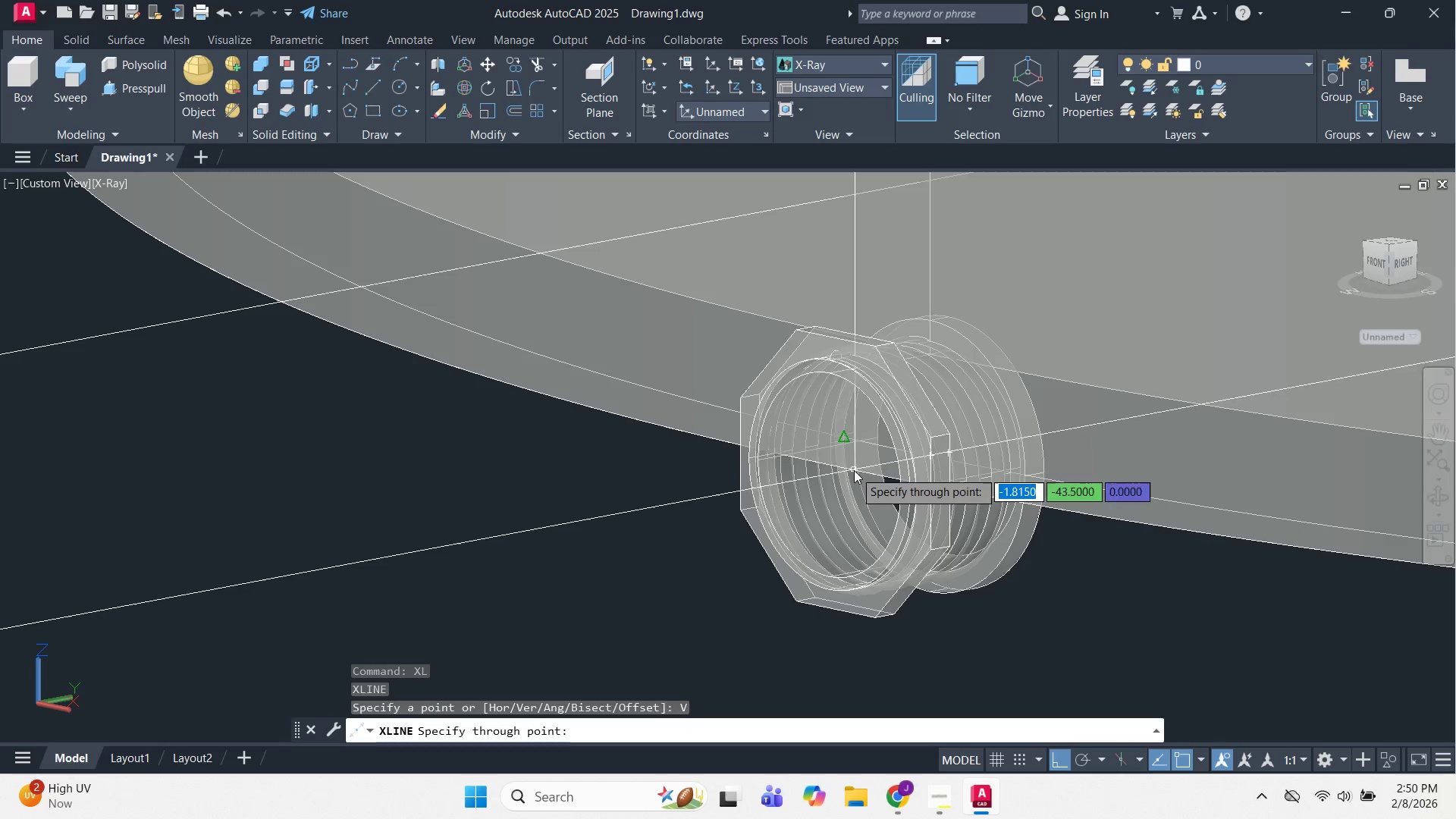 
key(V)
 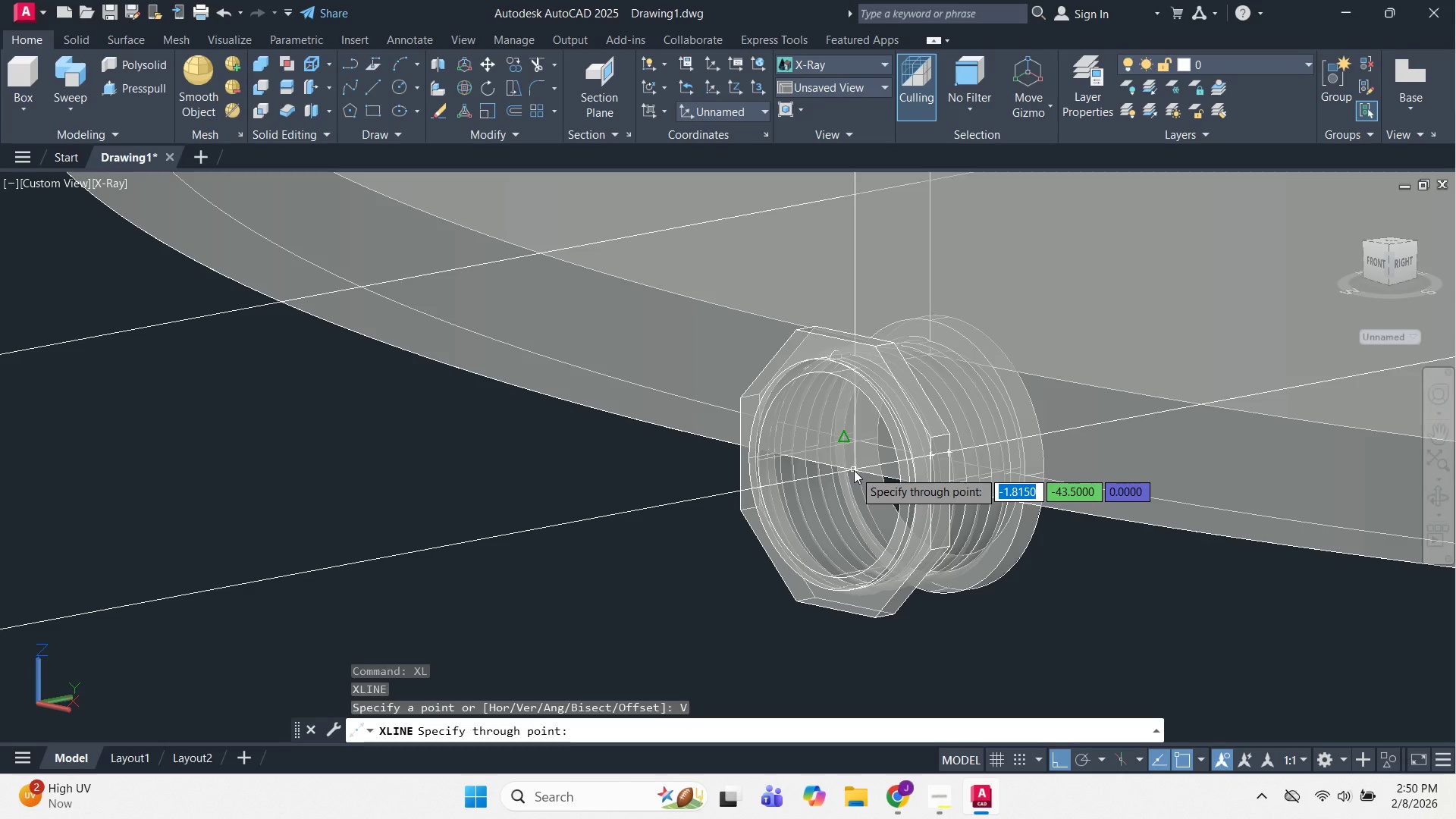 
key(Escape)
 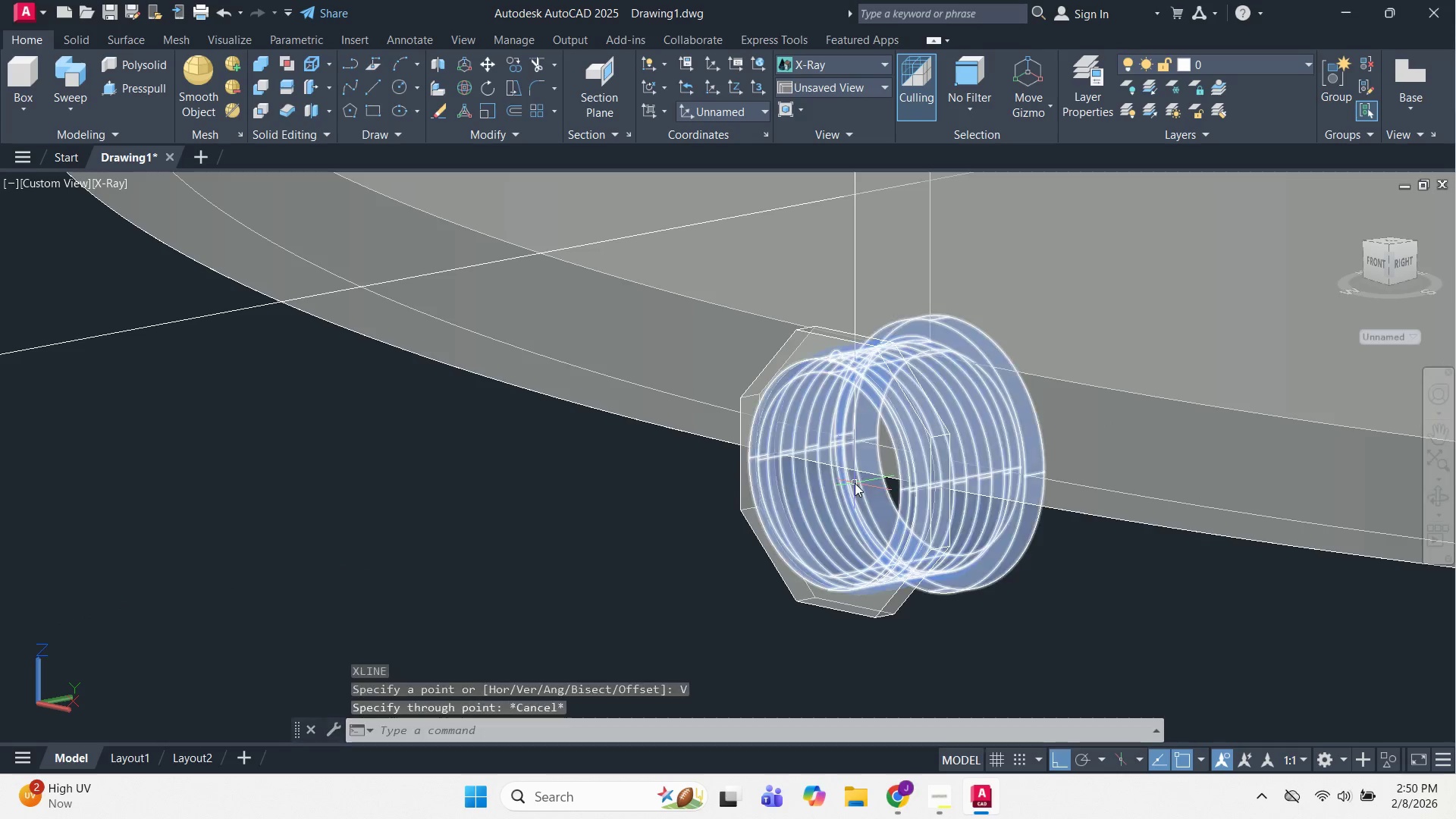 
key(Space)
 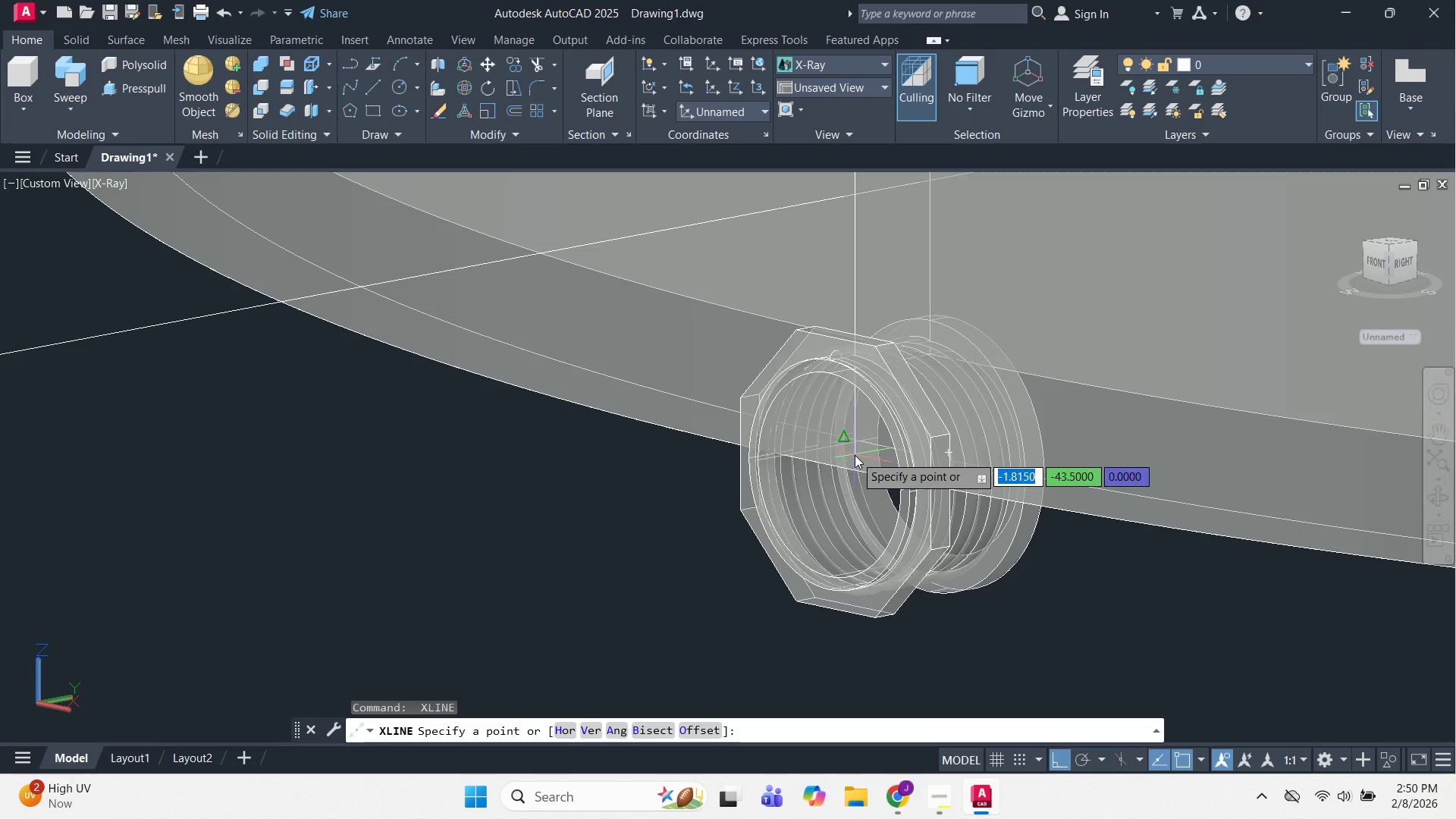 
key(Escape)
 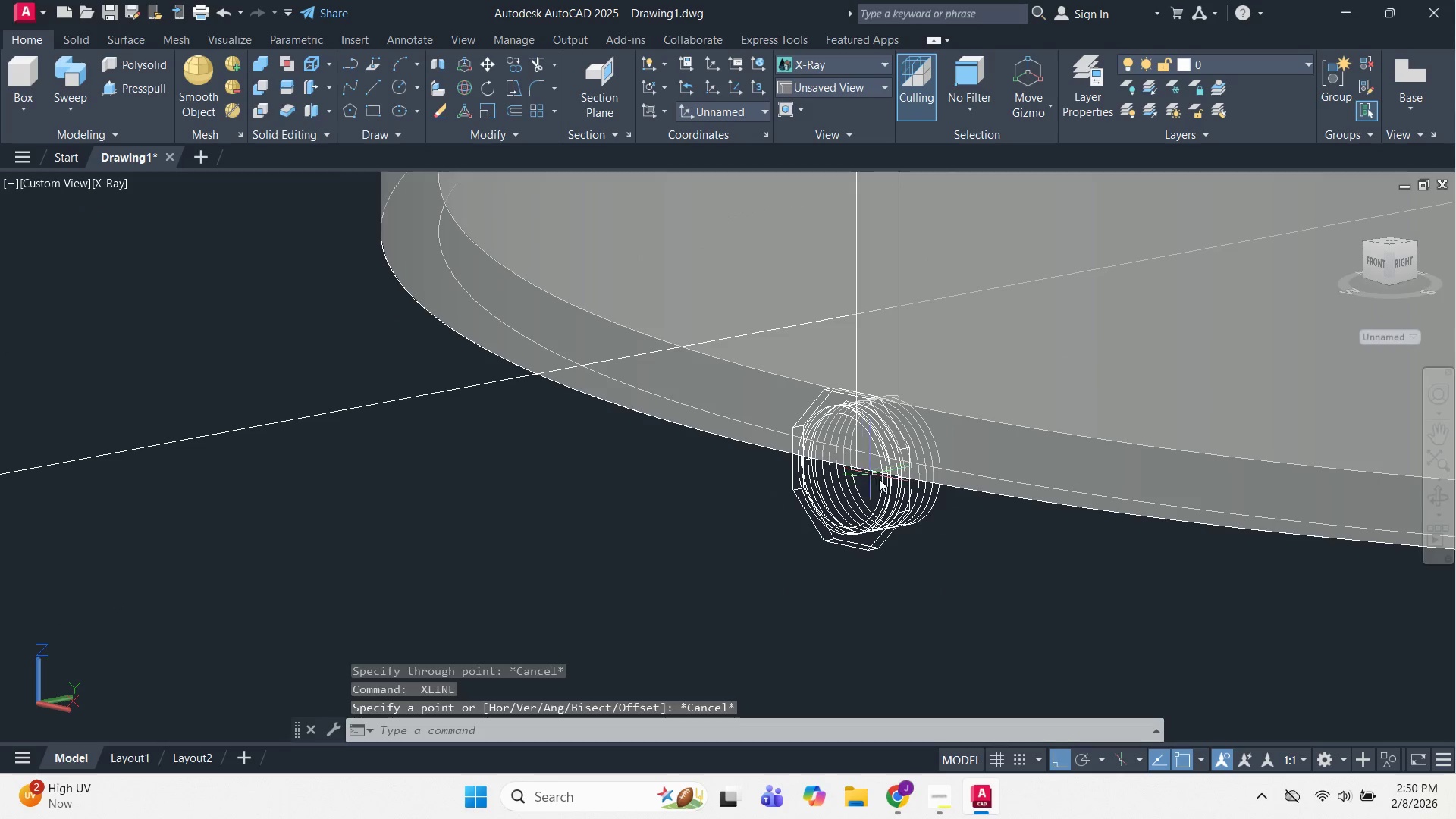 
key(Control+Z)
 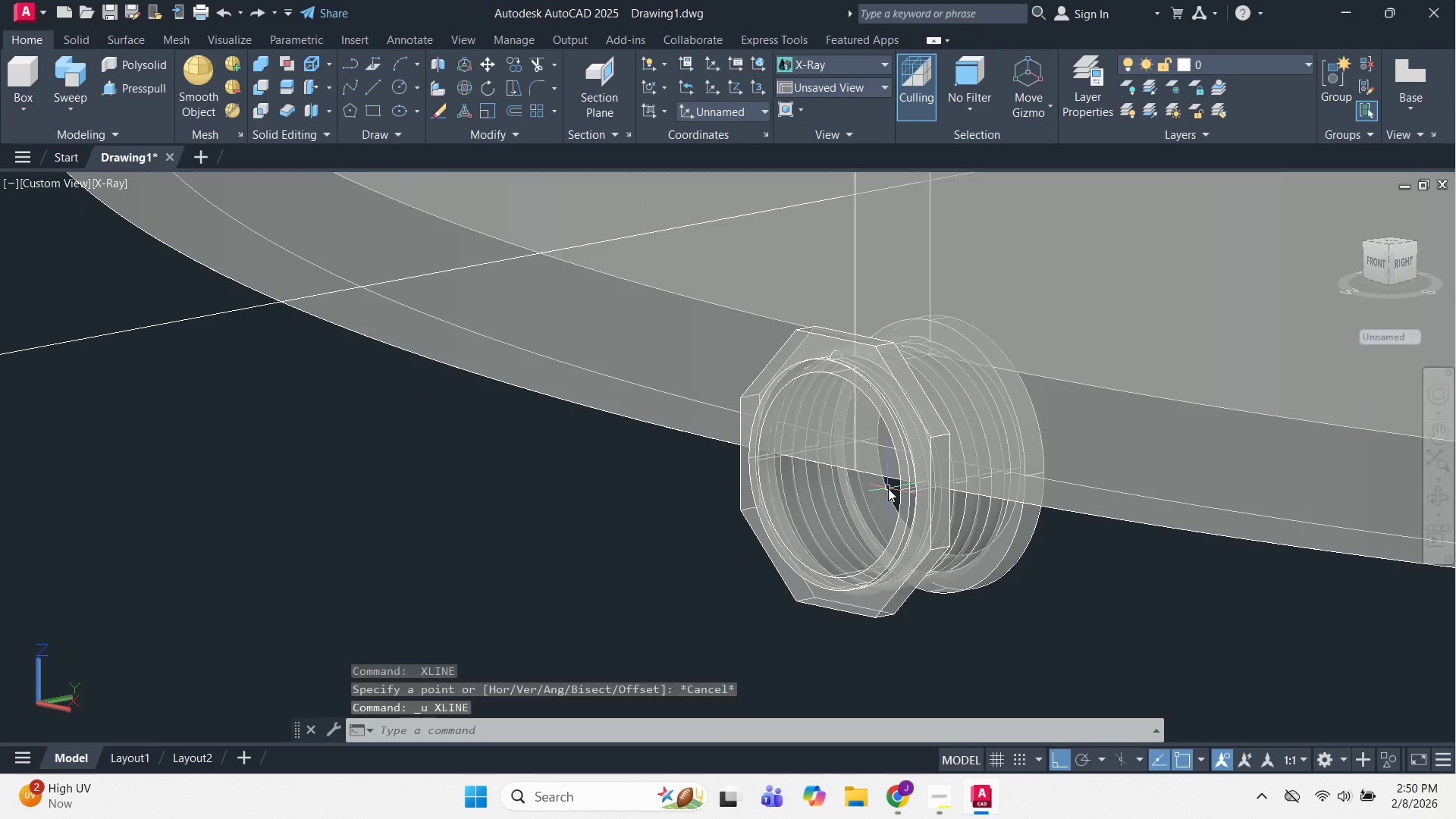 
scroll: coordinate [861, 472], scroll_direction: down, amount: 1.0
 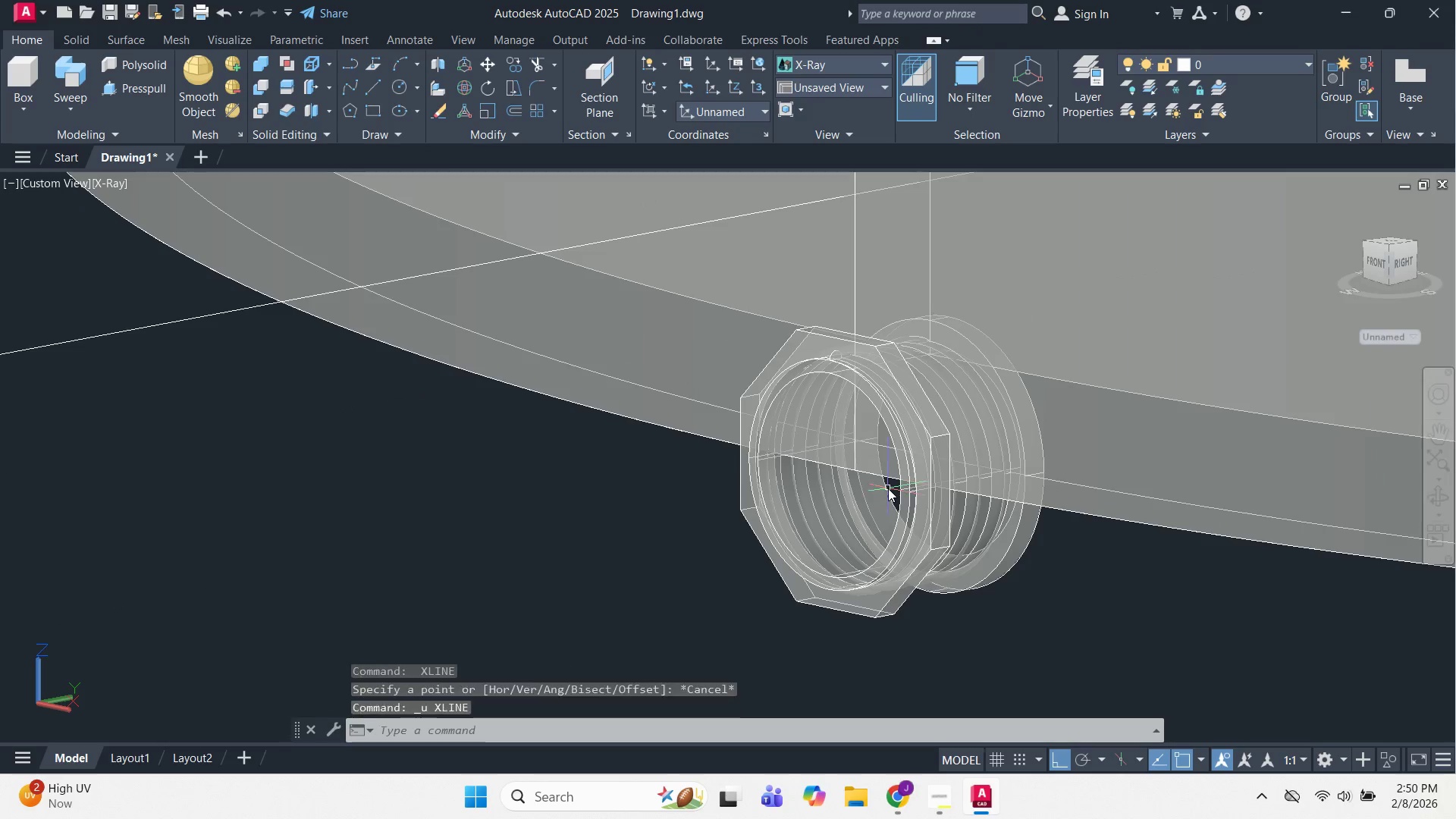 
key(Control+Z)
 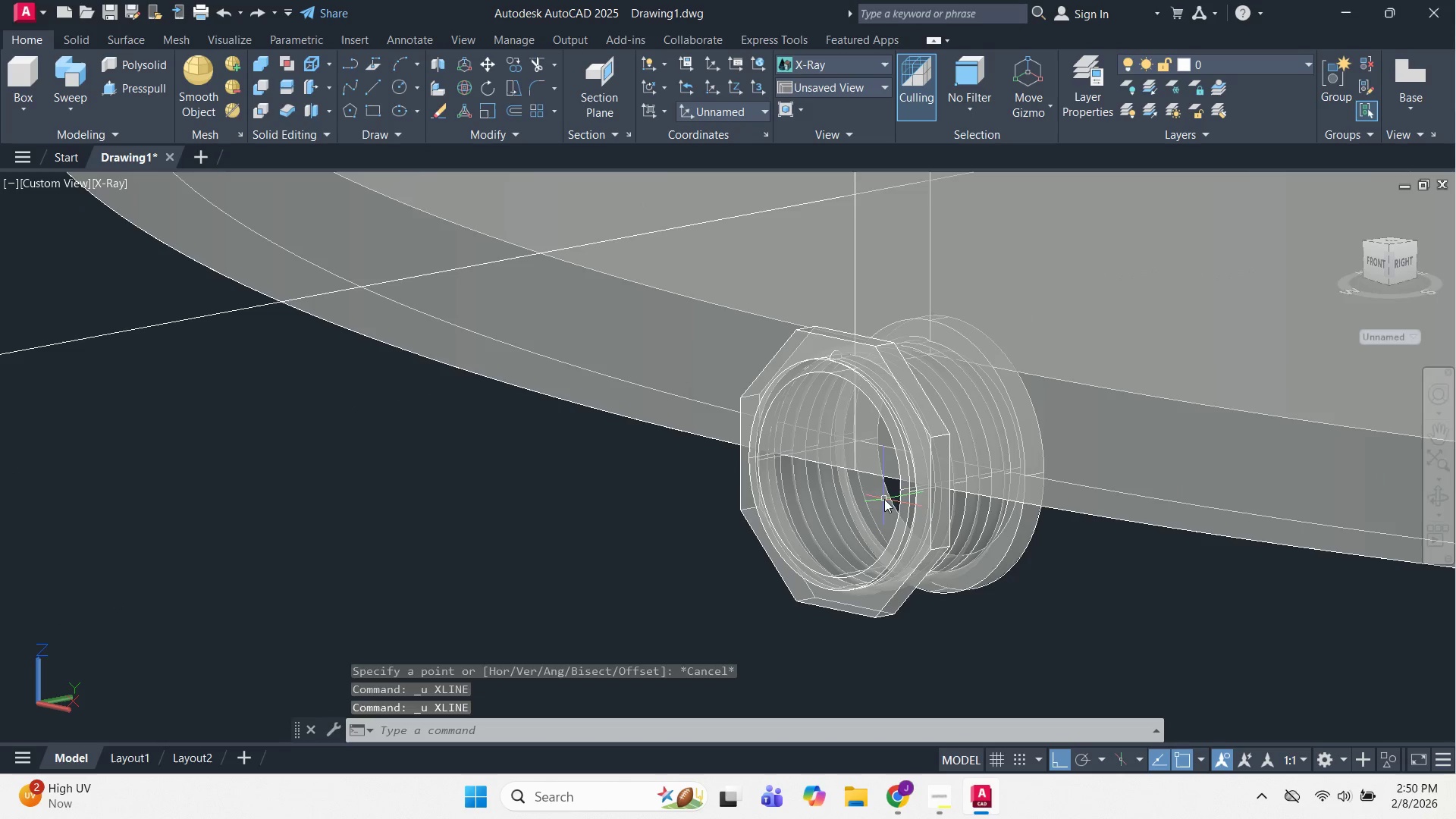 
key(Control+Z)
 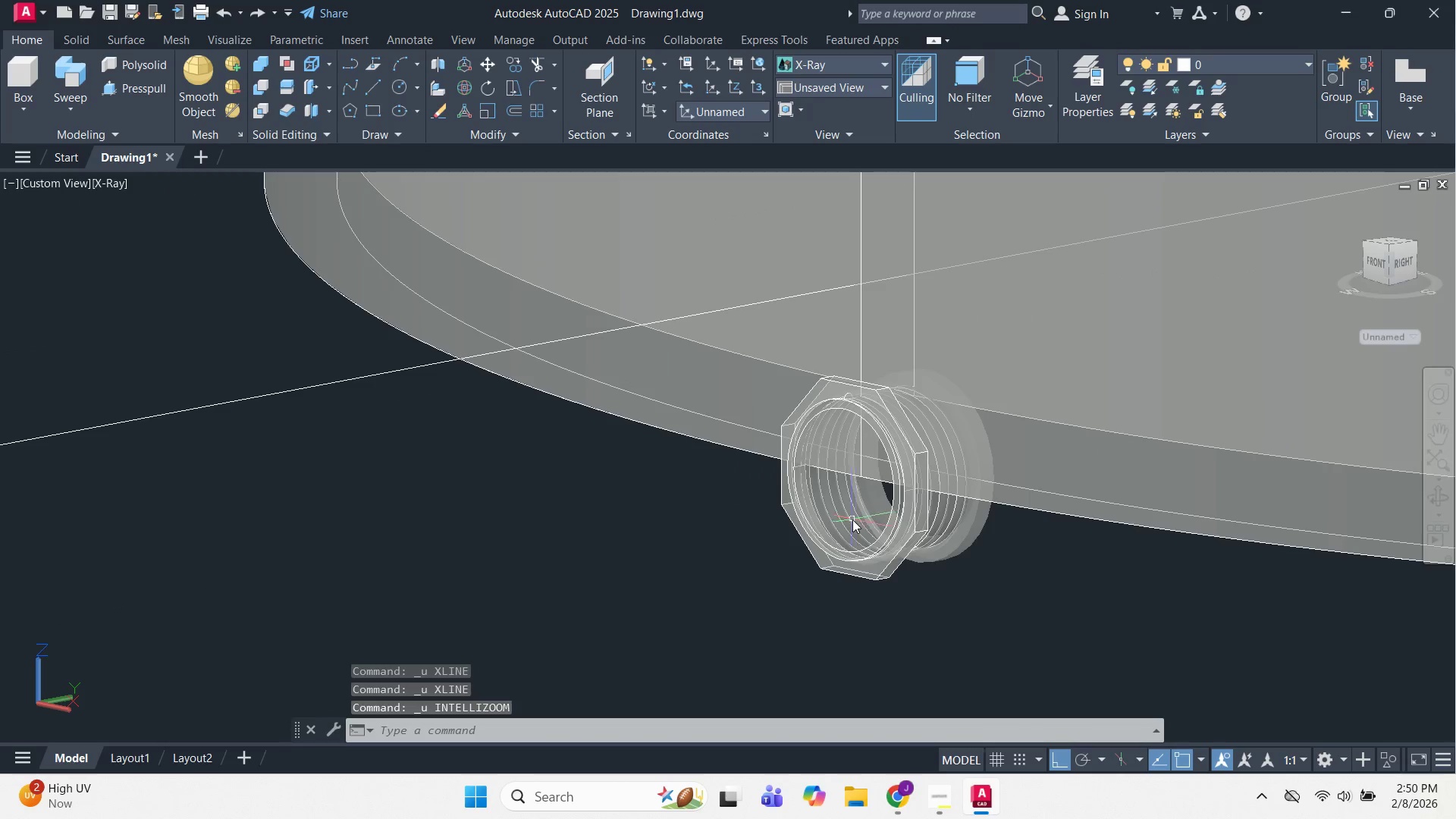 
key(Control+Z)
 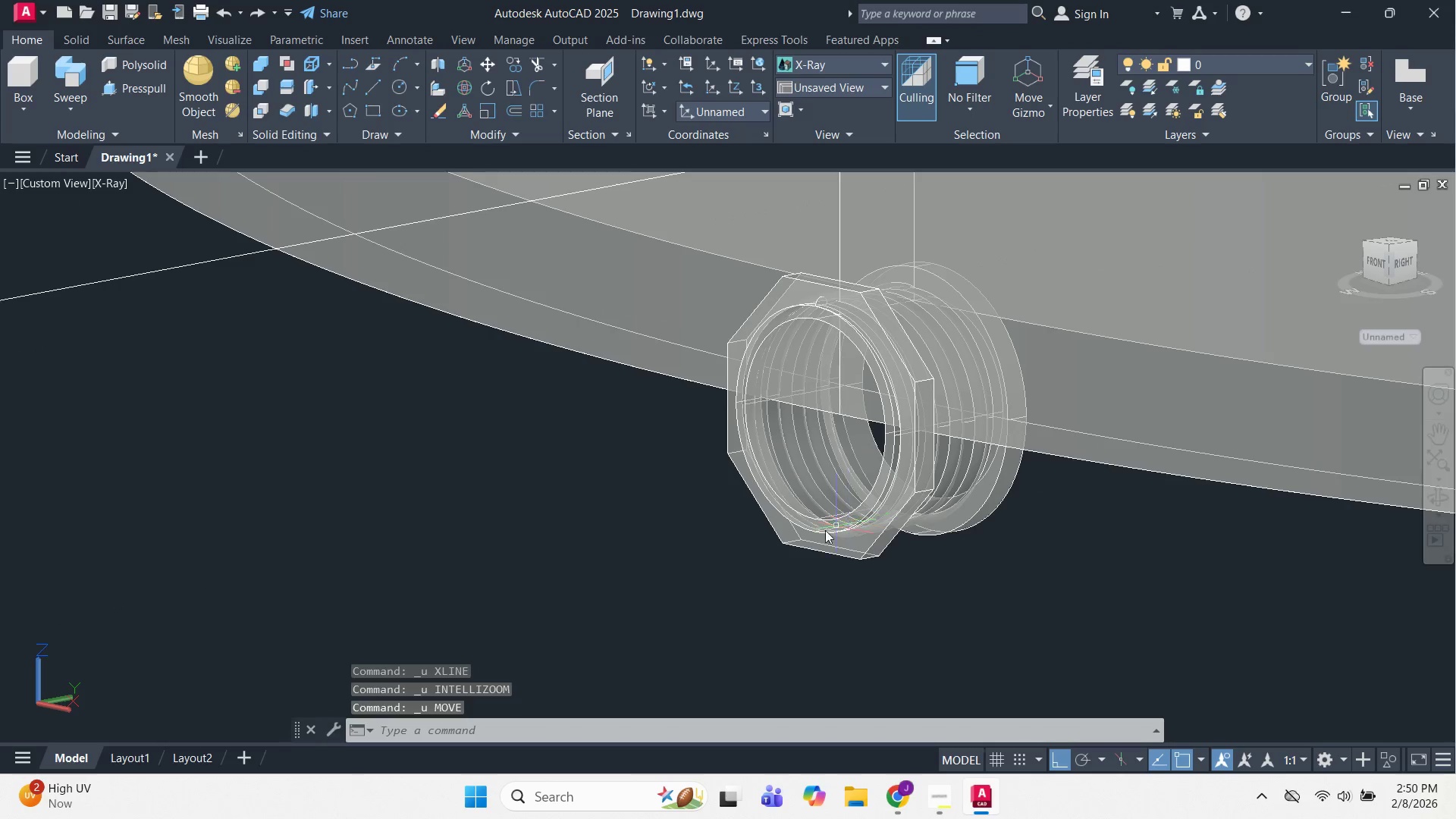 
key(Control+Z)
 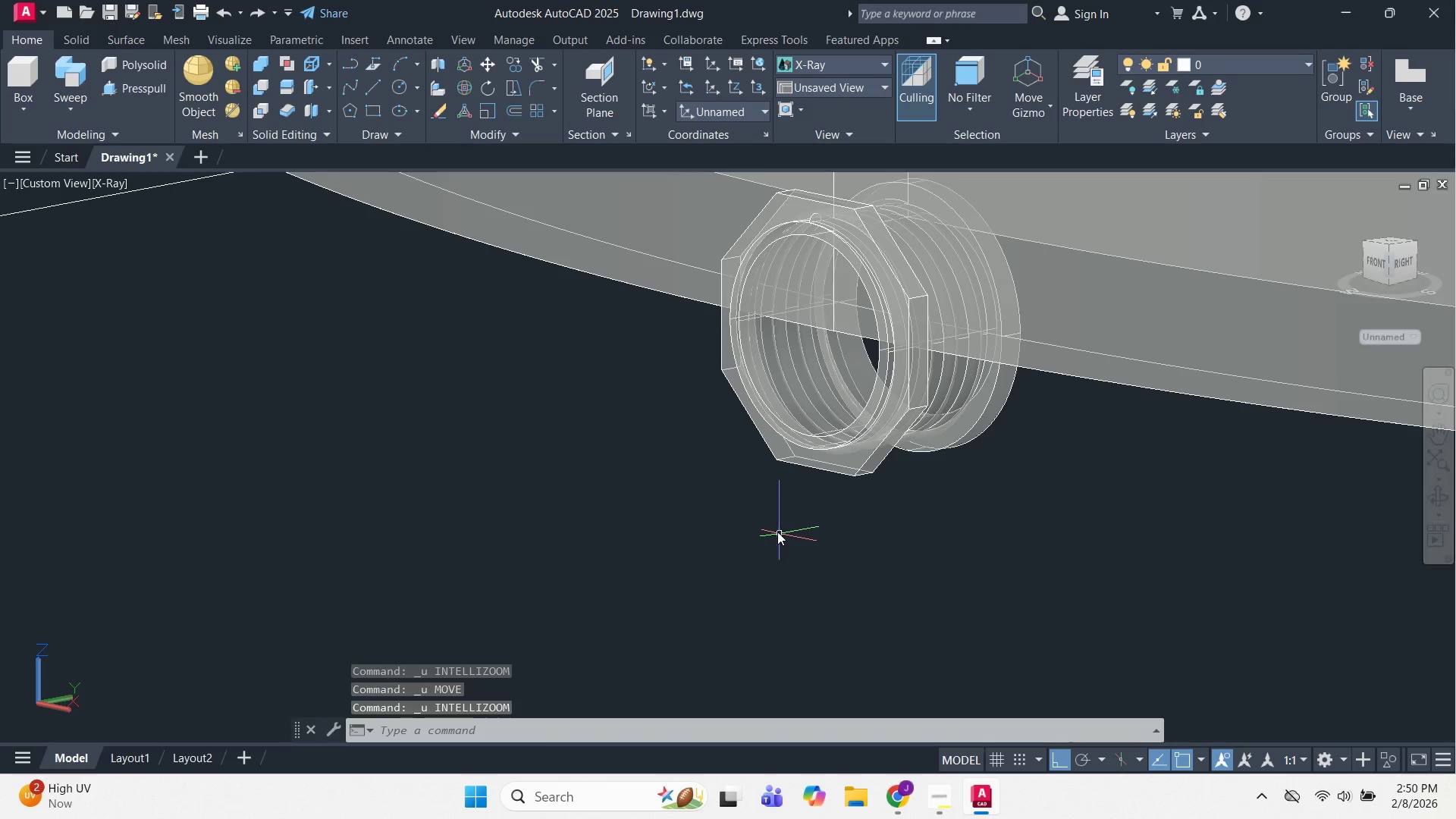 
key(Control+Z)
 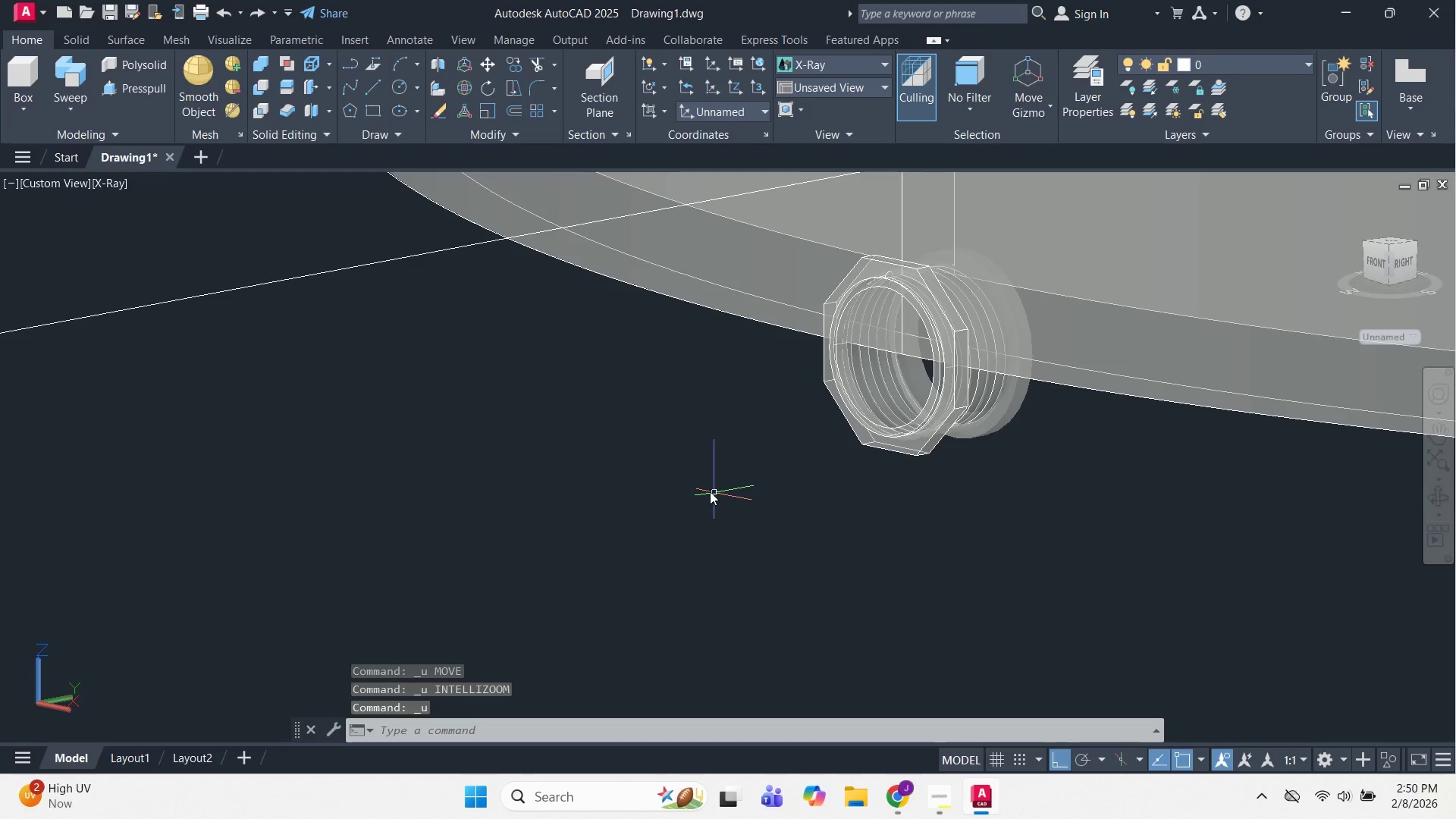 
key(Control+Z)
 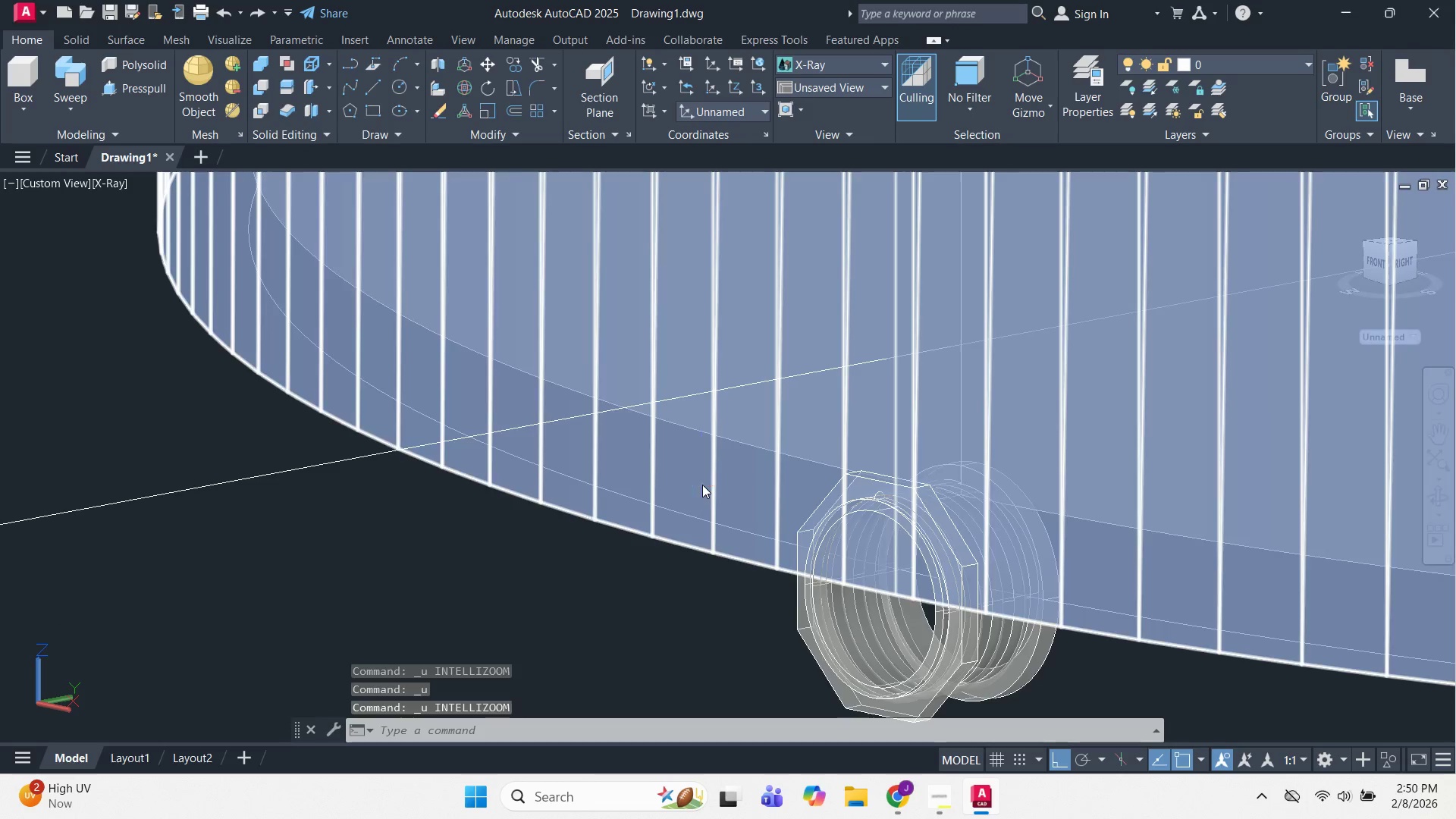 
key(Control+Z)
 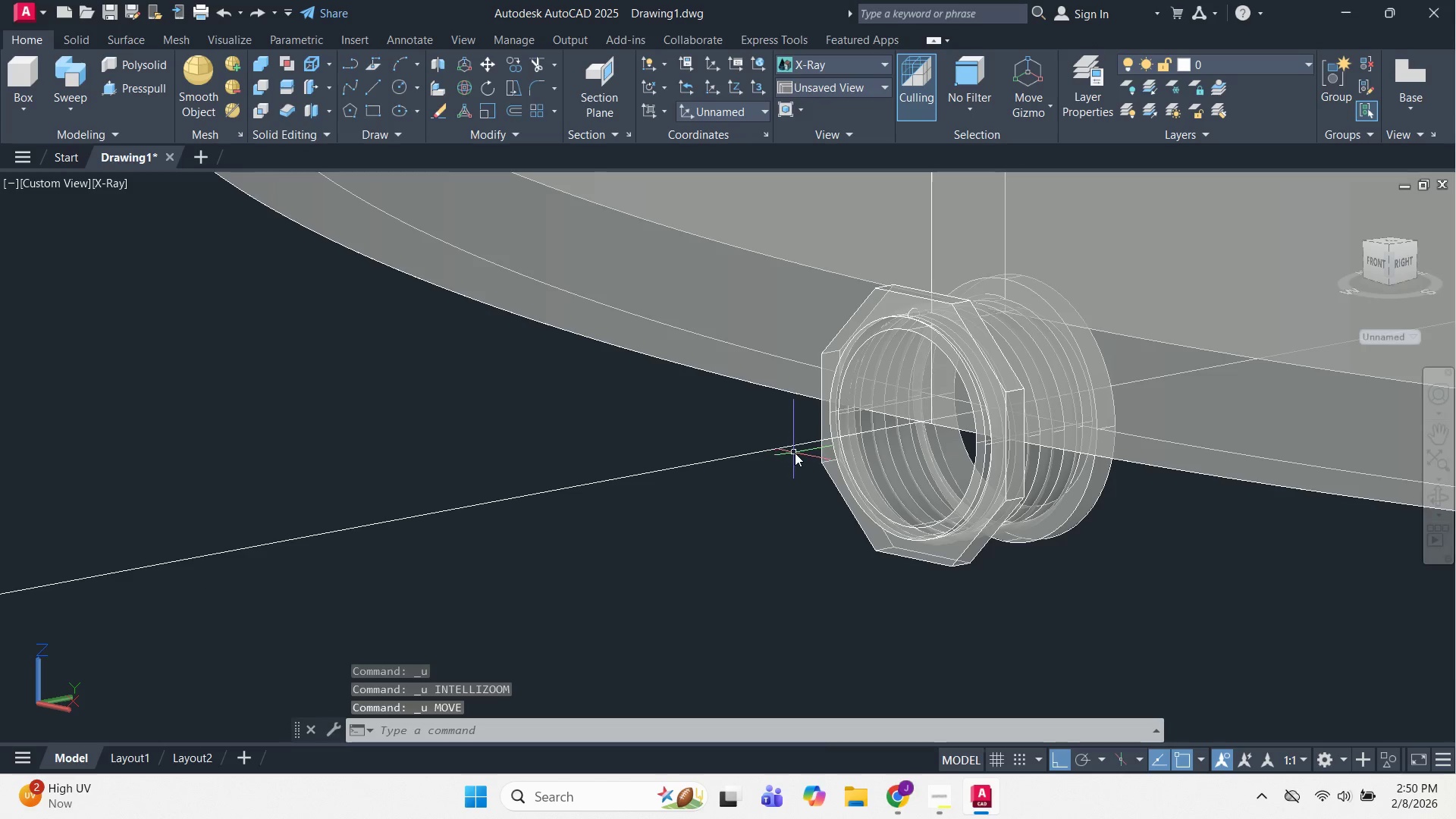 
key(Backquote)
 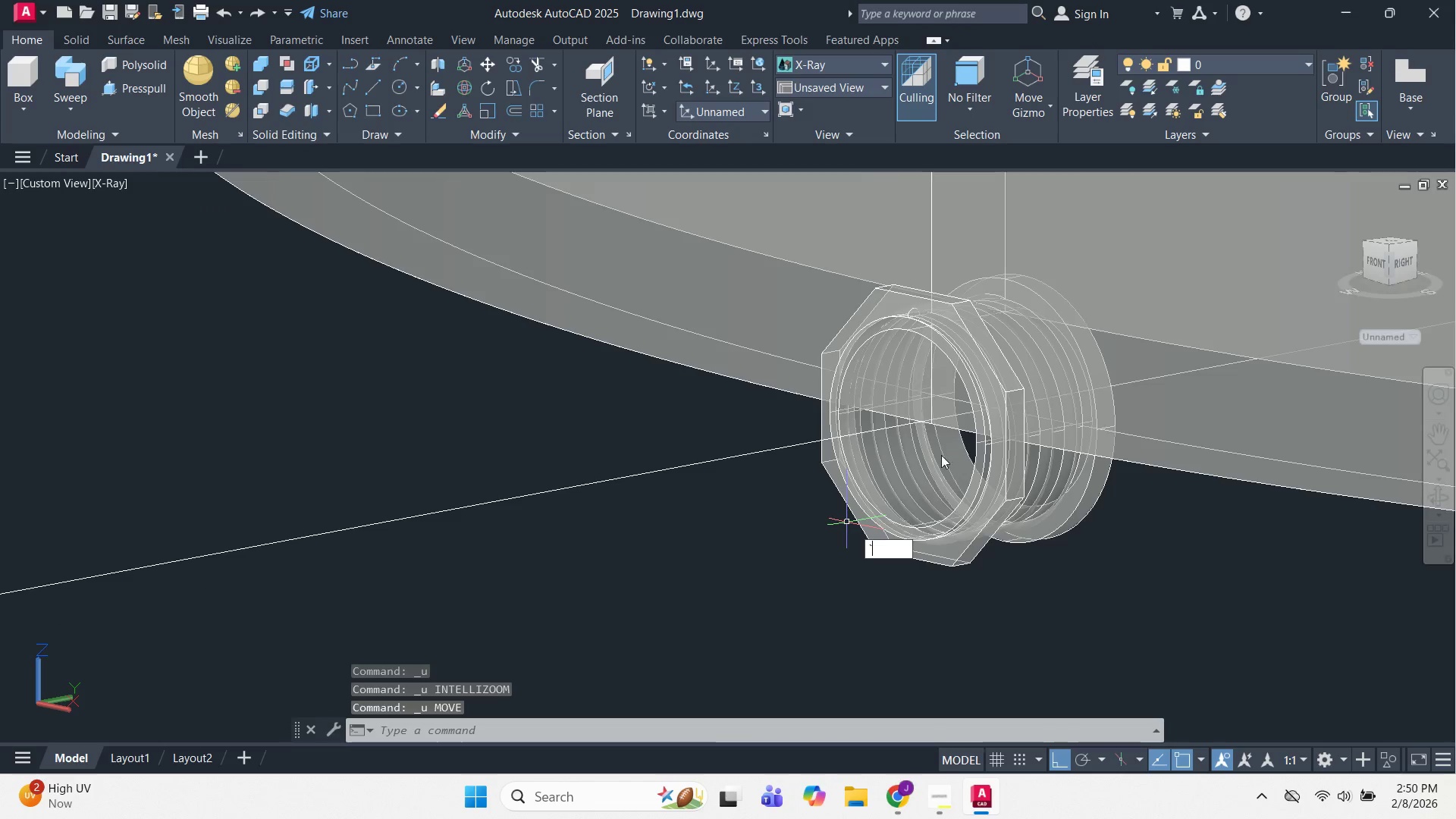 
scroll: coordinate [943, 447], scroll_direction: up, amount: 2.0
 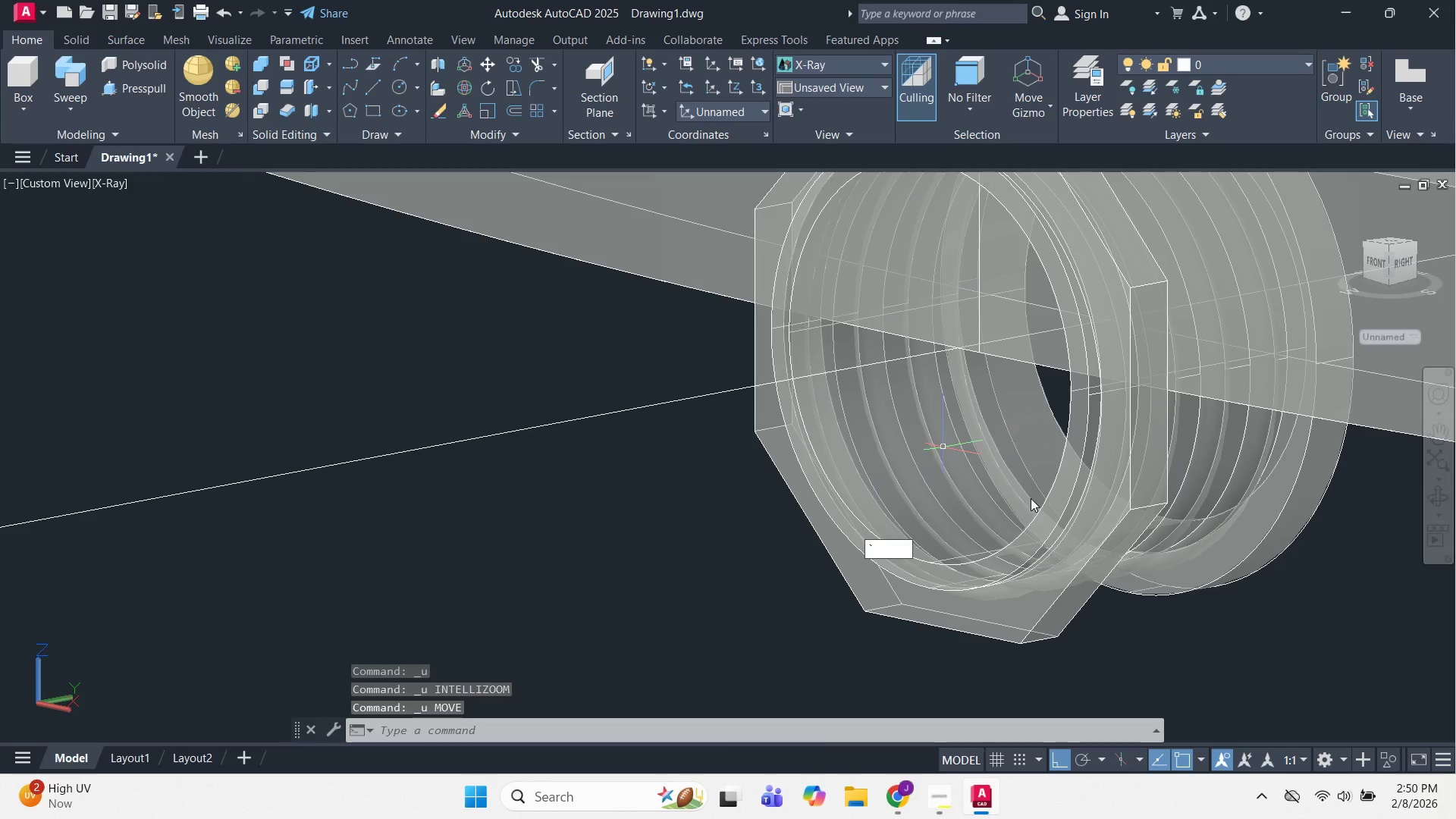 
key(Escape)
 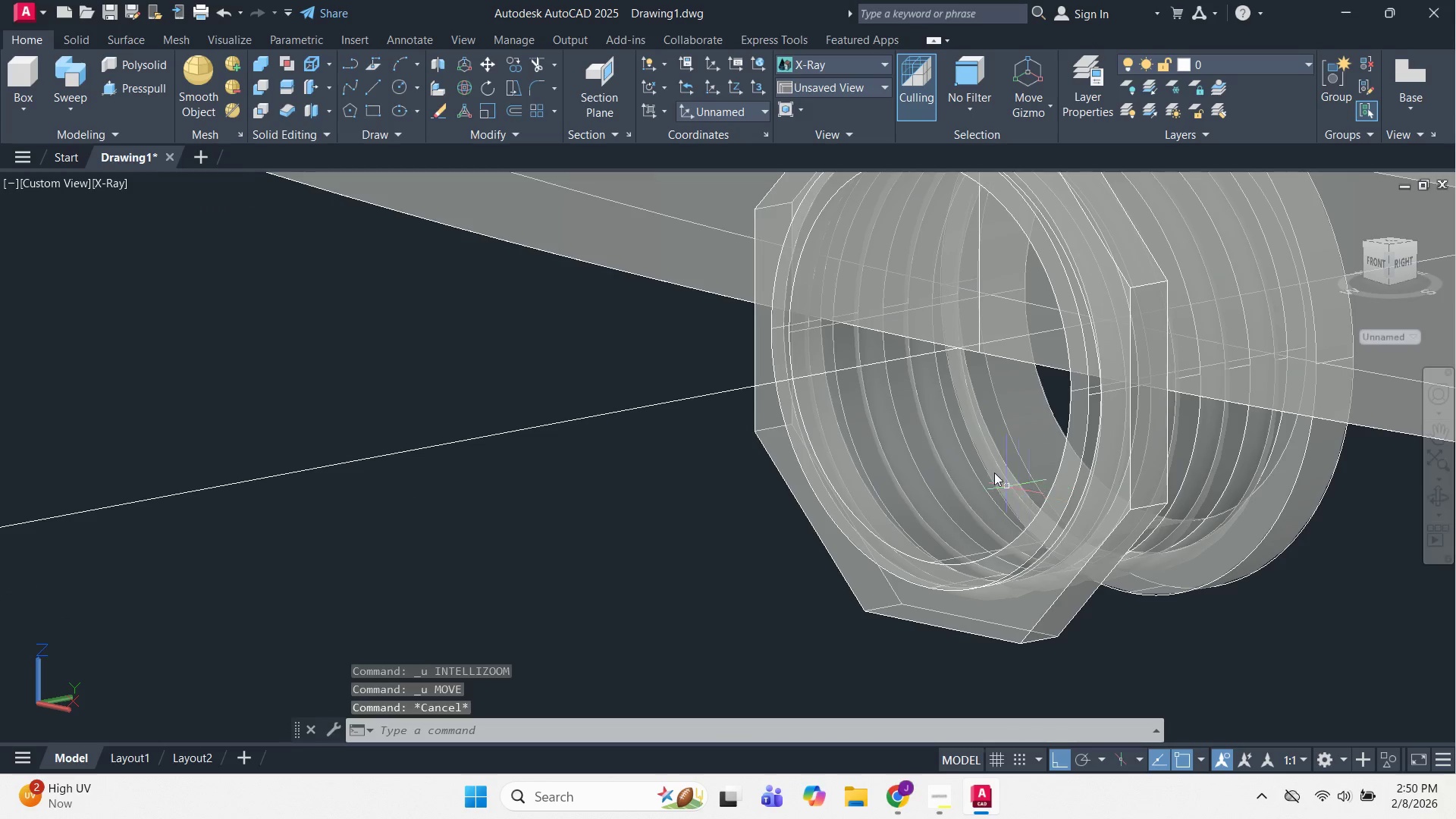 
key(Escape)
 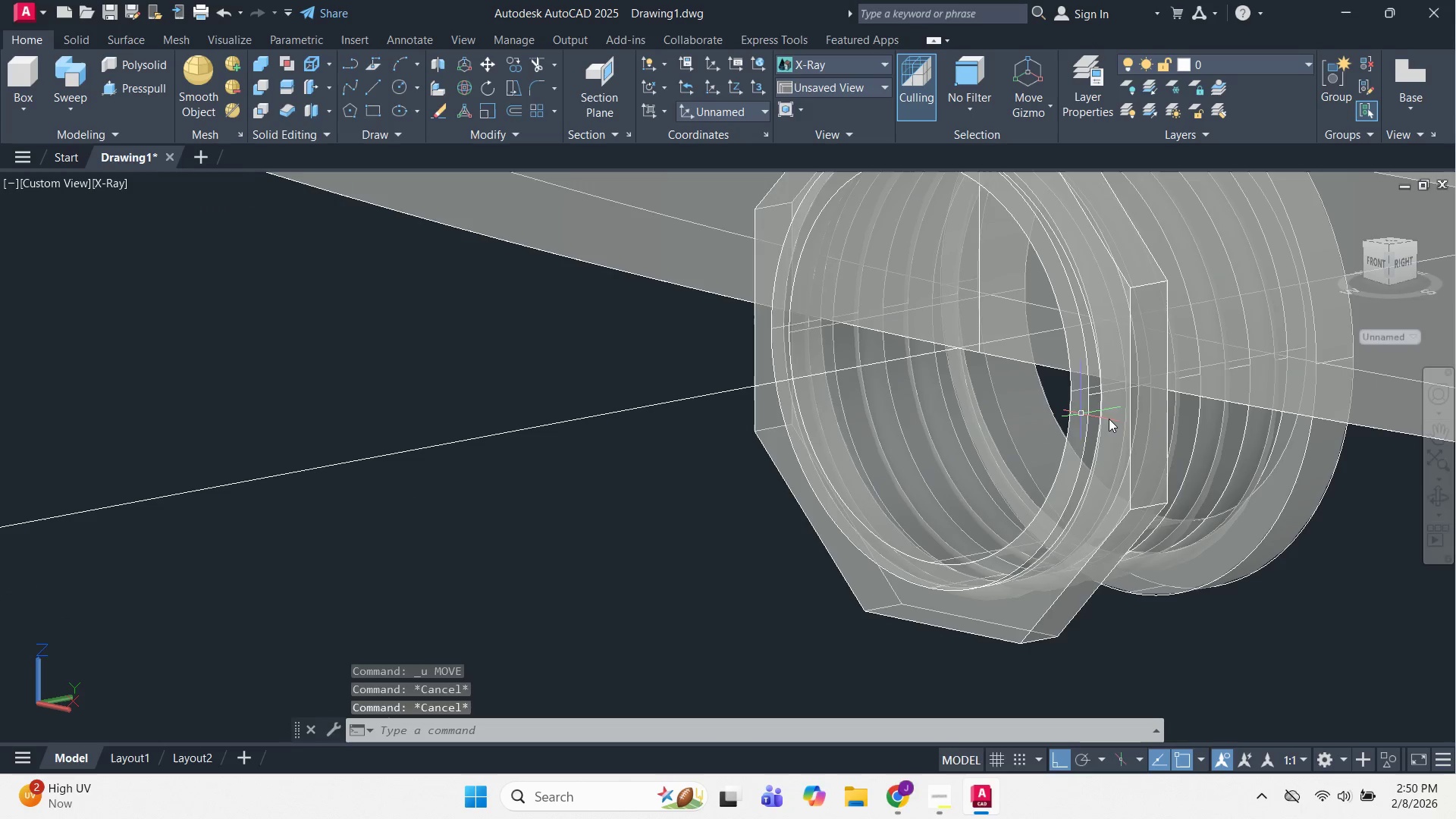 
key(Shift+ShiftLeft)
 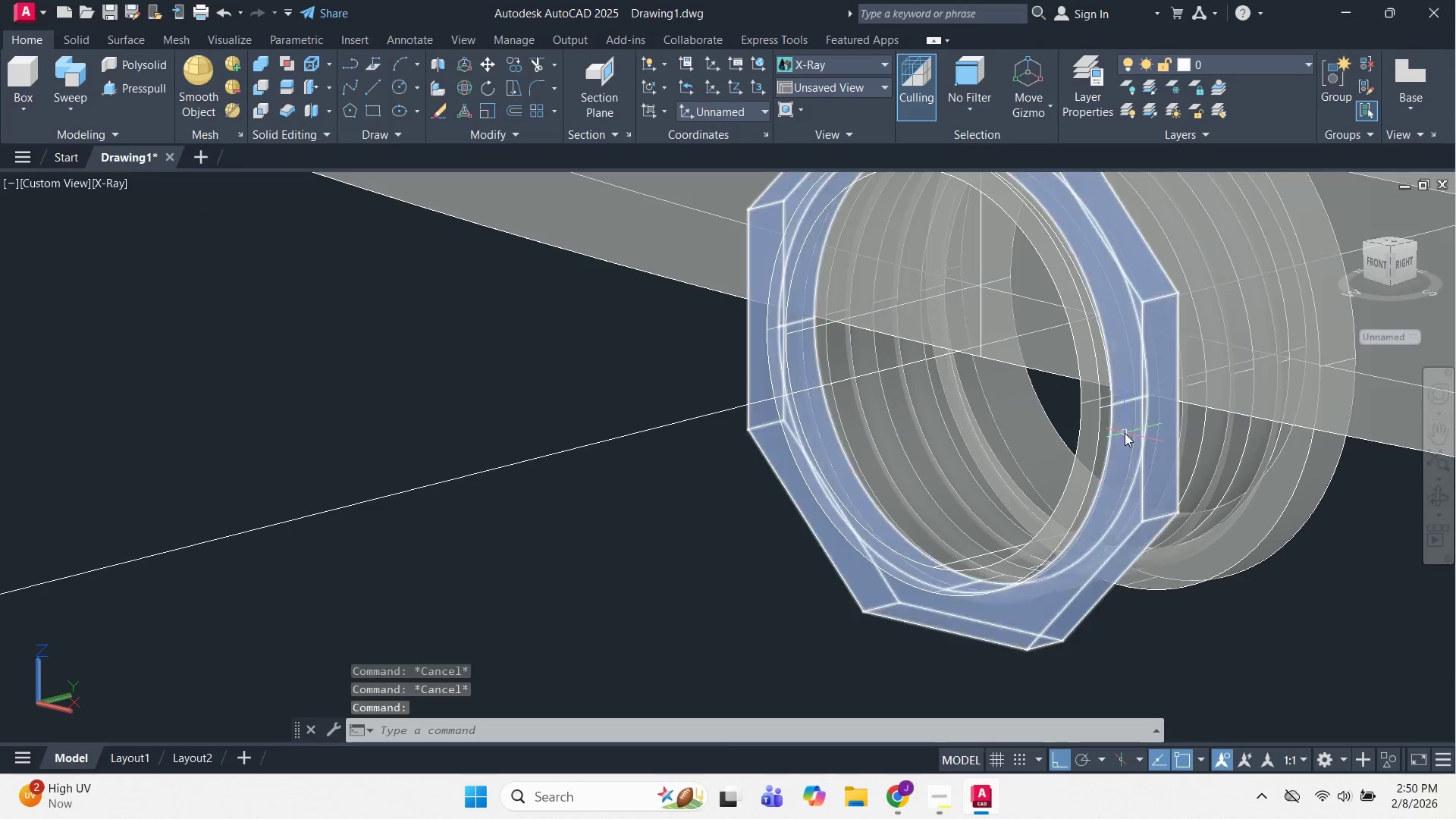 
key(Backquote)
 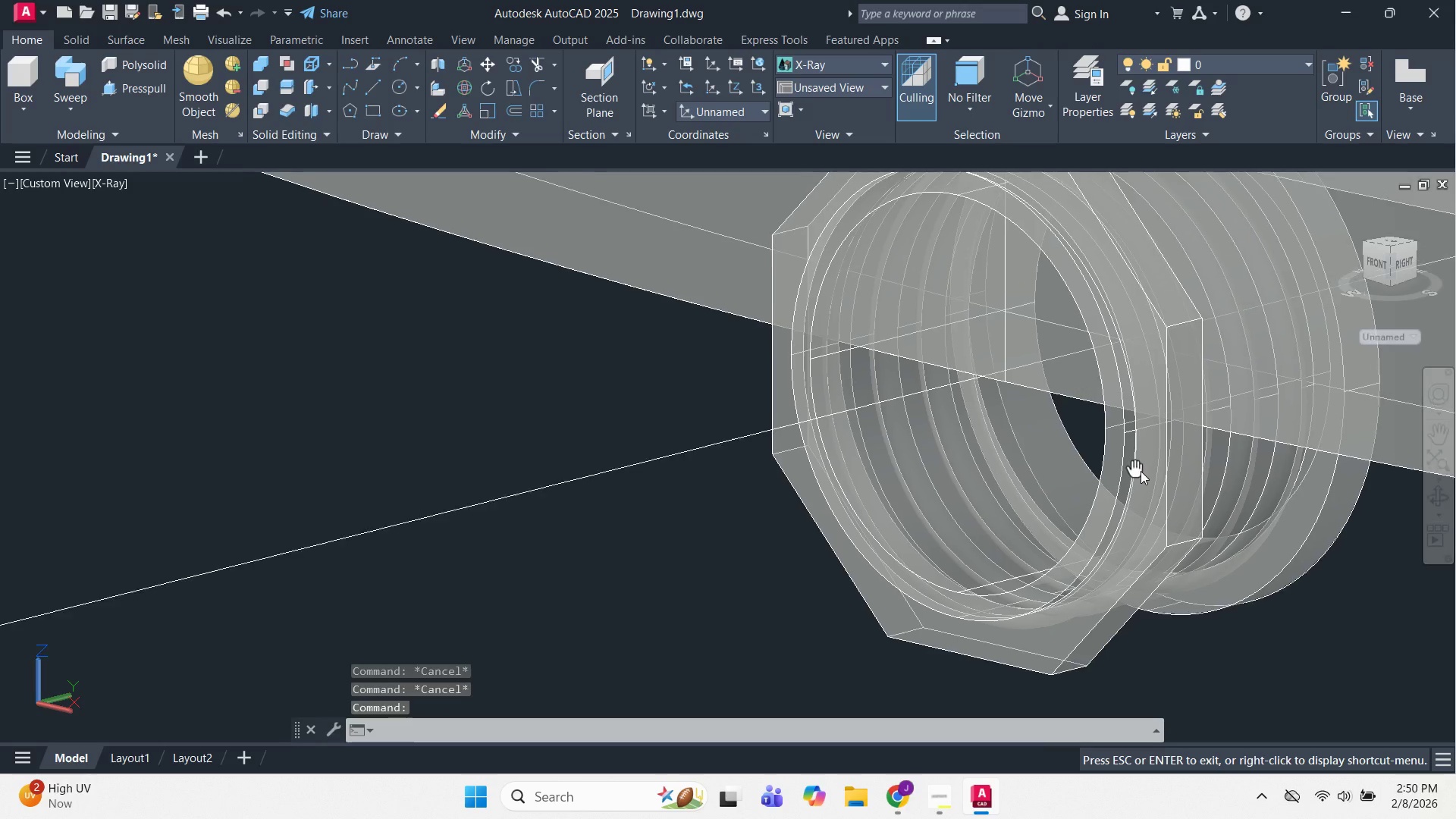 
key(Unknown)
 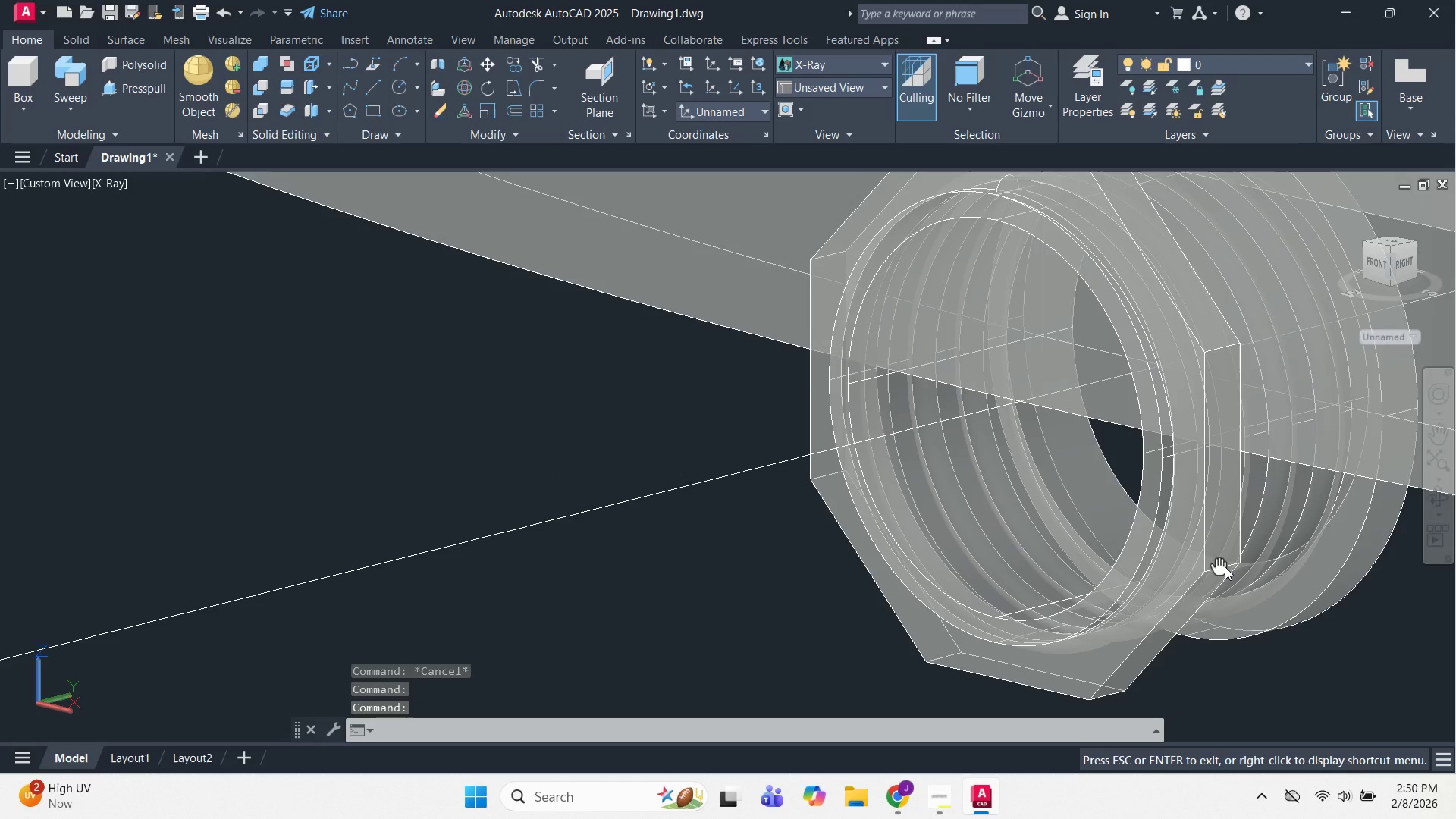 
key(Unknown)
 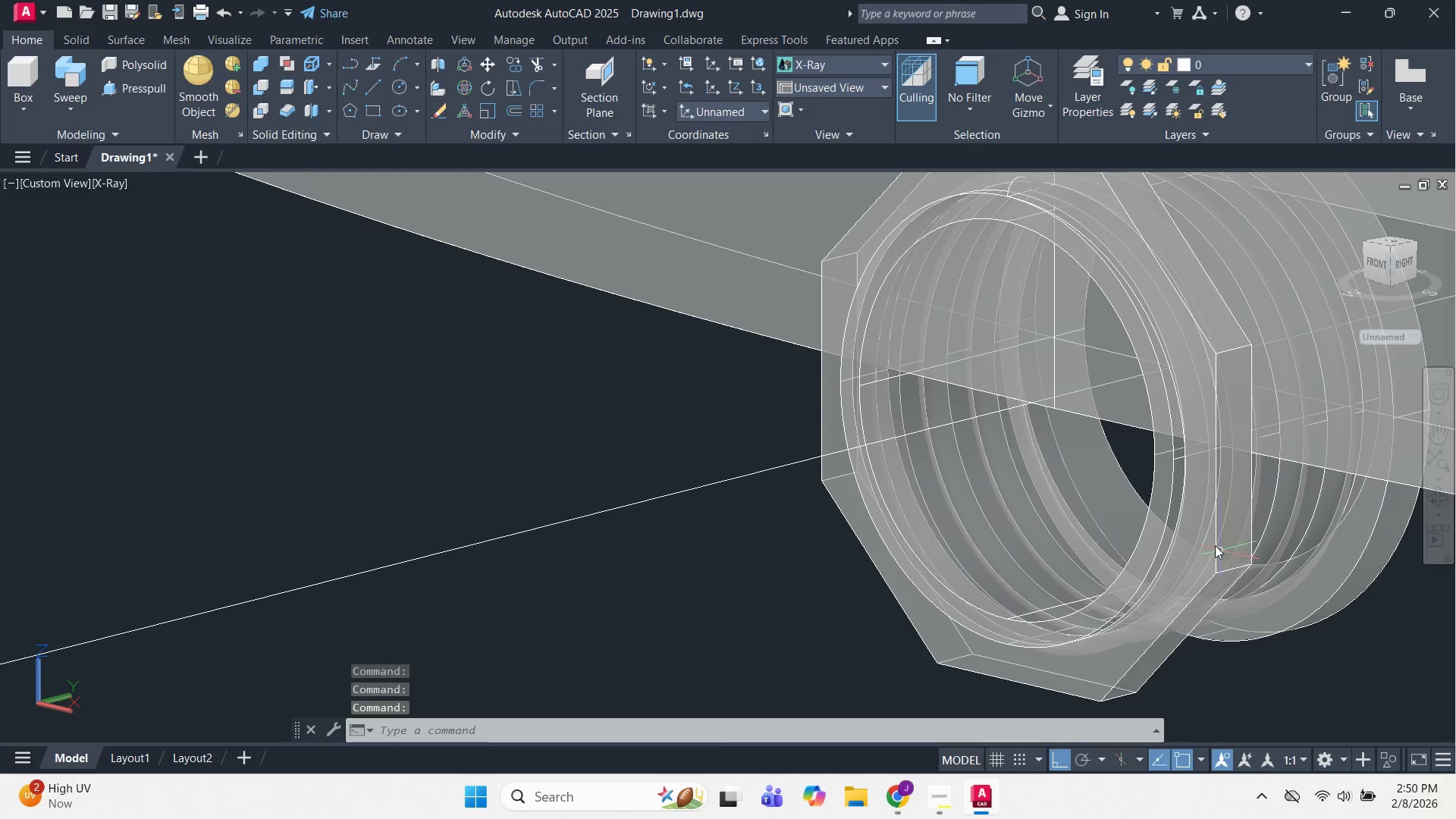 
key(Backquote)
 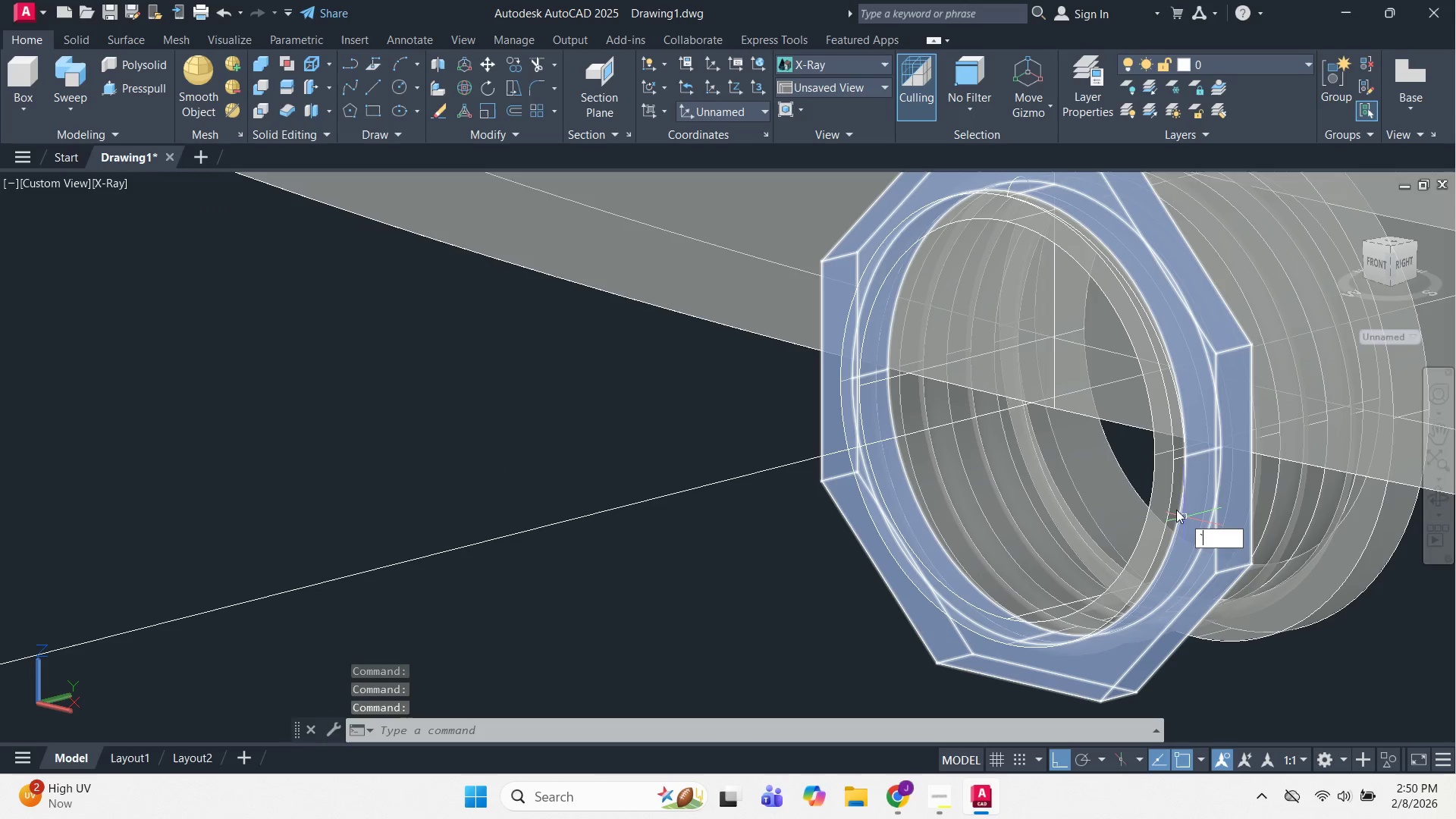 
key(Backquote)
 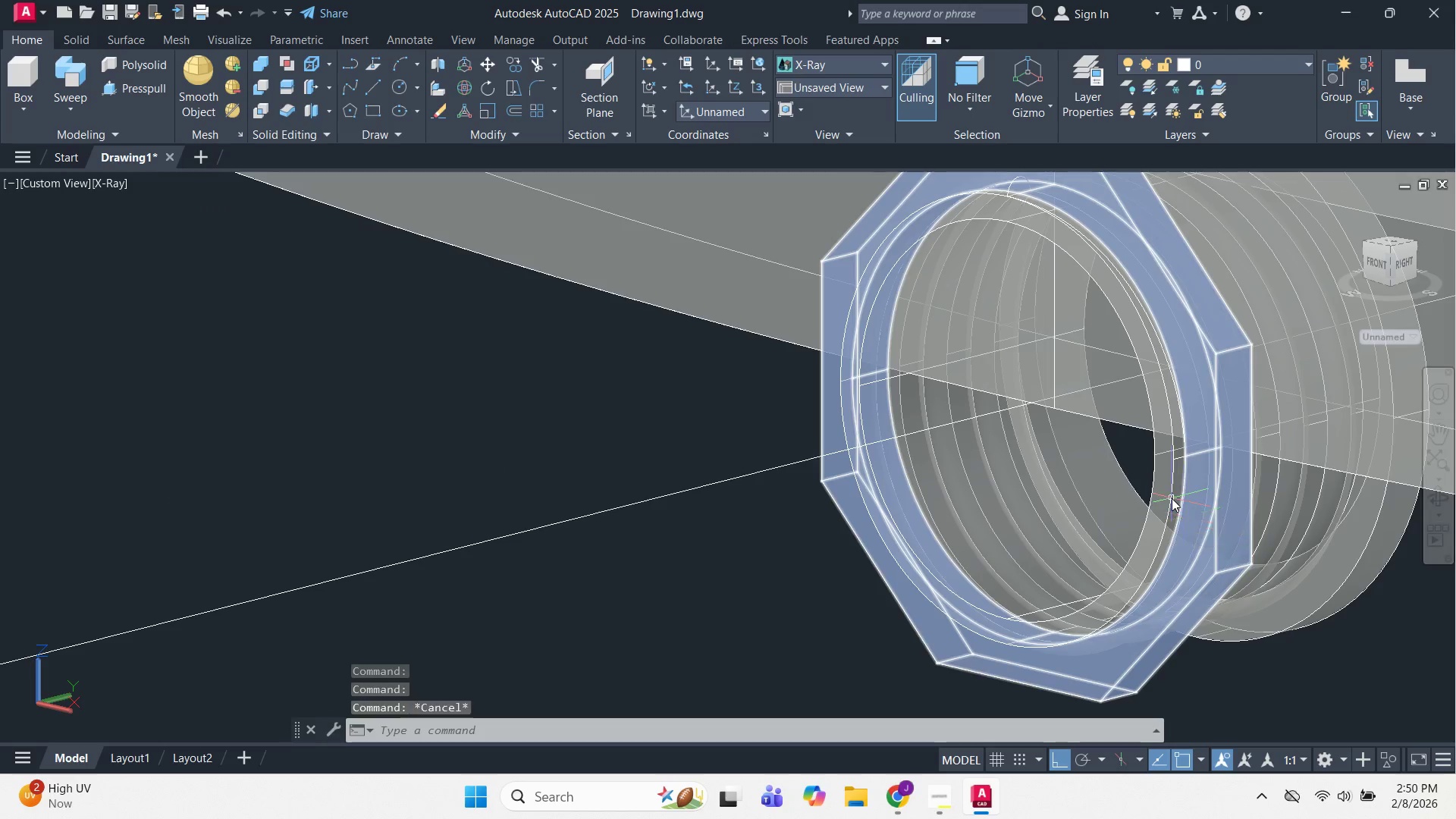 
key(Escape)
 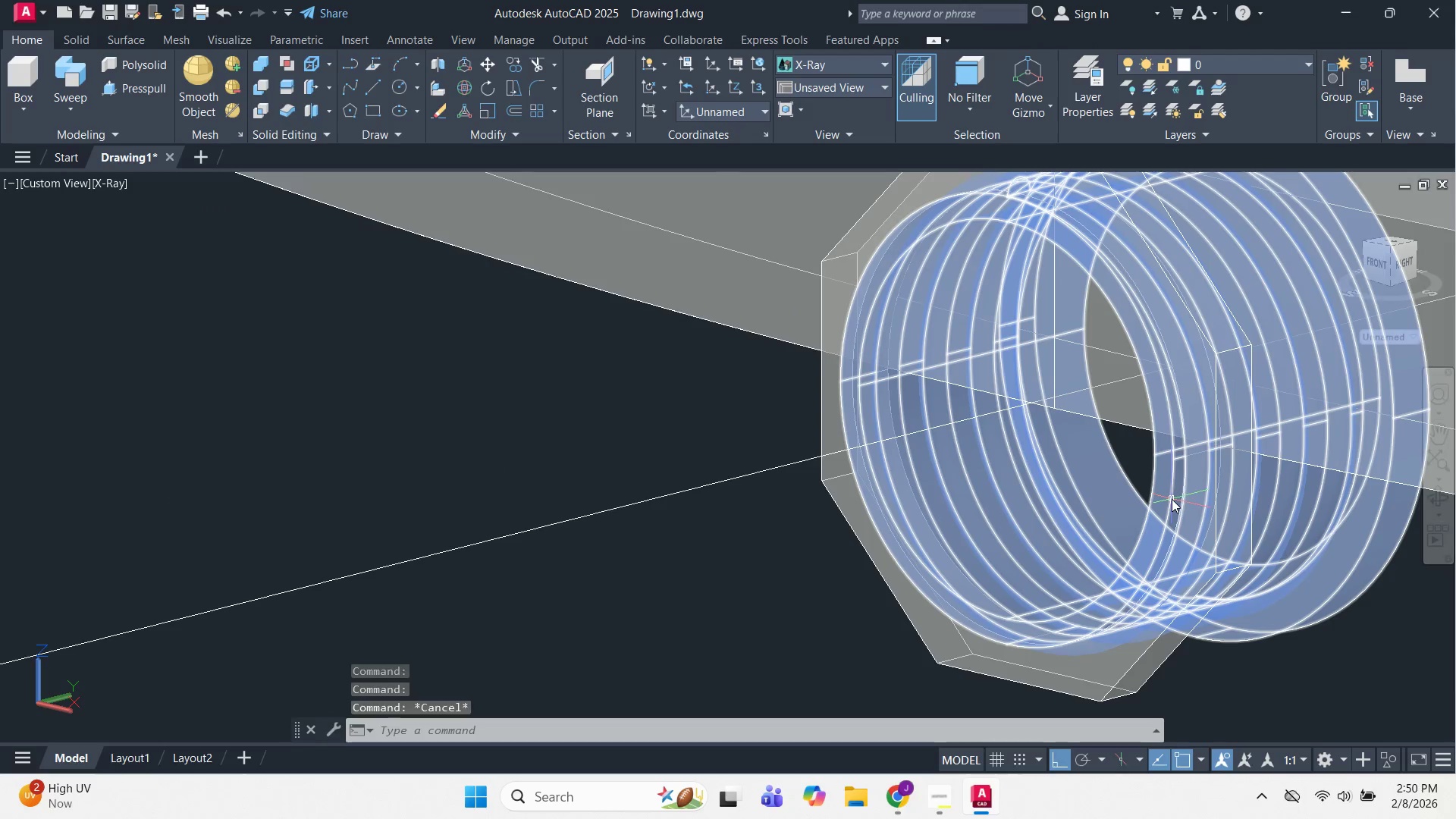 
hold_key(key=ShiftLeft, duration=1.08)
 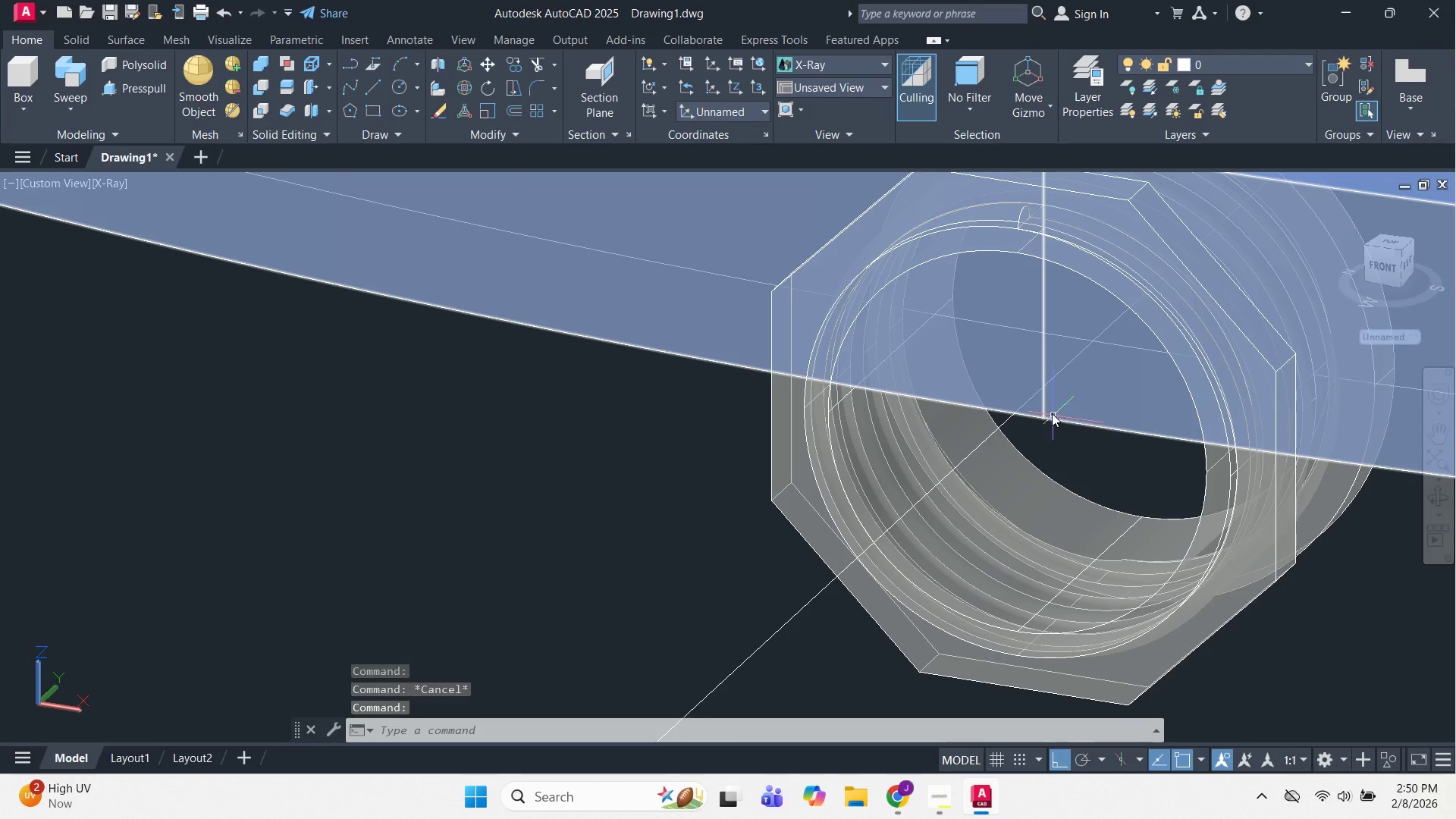 
left_click([1050, 412])
 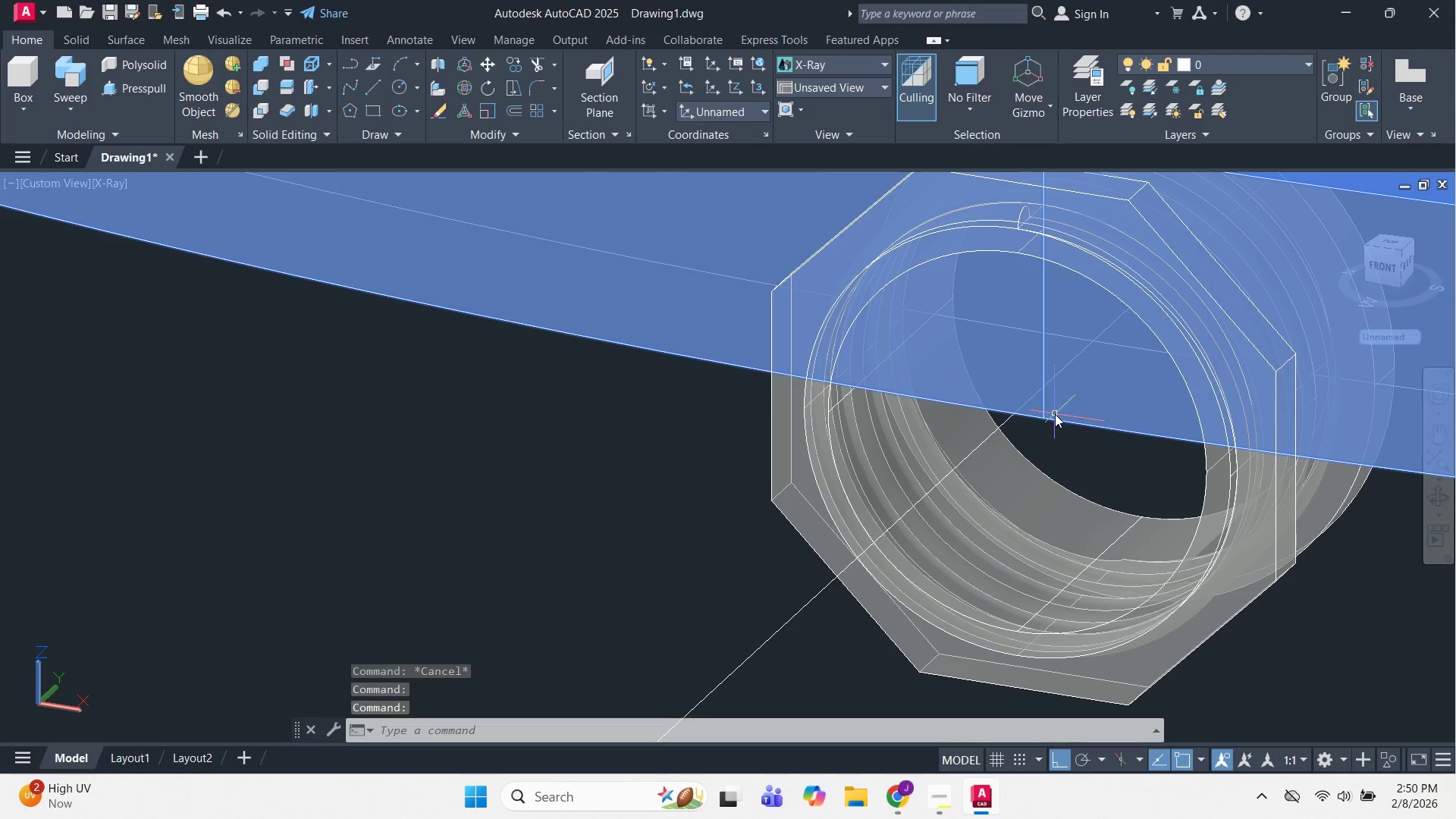 
key(Escape)
 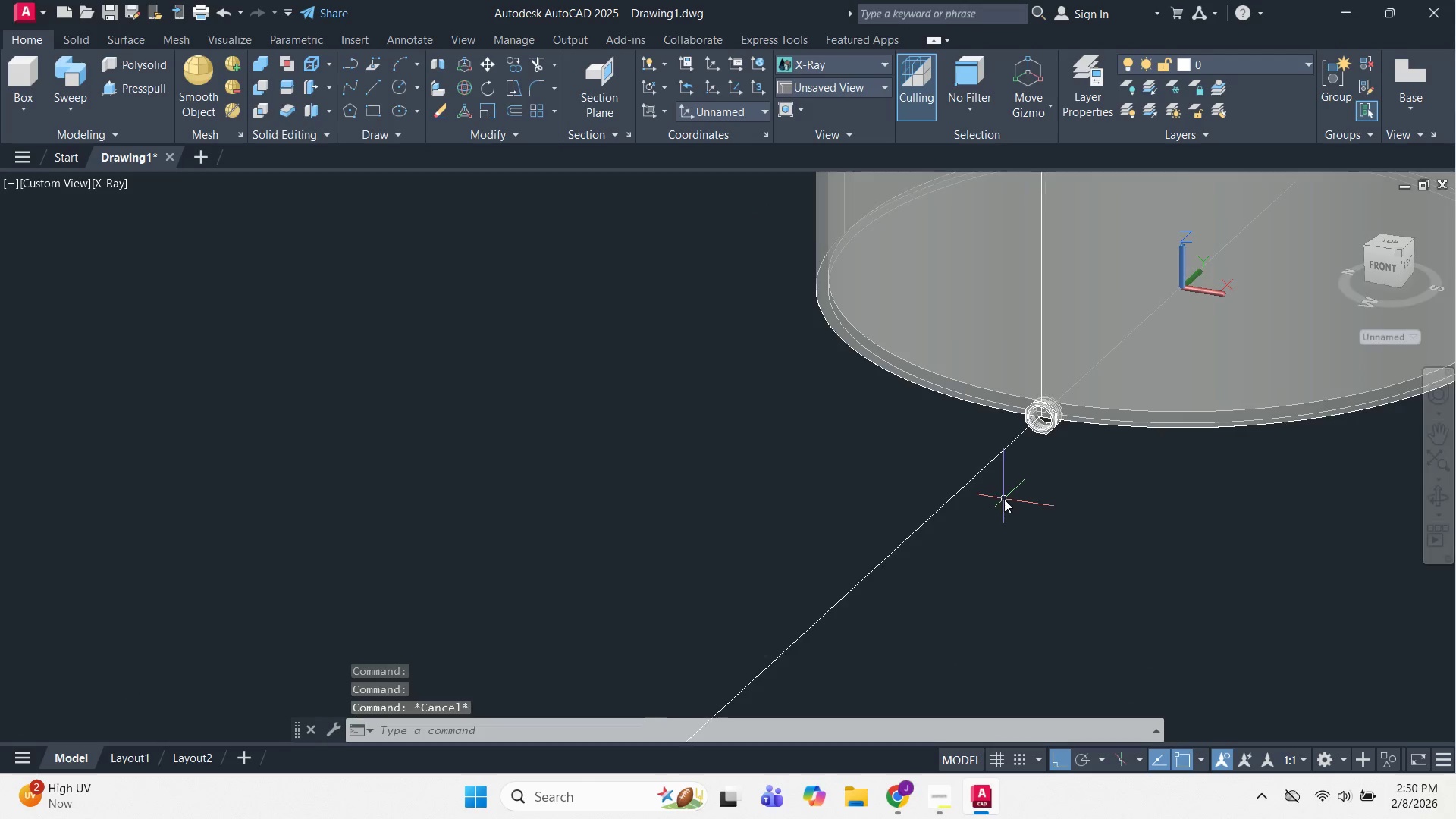 
key(Escape)
 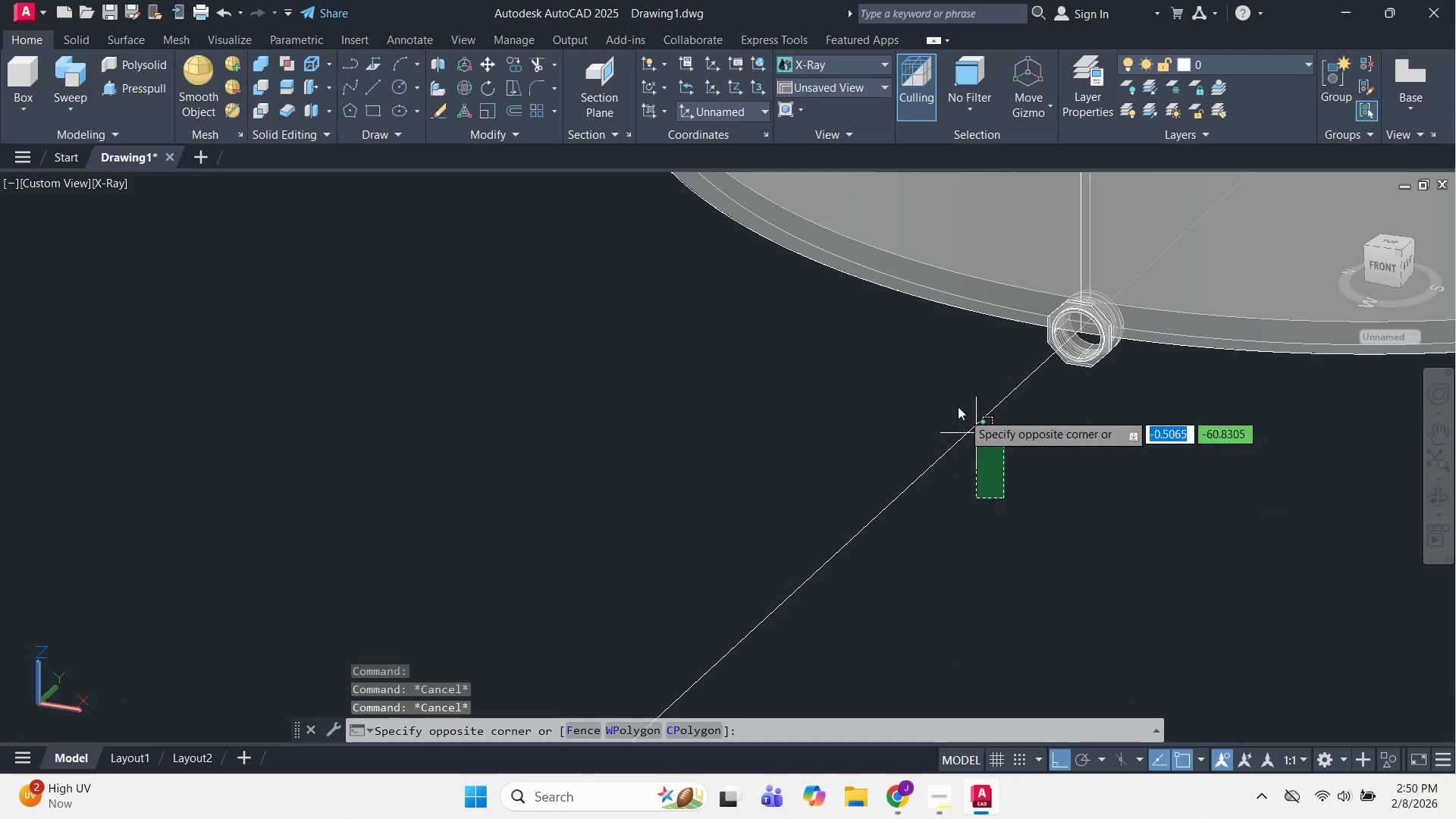 
double_click([949, 397])
 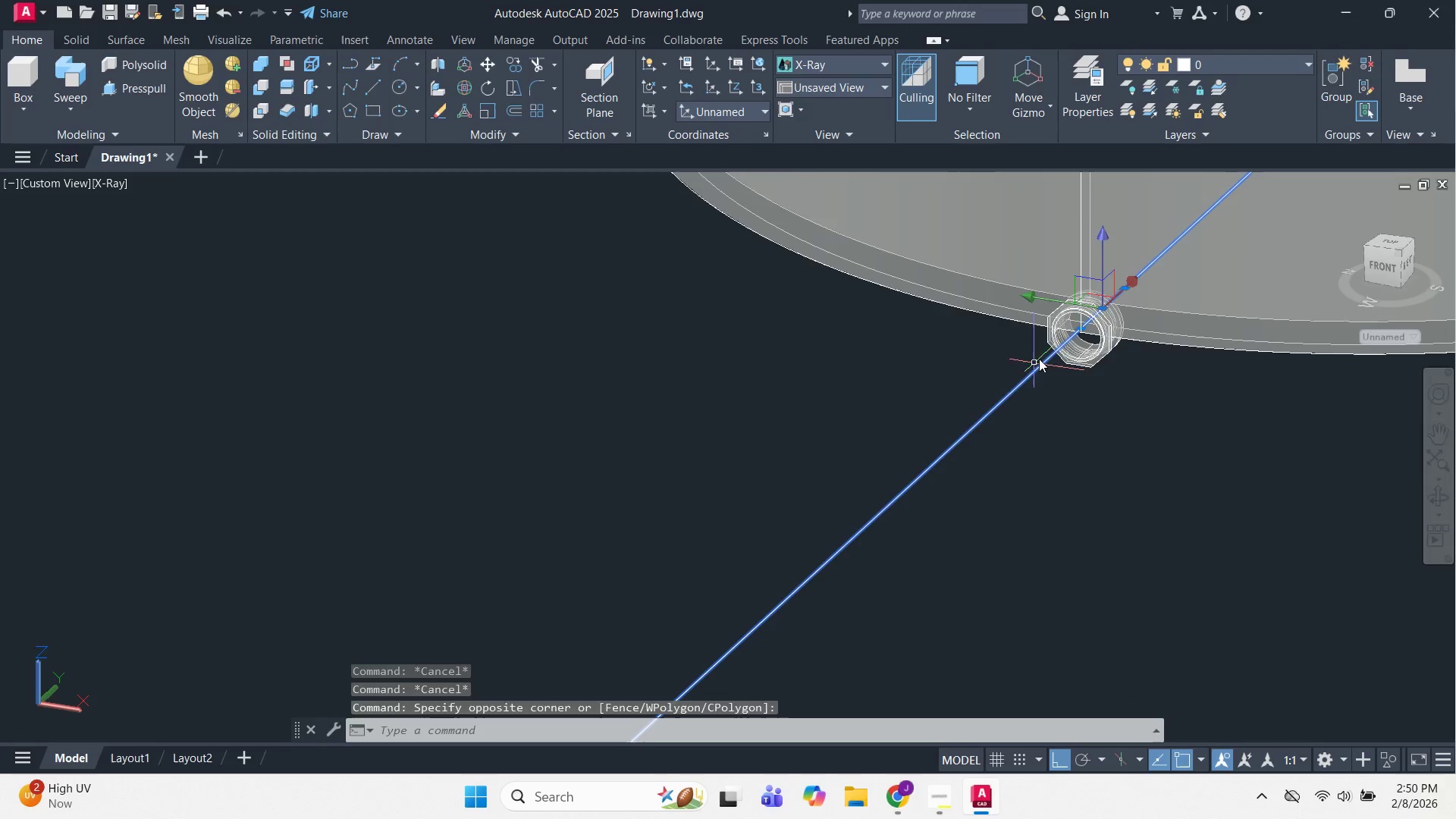 
scroll: coordinate [1004, 499], scroll_direction: down, amount: 4.0
 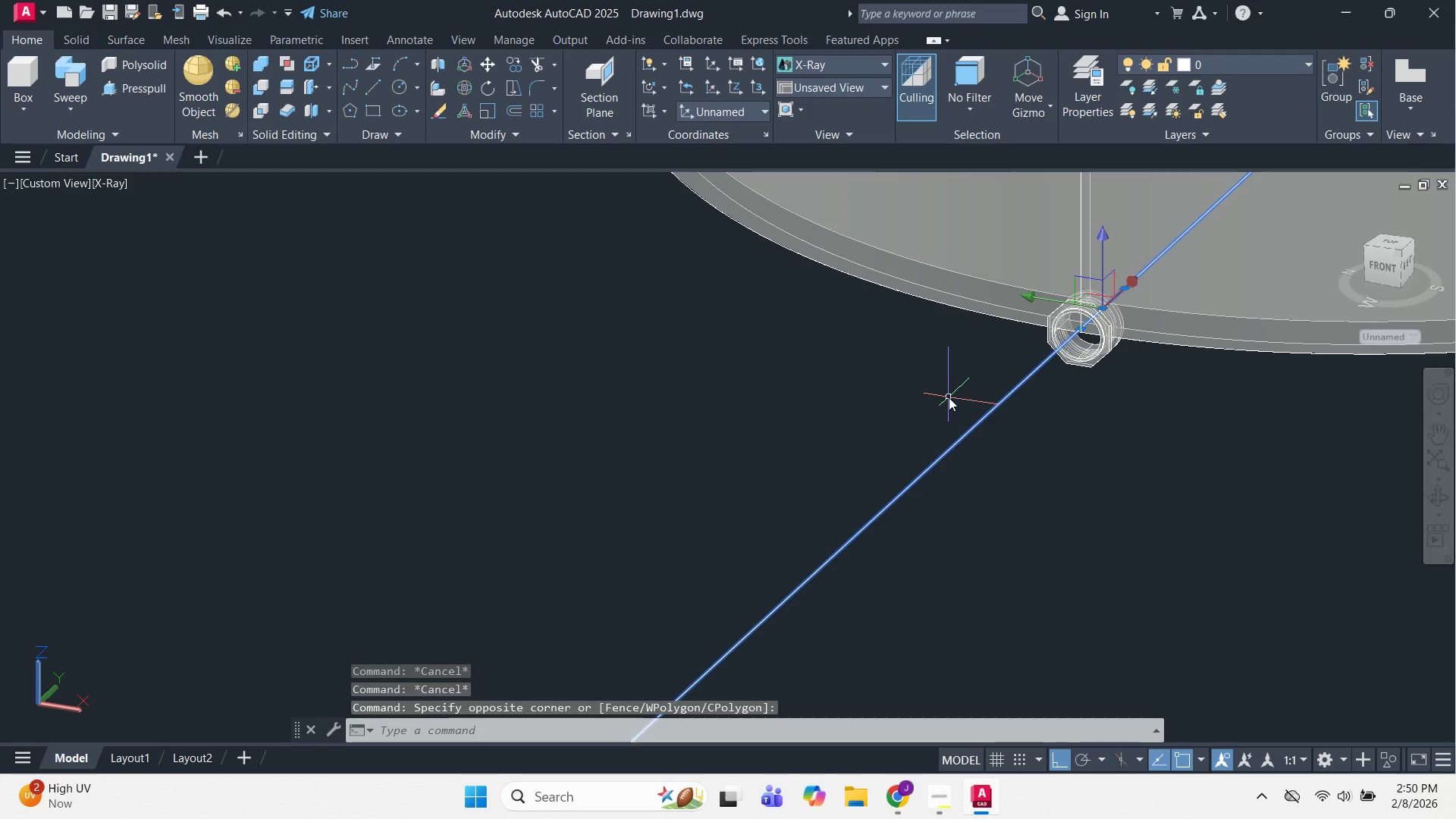 
scroll: coordinate [1073, 381], scroll_direction: up, amount: 6.0
 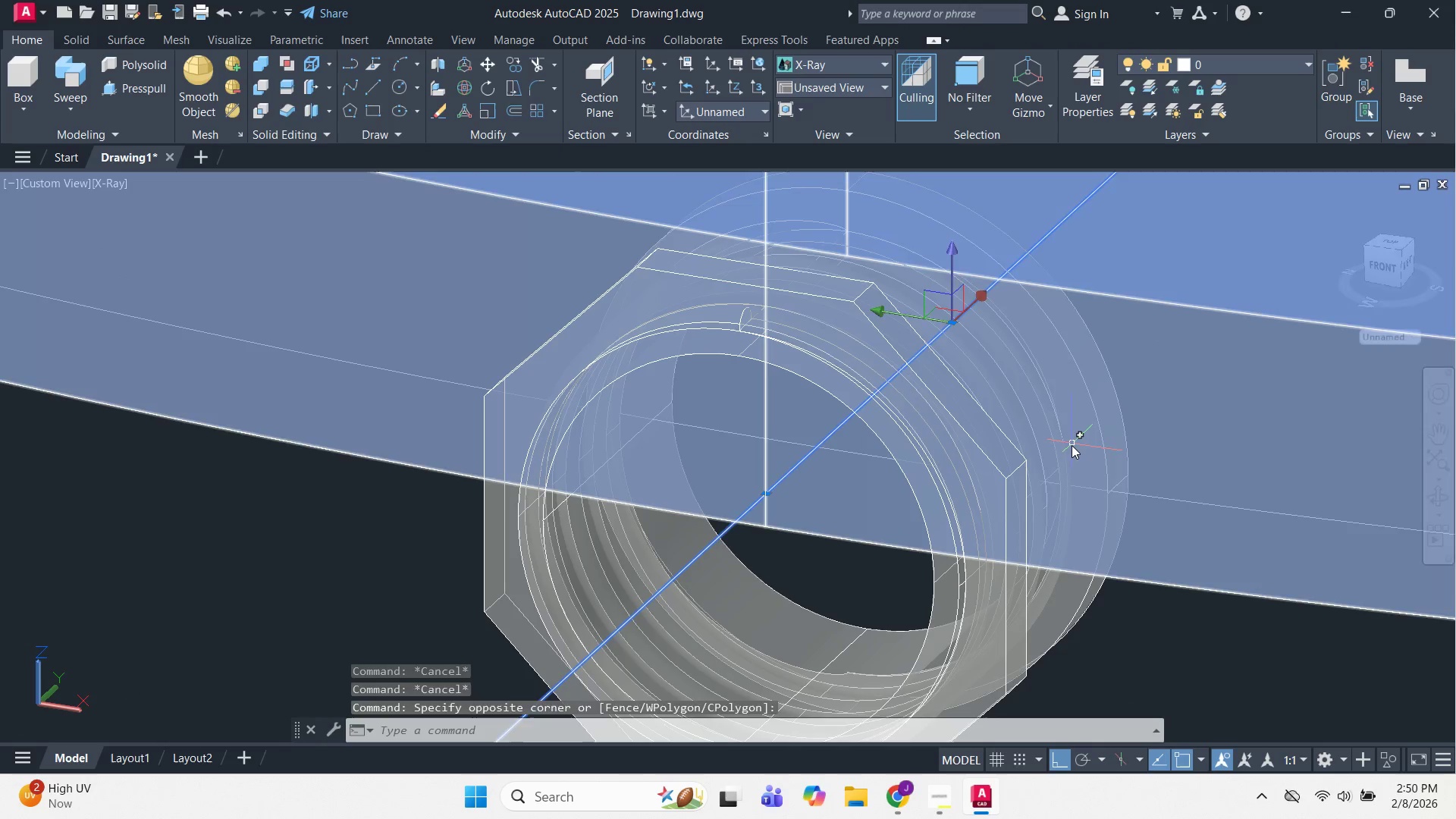 
key(Escape)
 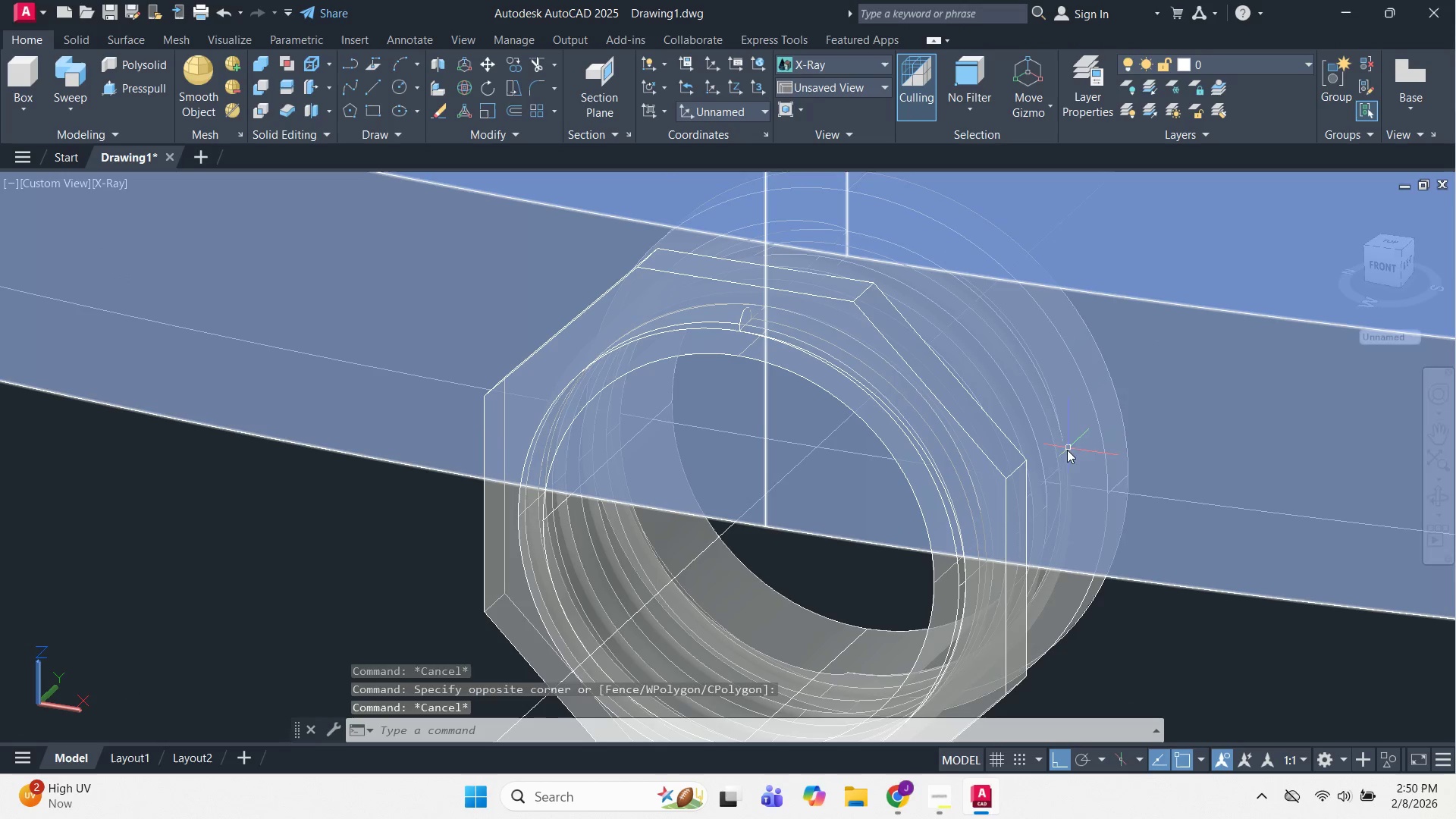 
key(Escape)
 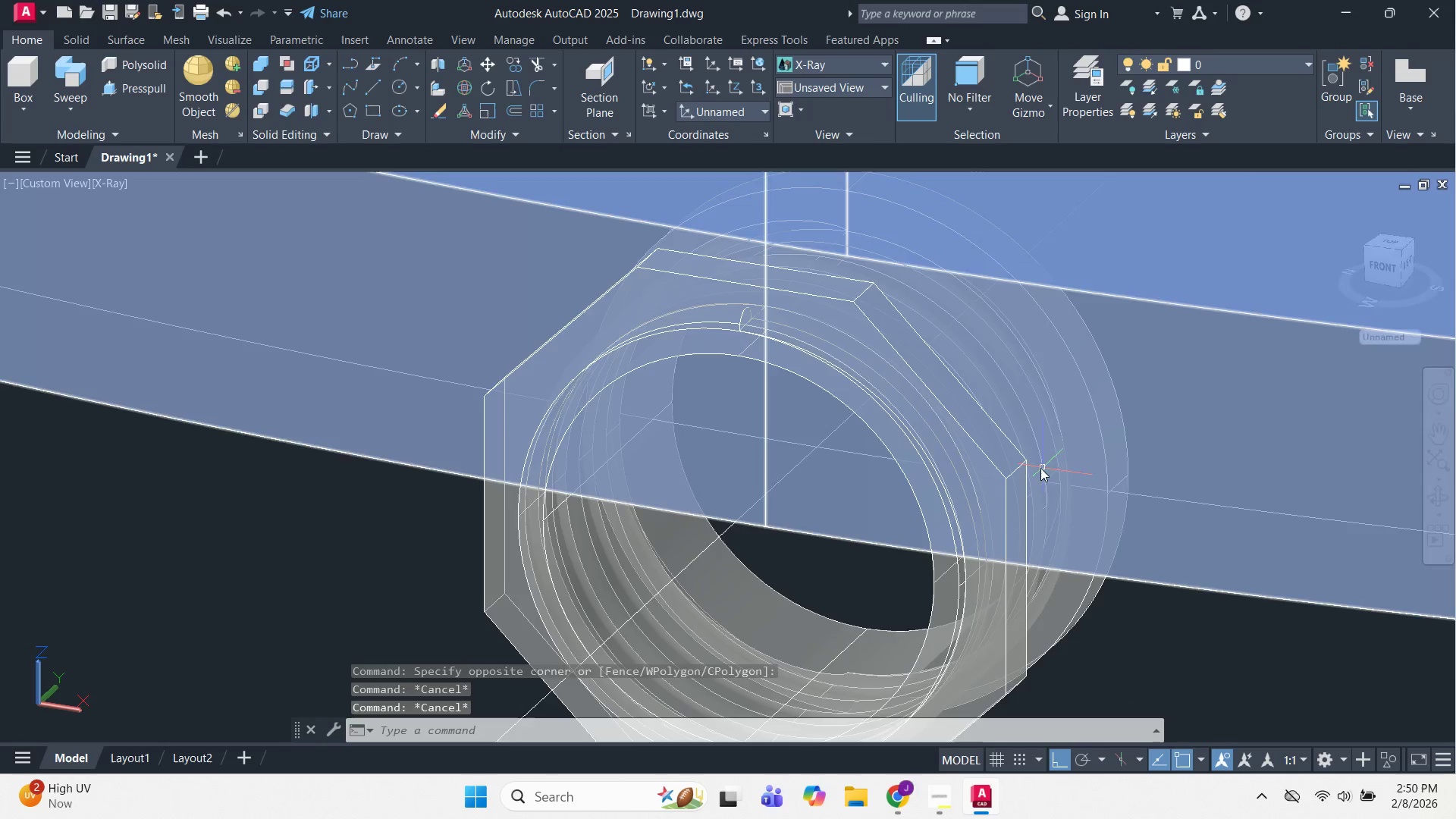 
scroll: coordinate [1010, 499], scroll_direction: down, amount: 1.0
 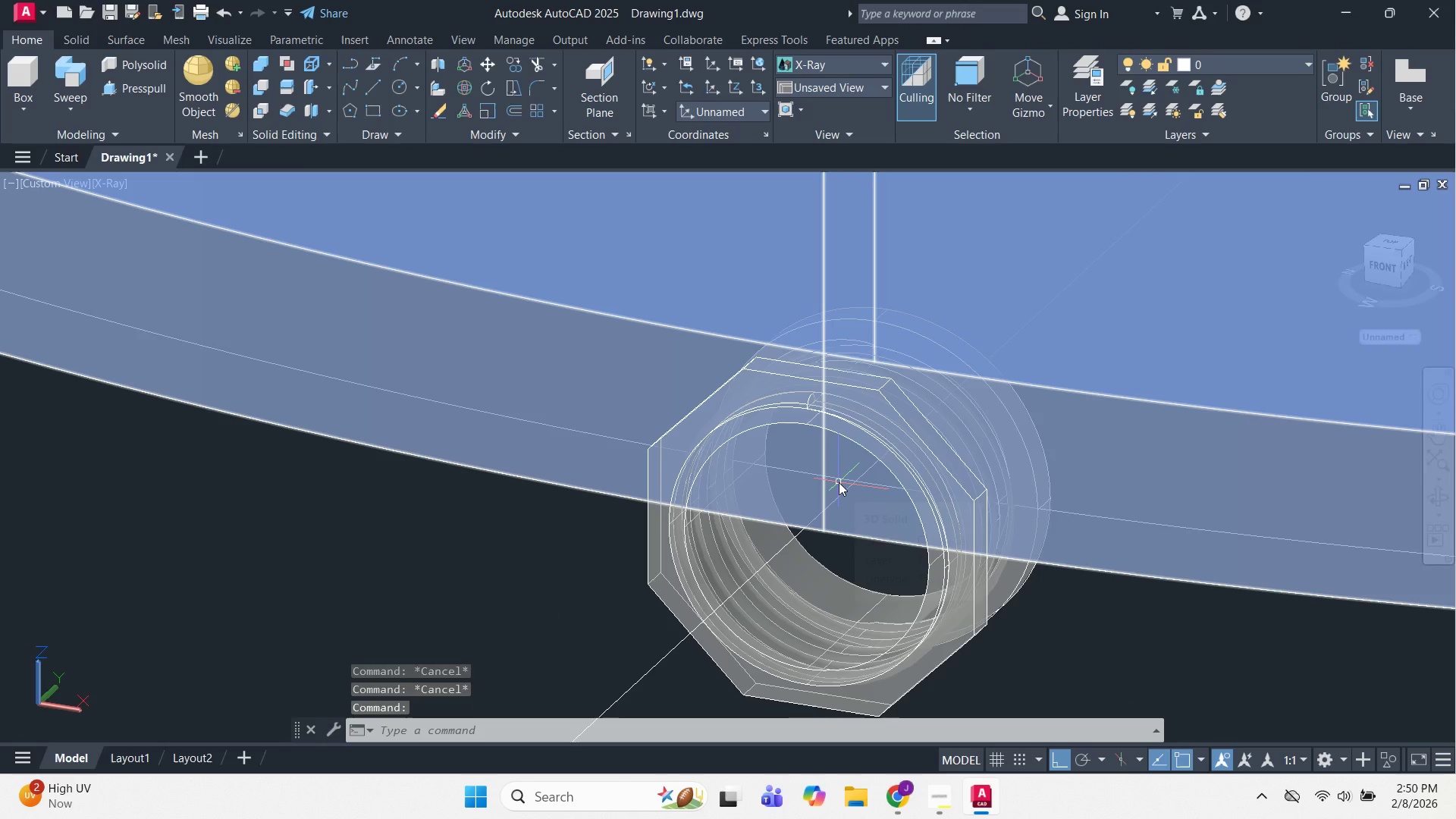 
mouse_move([839, 453])
 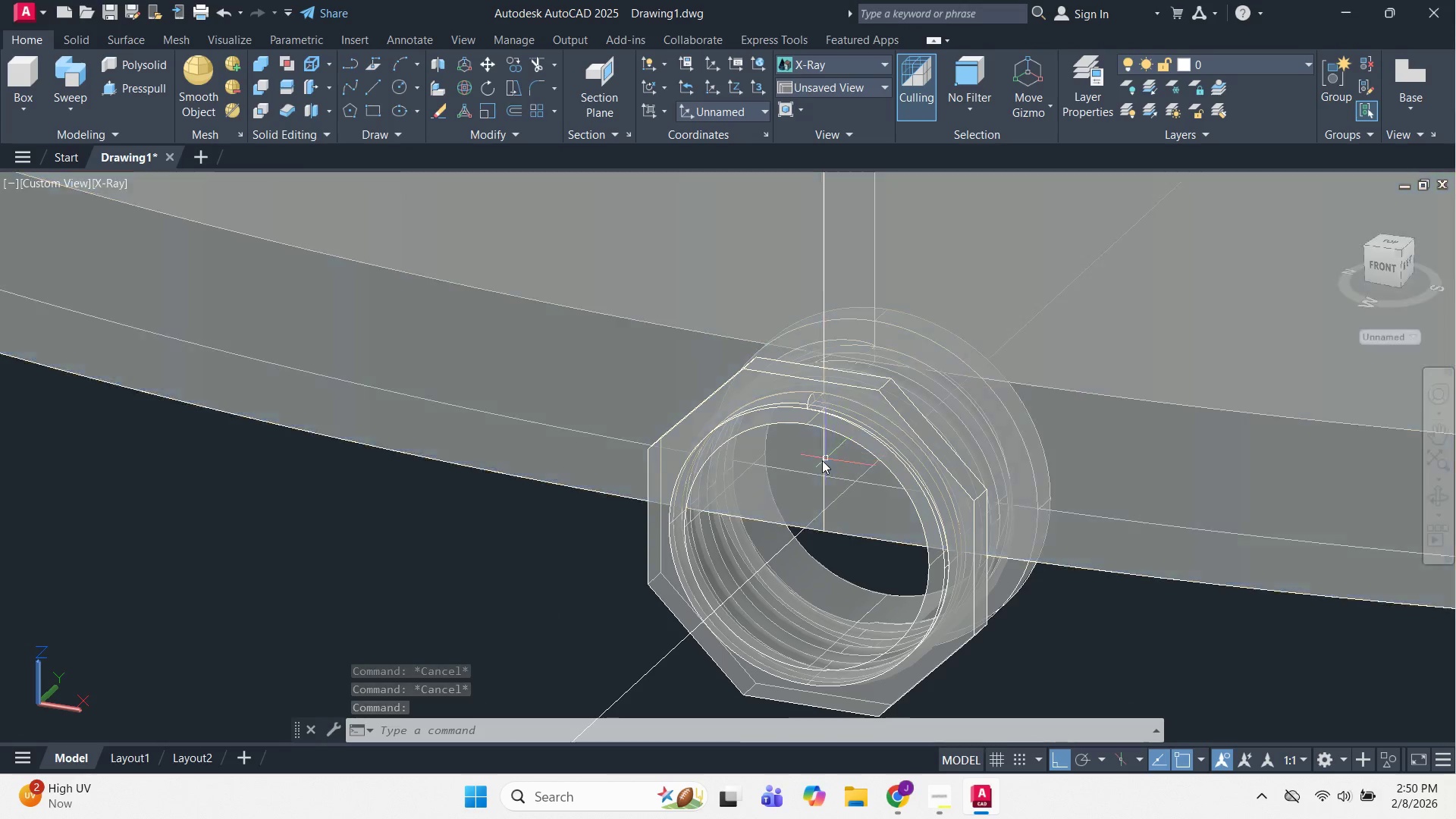 
scroll: coordinate [880, 581], scroll_direction: up, amount: 2.0
 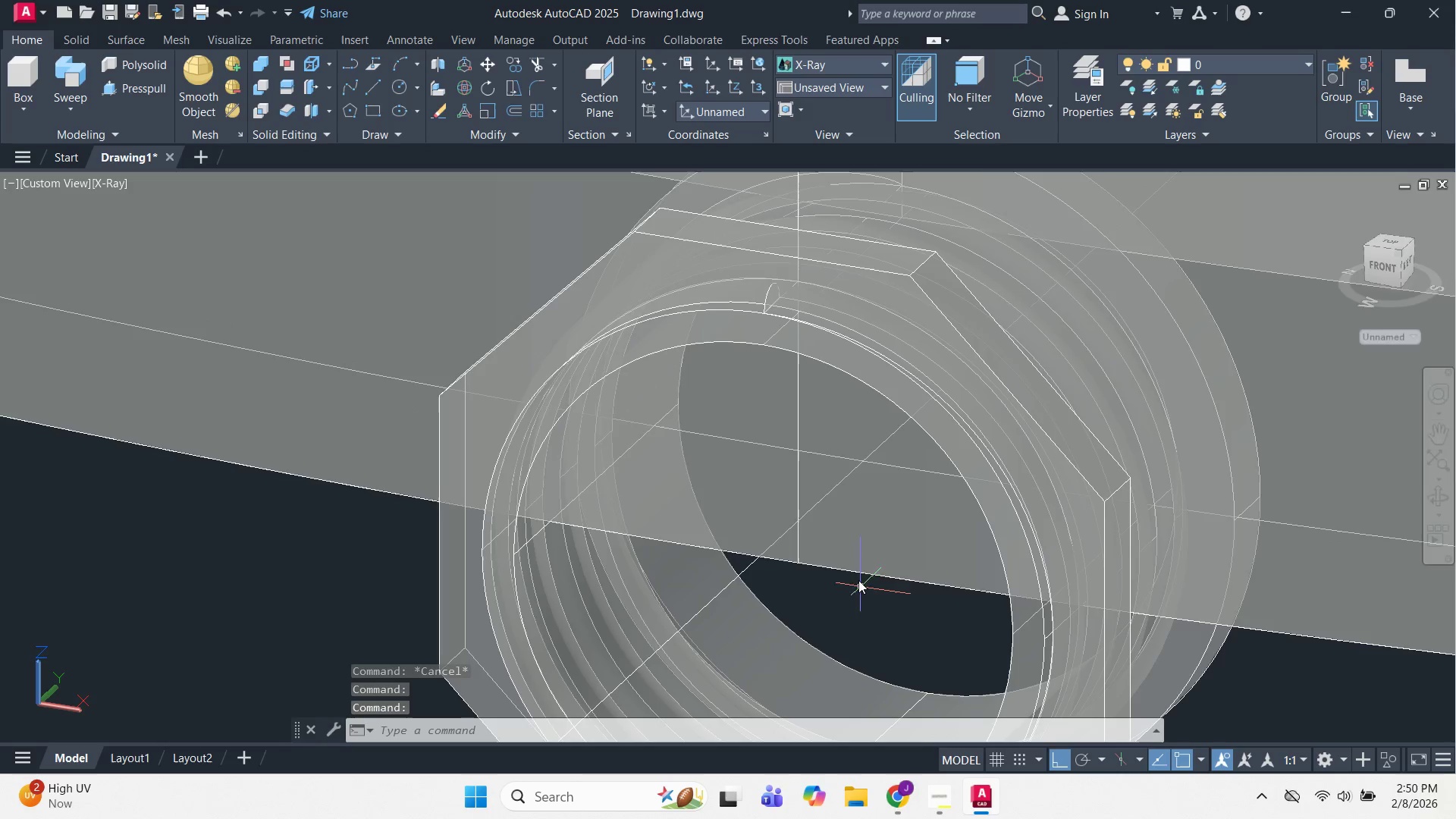 
key(L)
 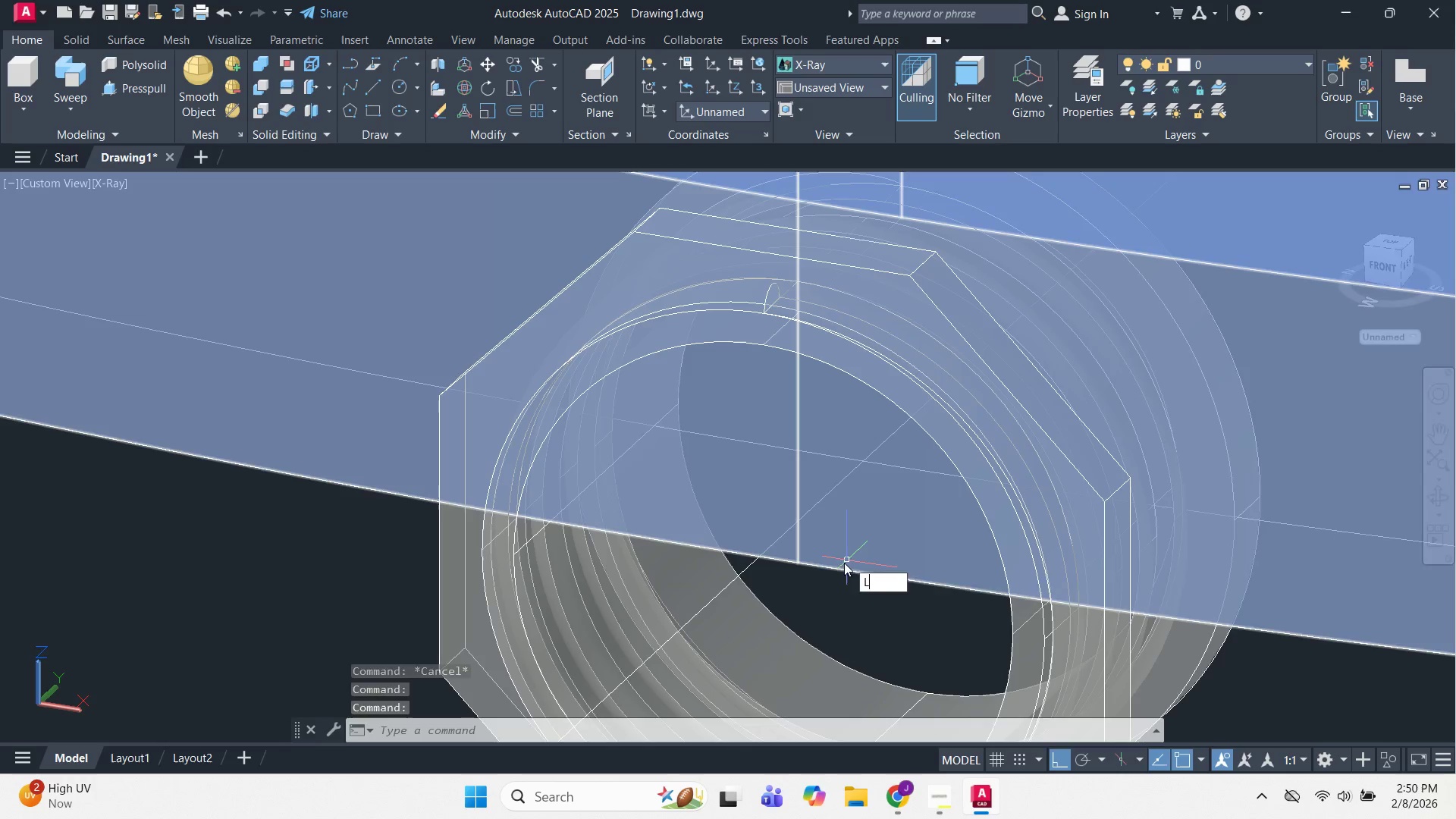 
key(Space)
 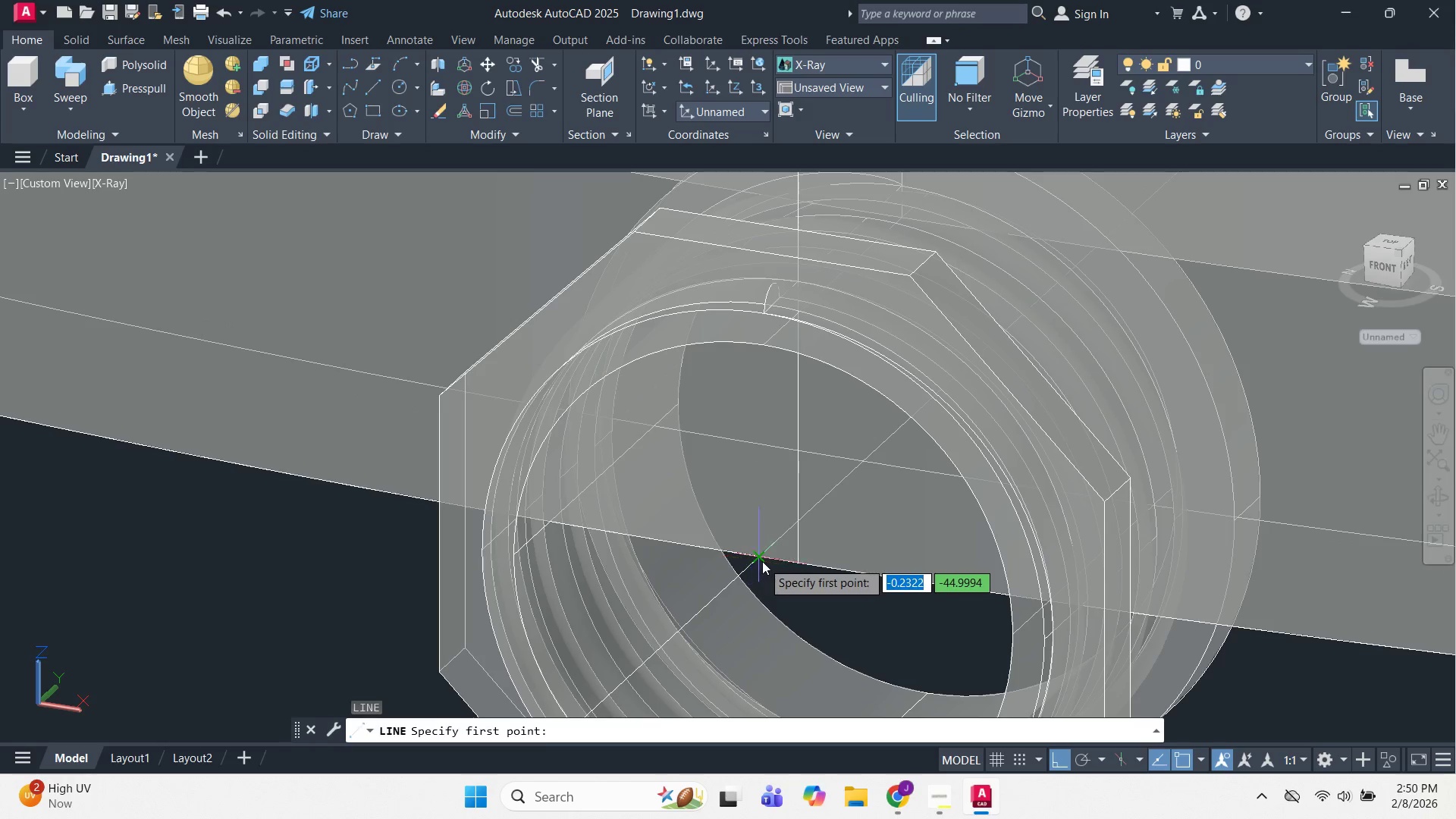 
left_click_drag(start_coordinate=[761, 558], to_coordinate=[761, 554])
 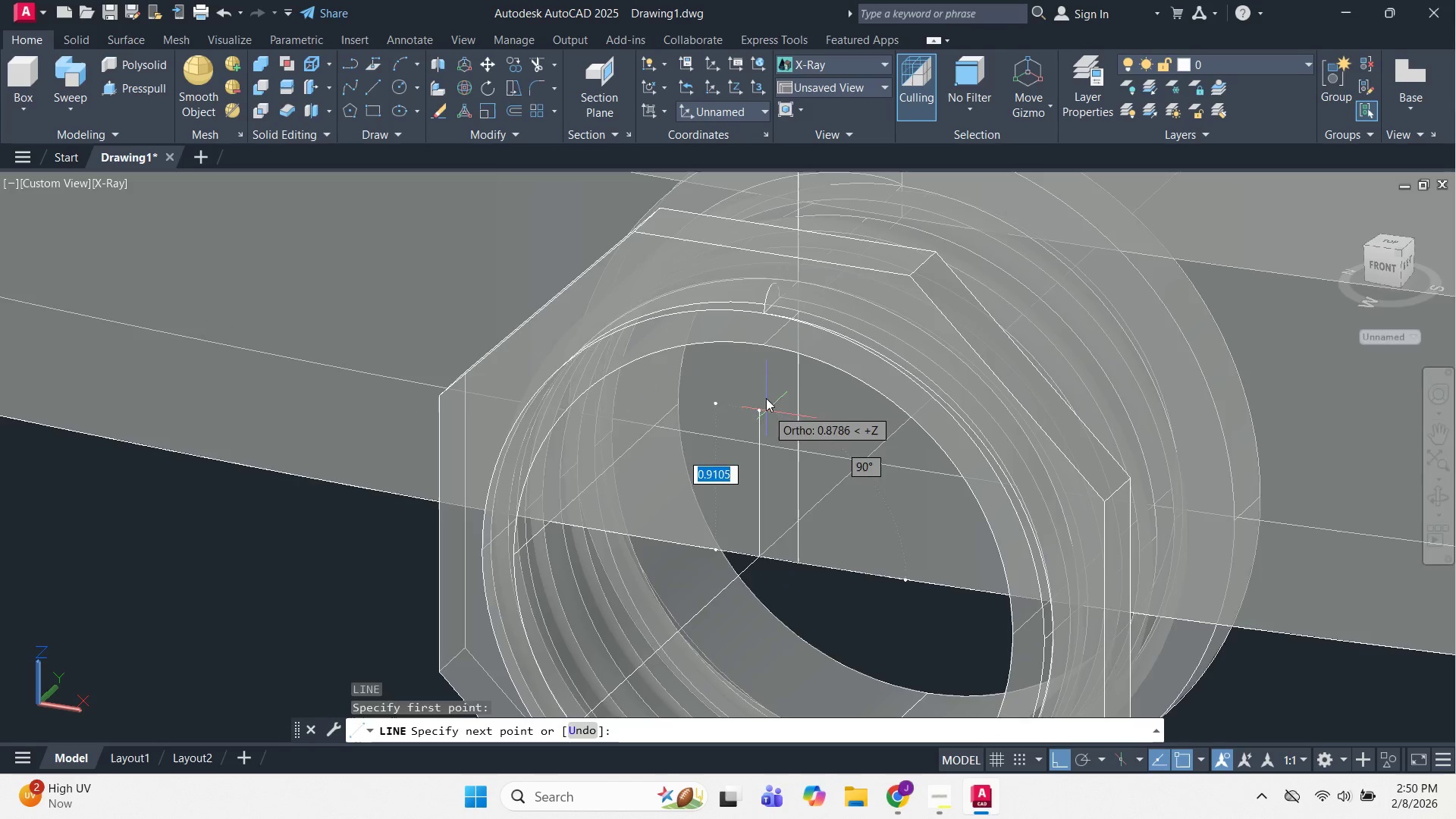 
scroll: coordinate [735, 458], scroll_direction: down, amount: 5.0
 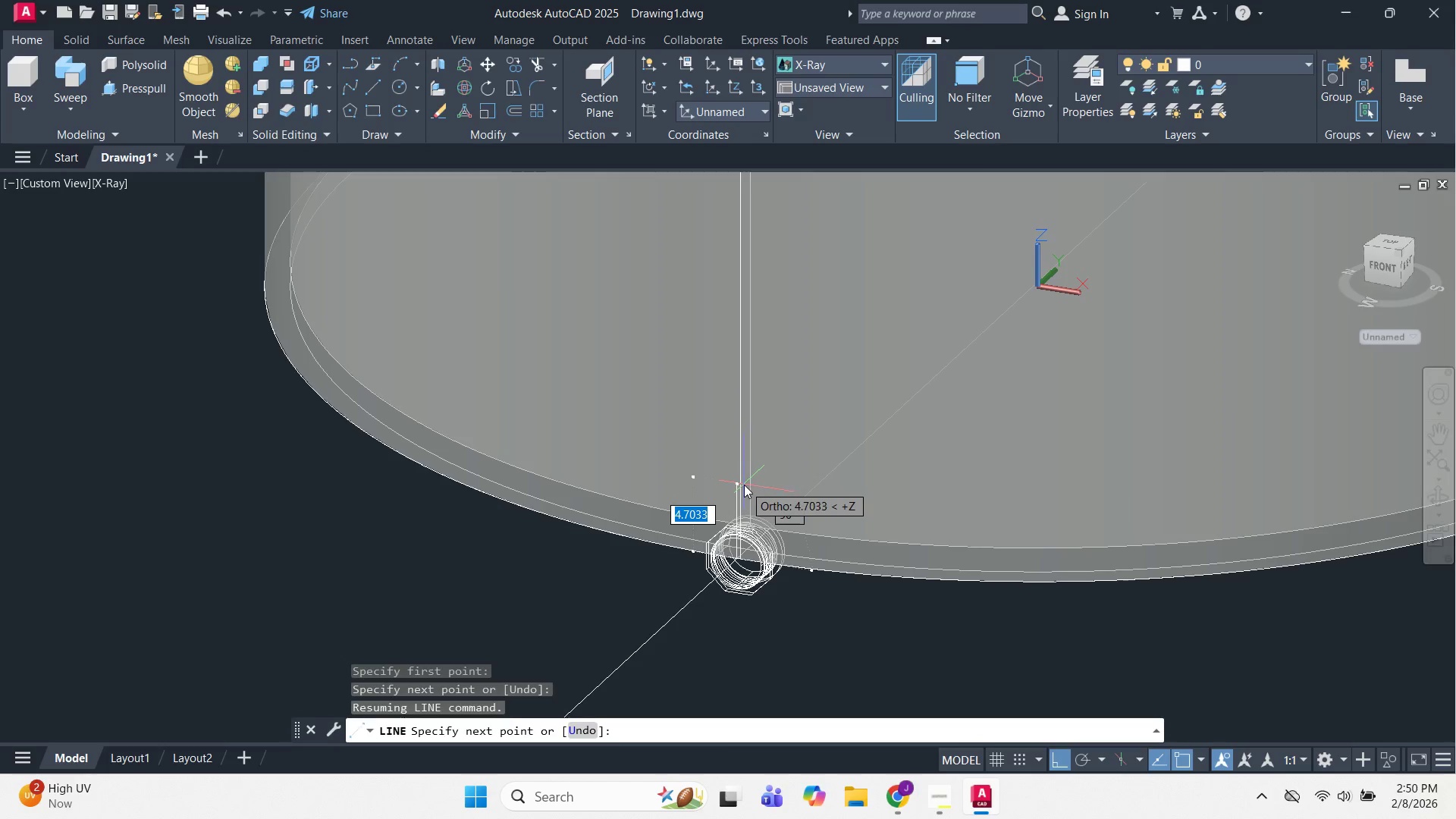 
scroll: coordinate [744, 485], scroll_direction: up, amount: 1.0
 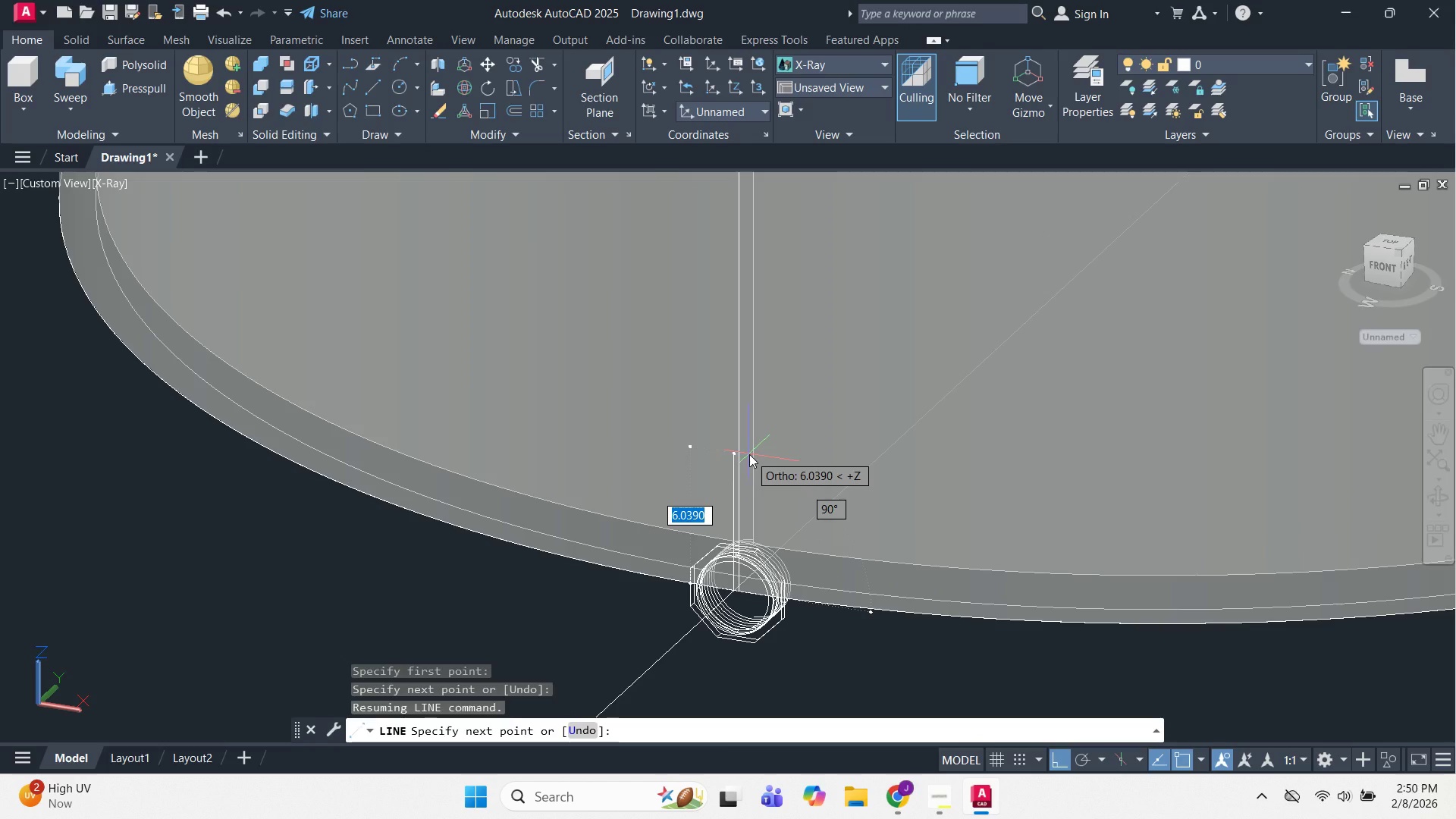 
key(Numpad4)
 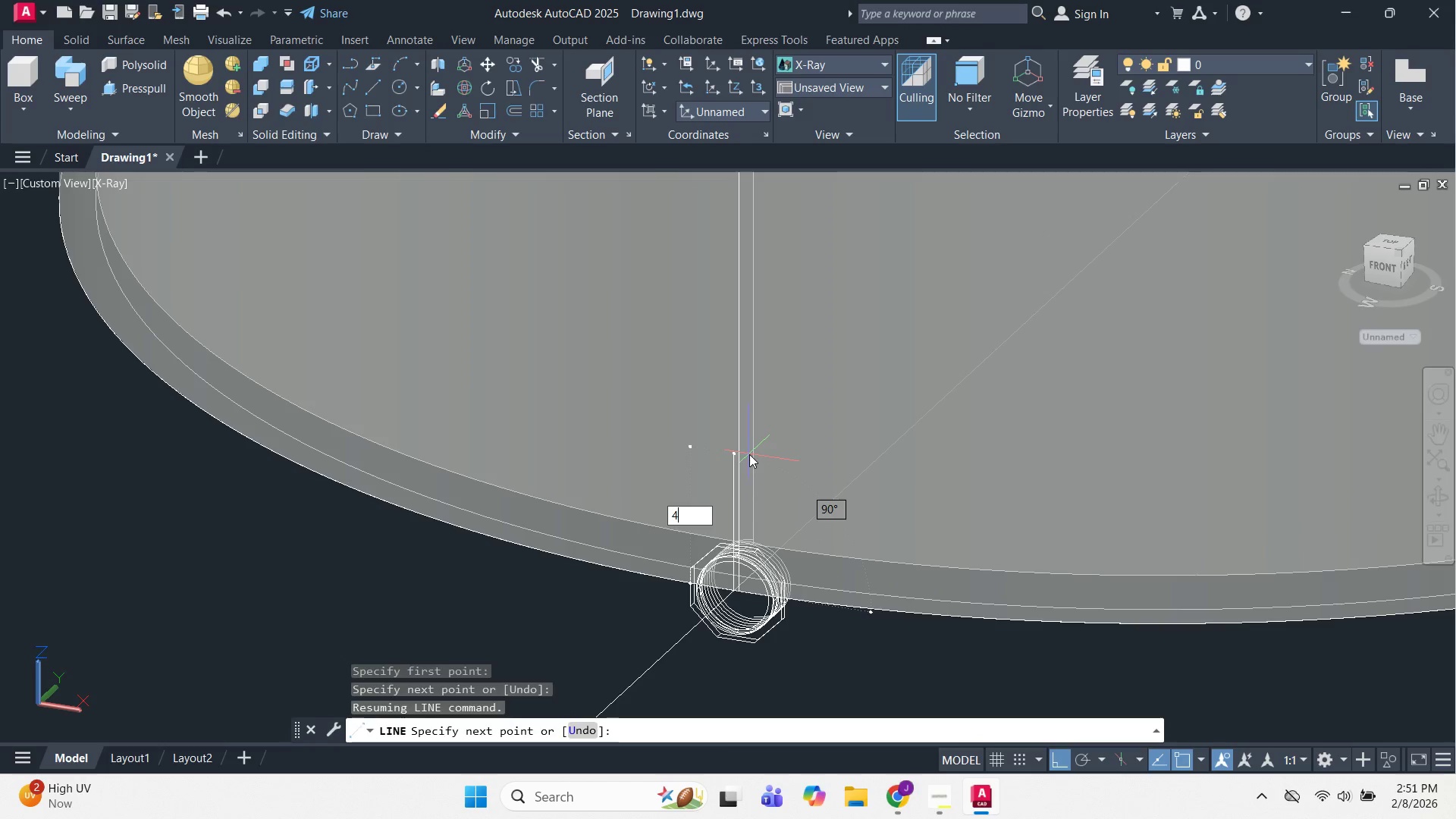 
key(NumpadEnter)
 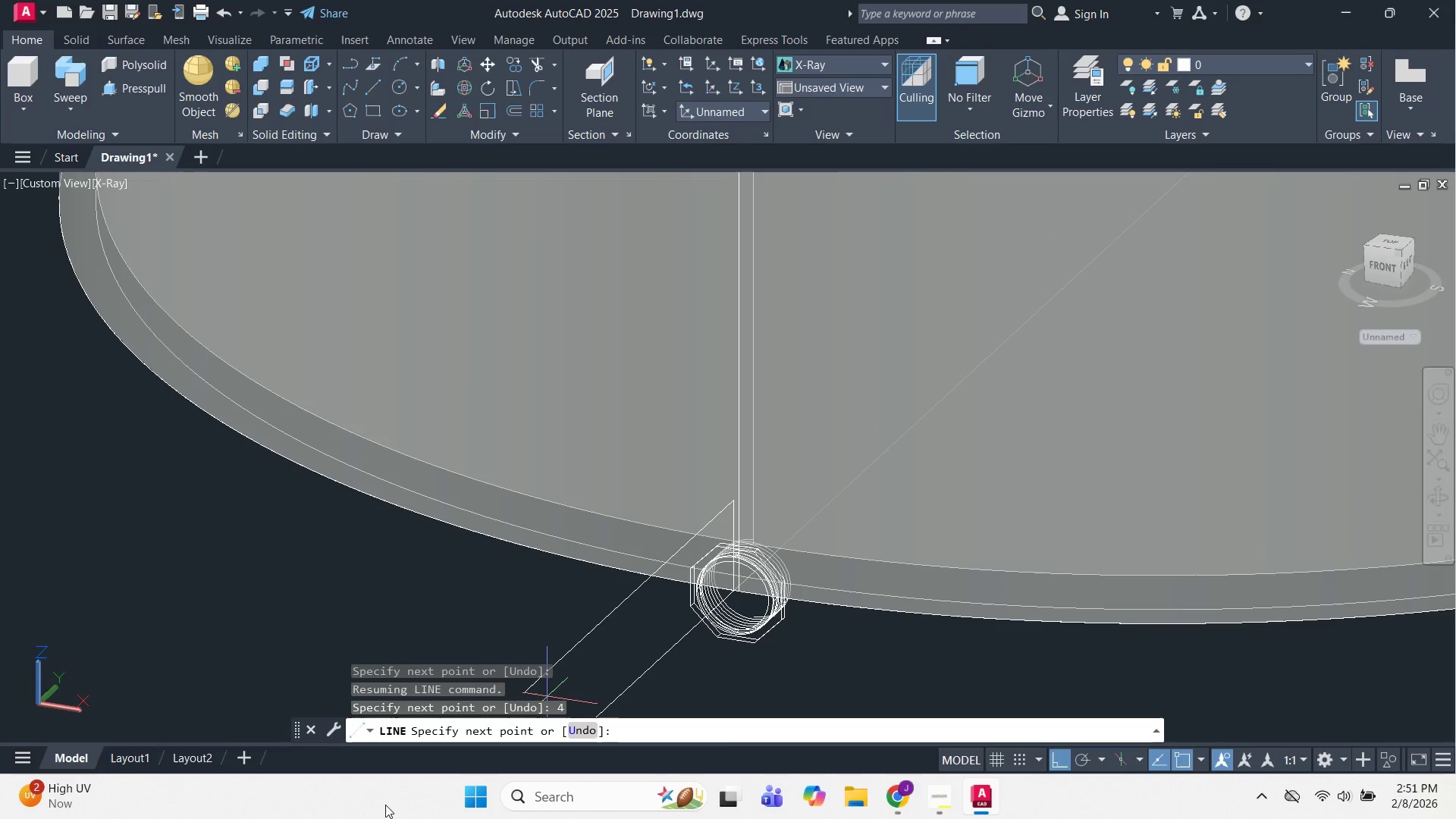 
key(Escape)
 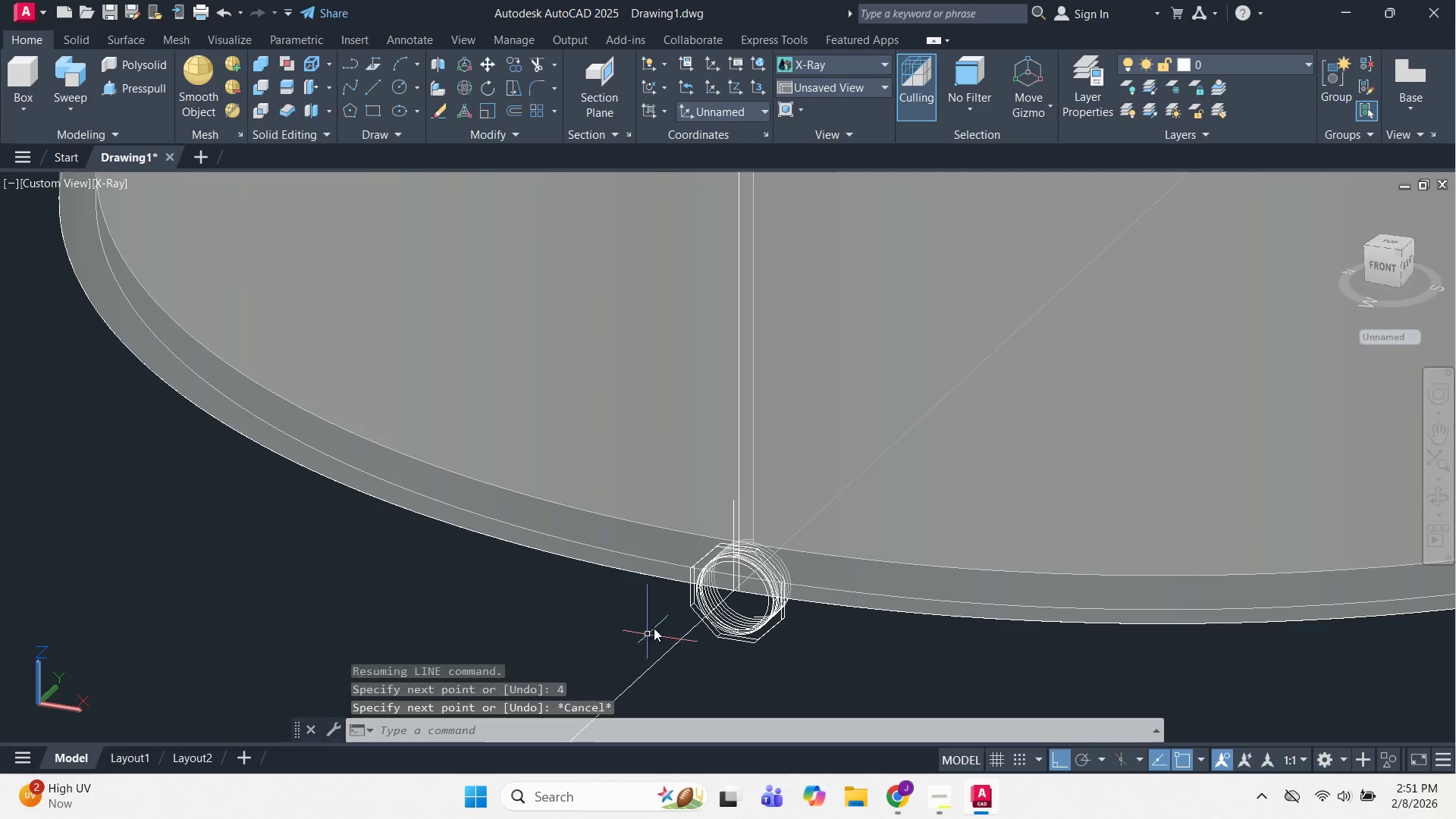 
key(Escape)
 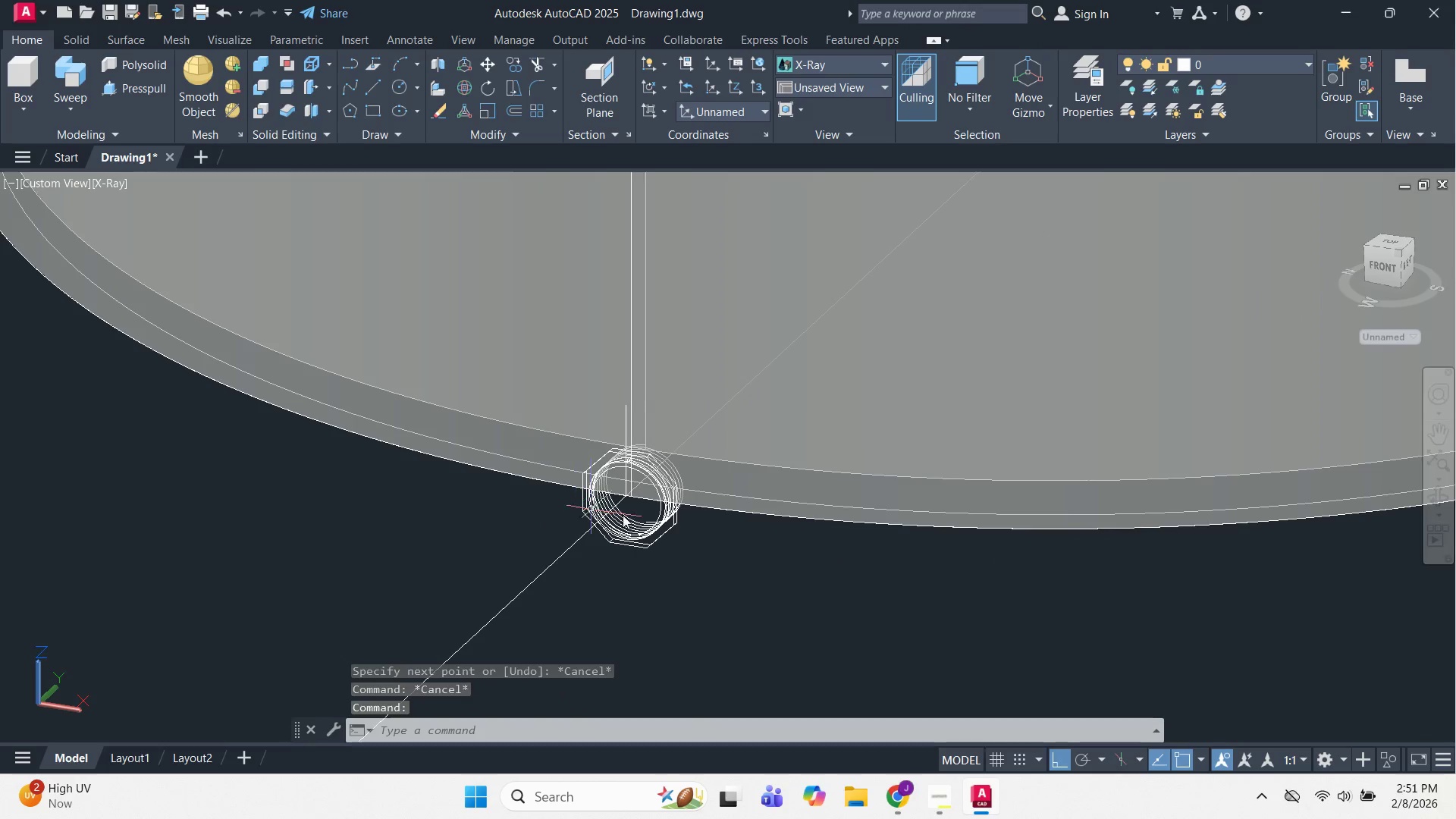 
hold_key(key=ShiftLeft, duration=0.84)
 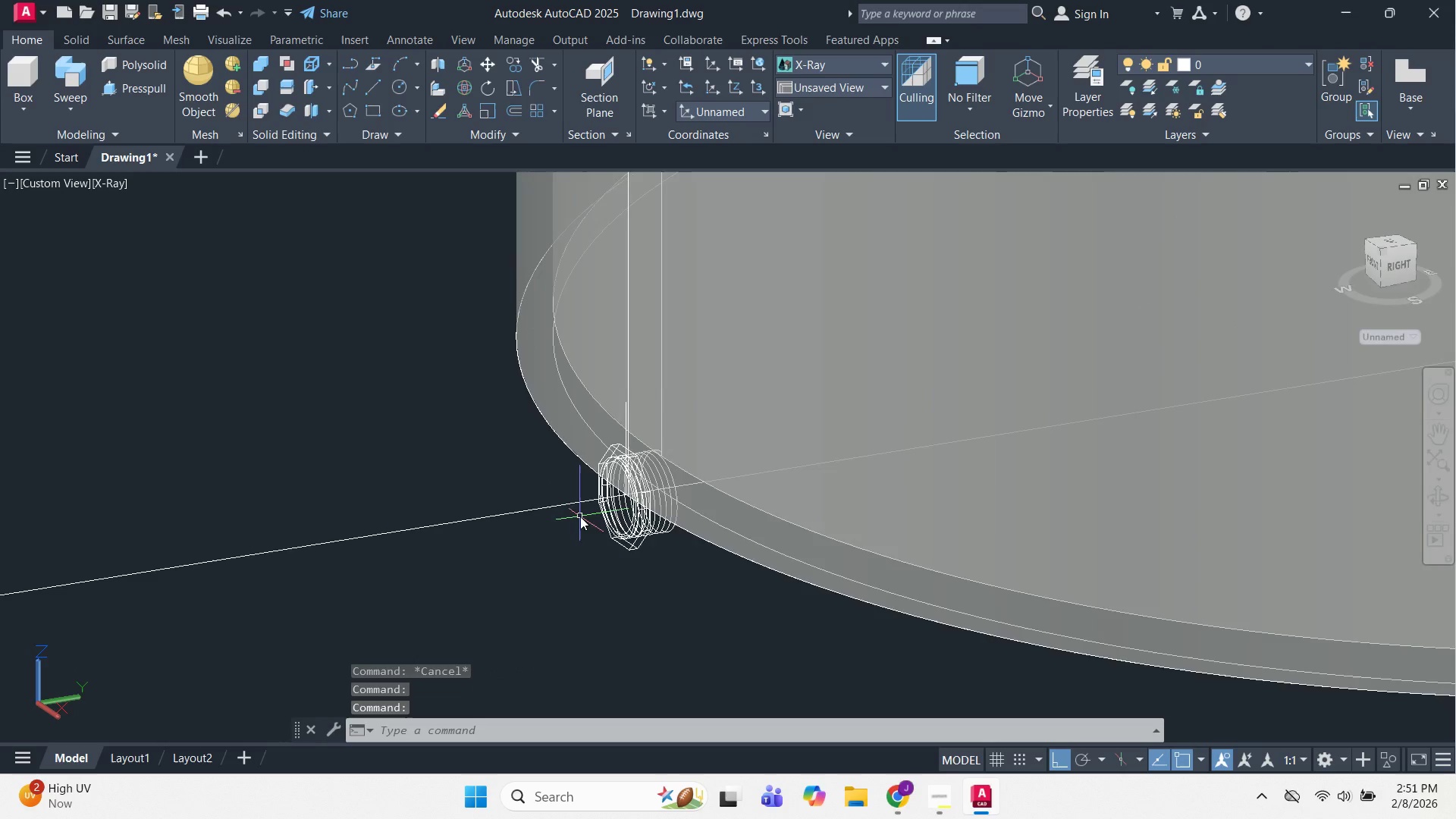 
key(Escape)
 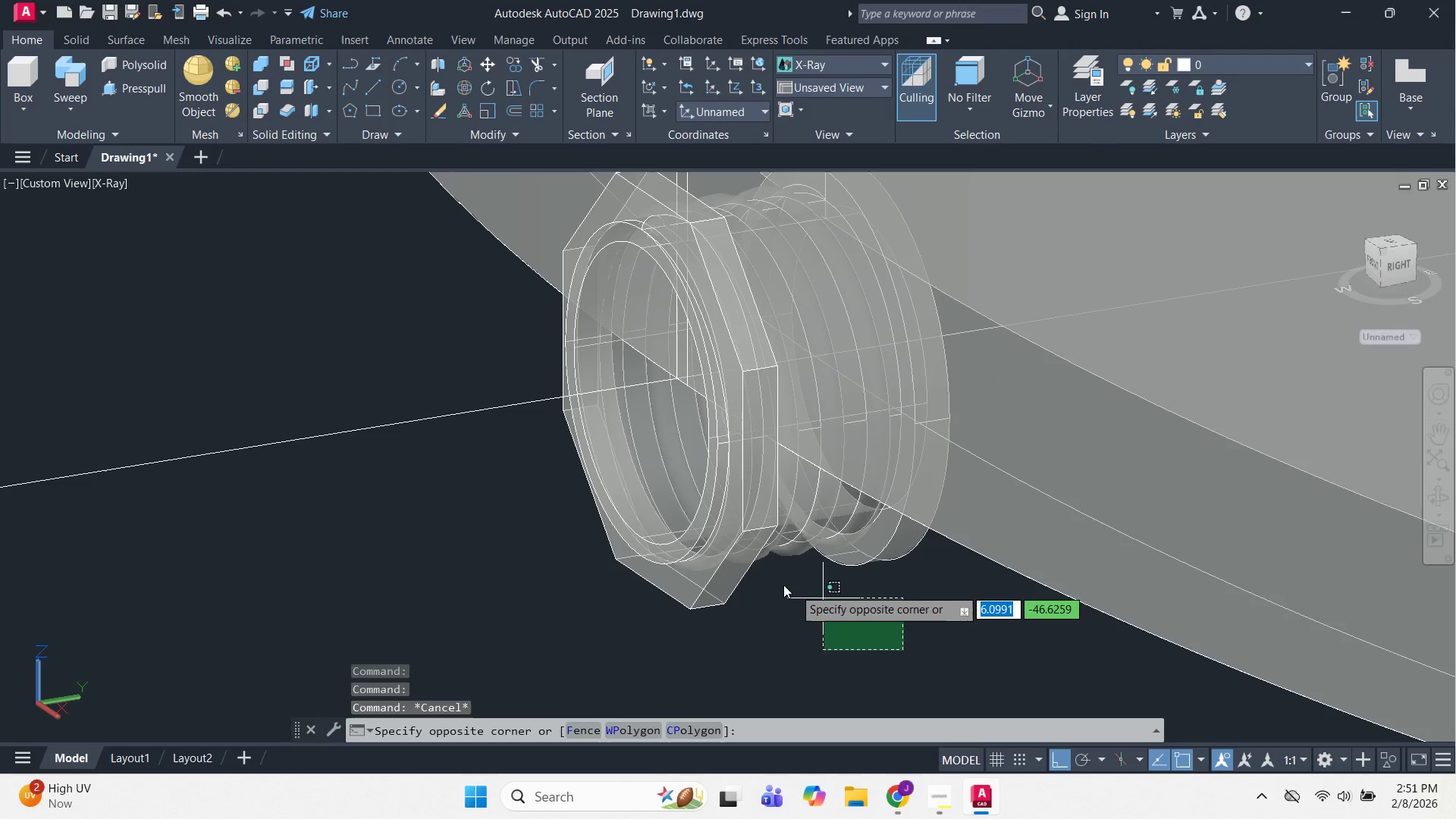 
scroll: coordinate [673, 566], scroll_direction: up, amount: 4.0
 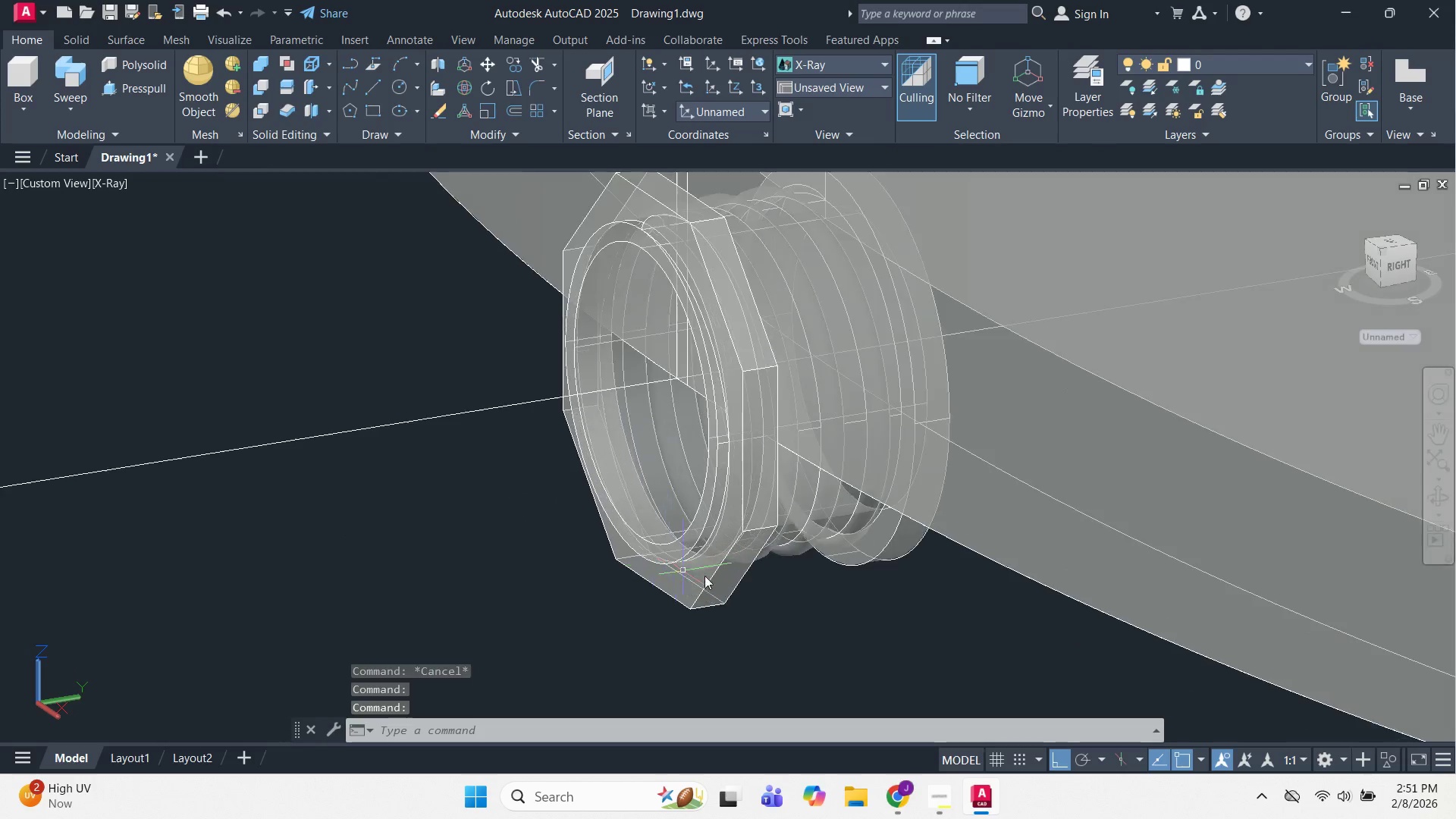 
left_click([682, 516])
 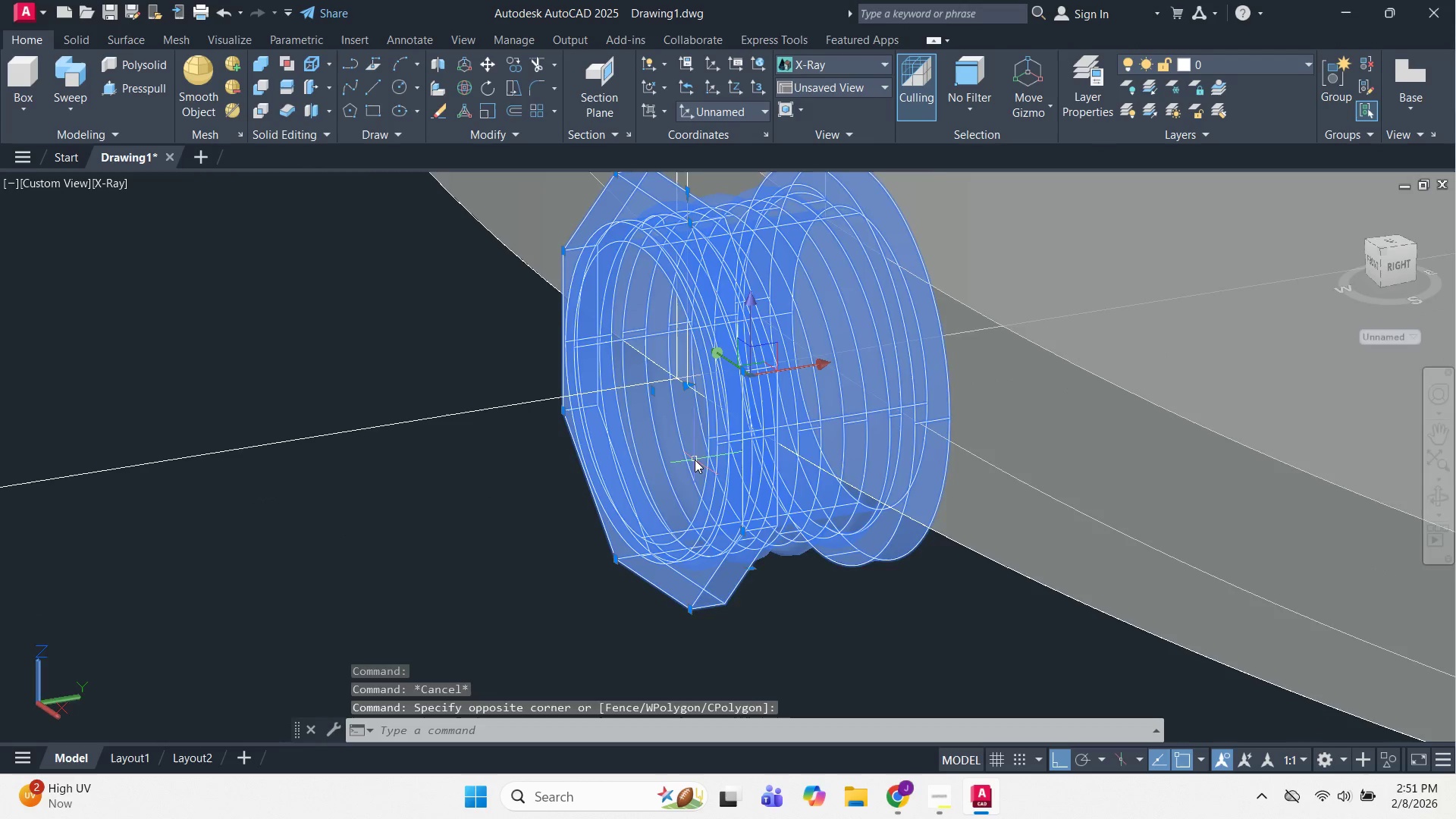 
hold_key(key=ShiftLeft, duration=0.72)
 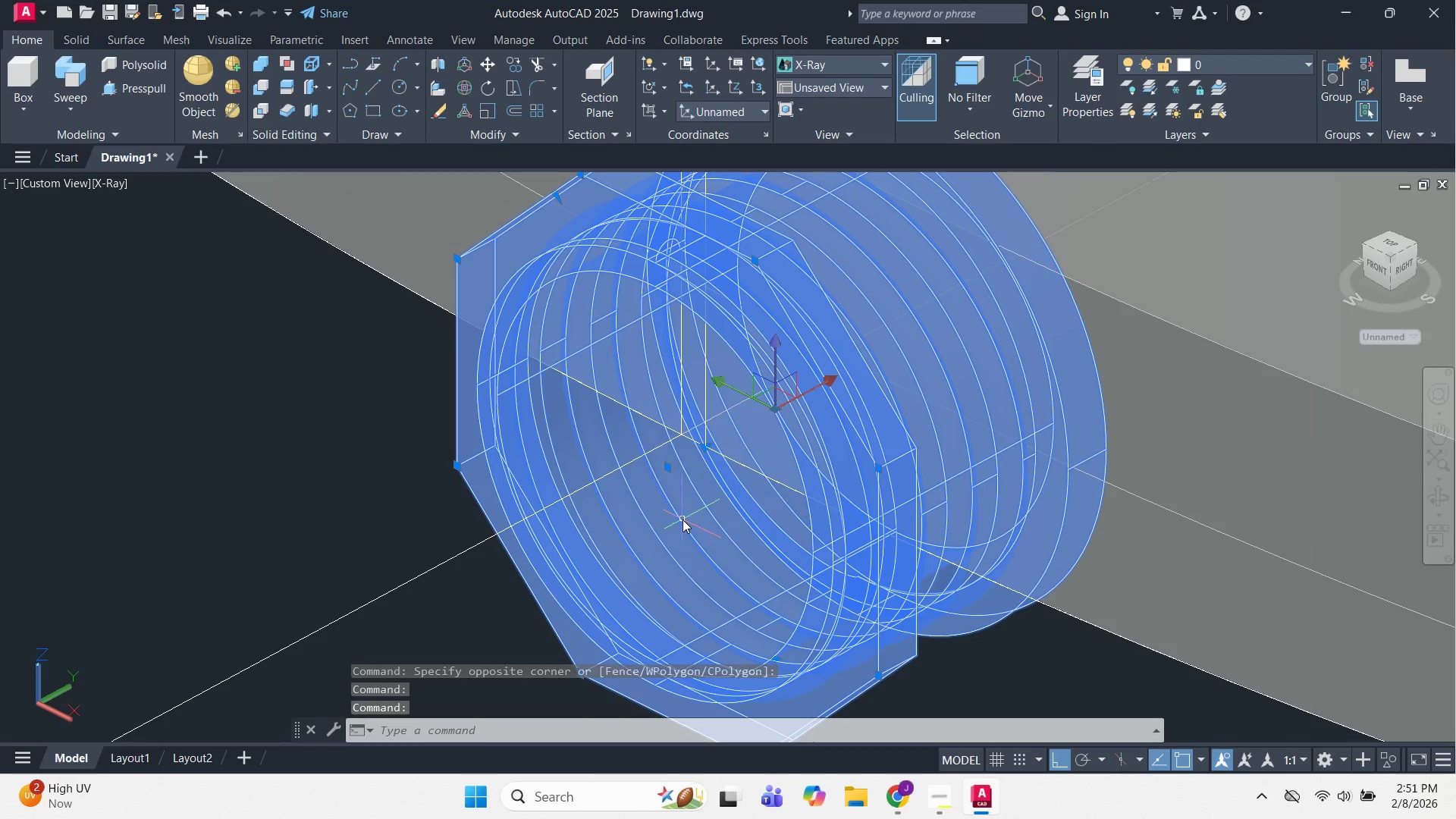 
scroll: coordinate [695, 460], scroll_direction: up, amount: 1.0
 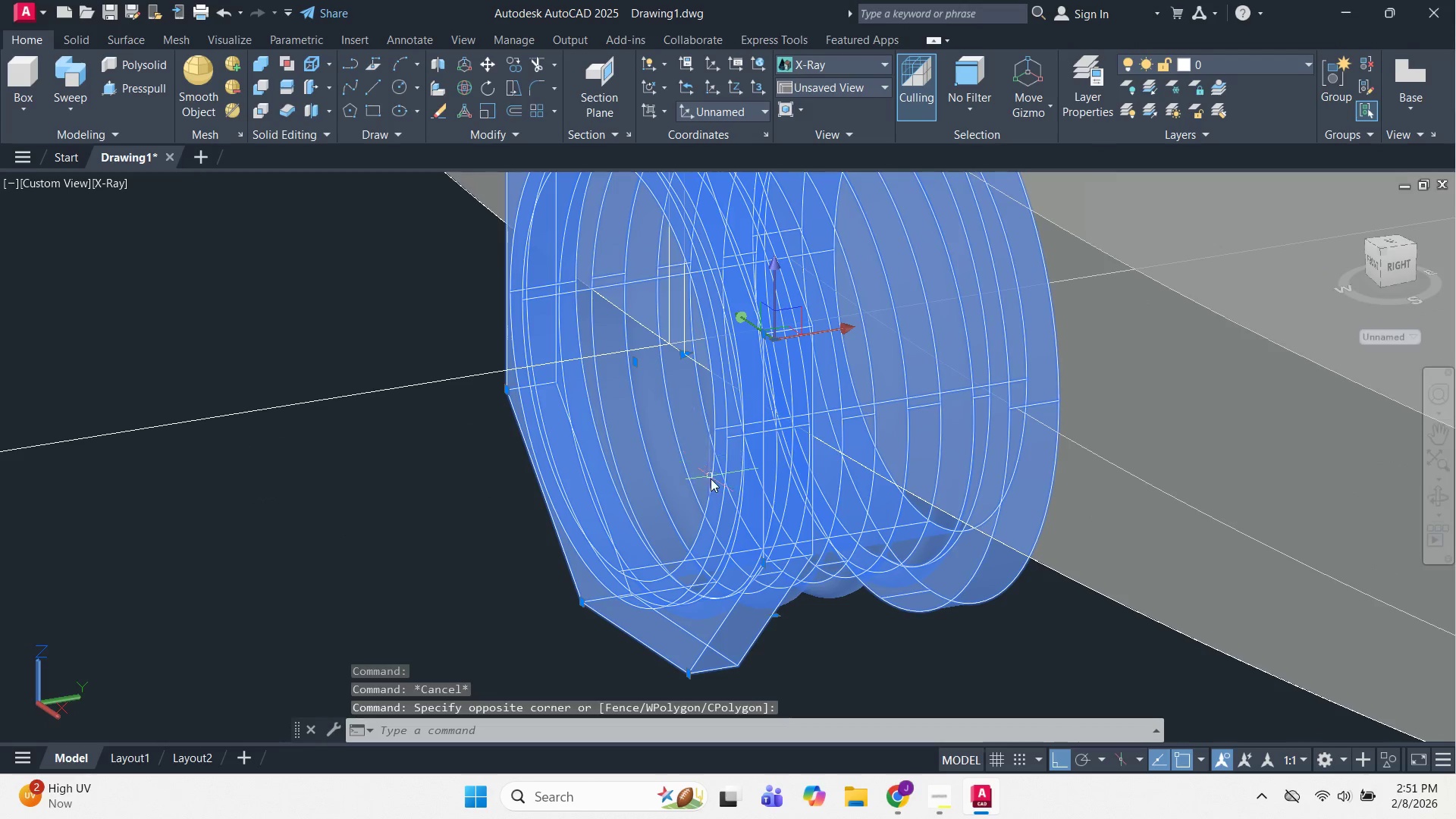 
key(M)
 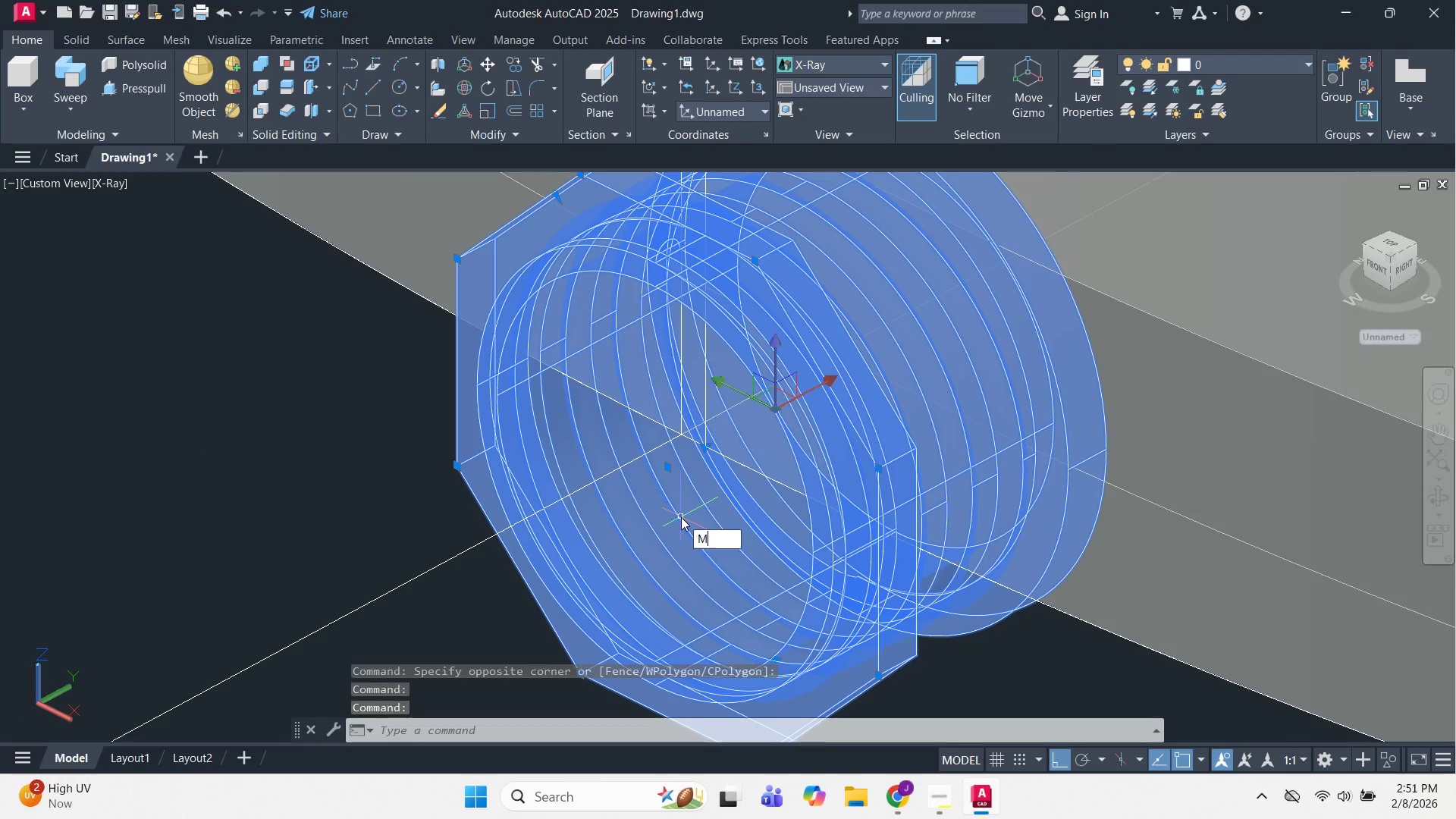 
key(Space)
 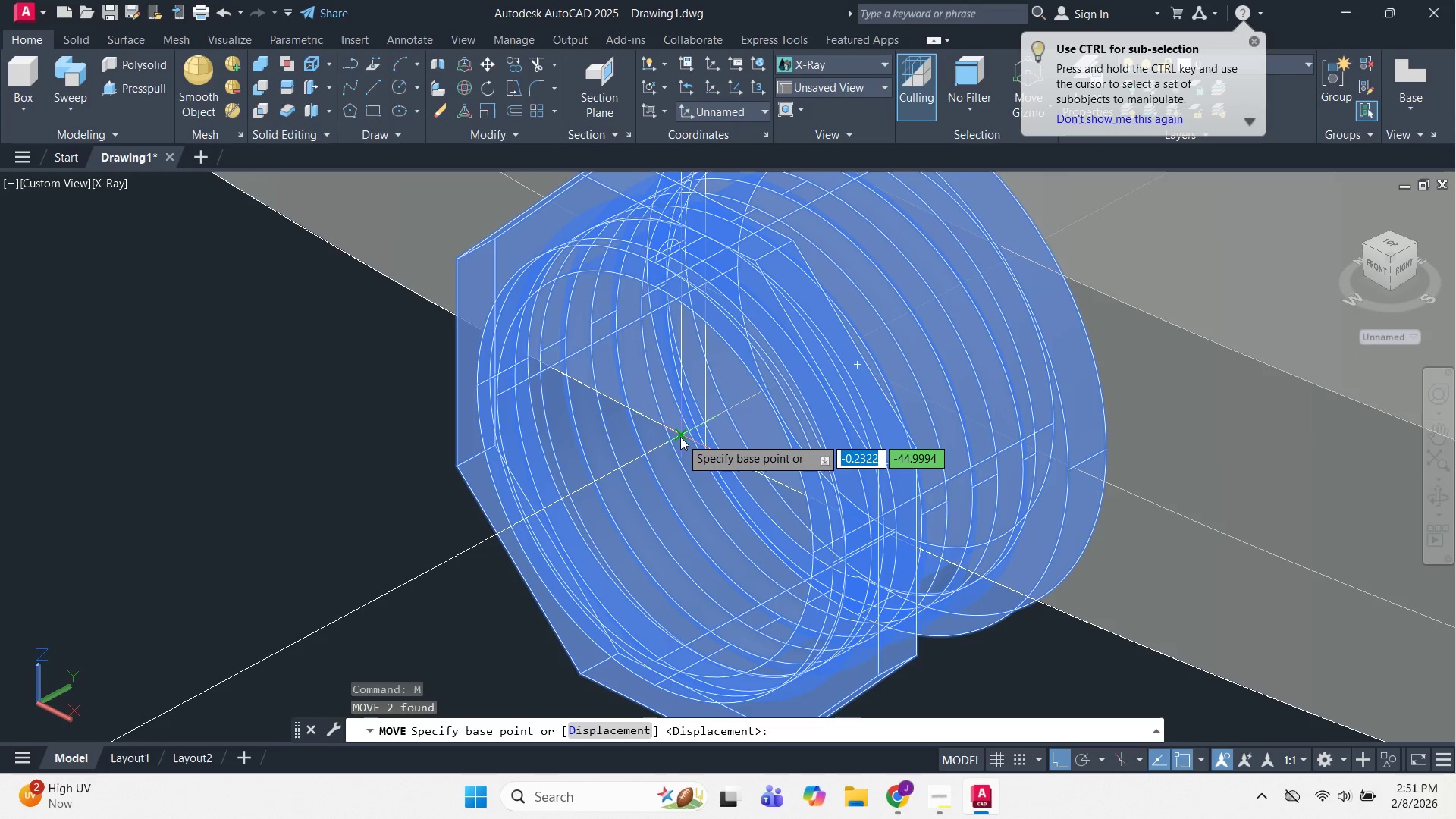 
left_click([681, 437])
 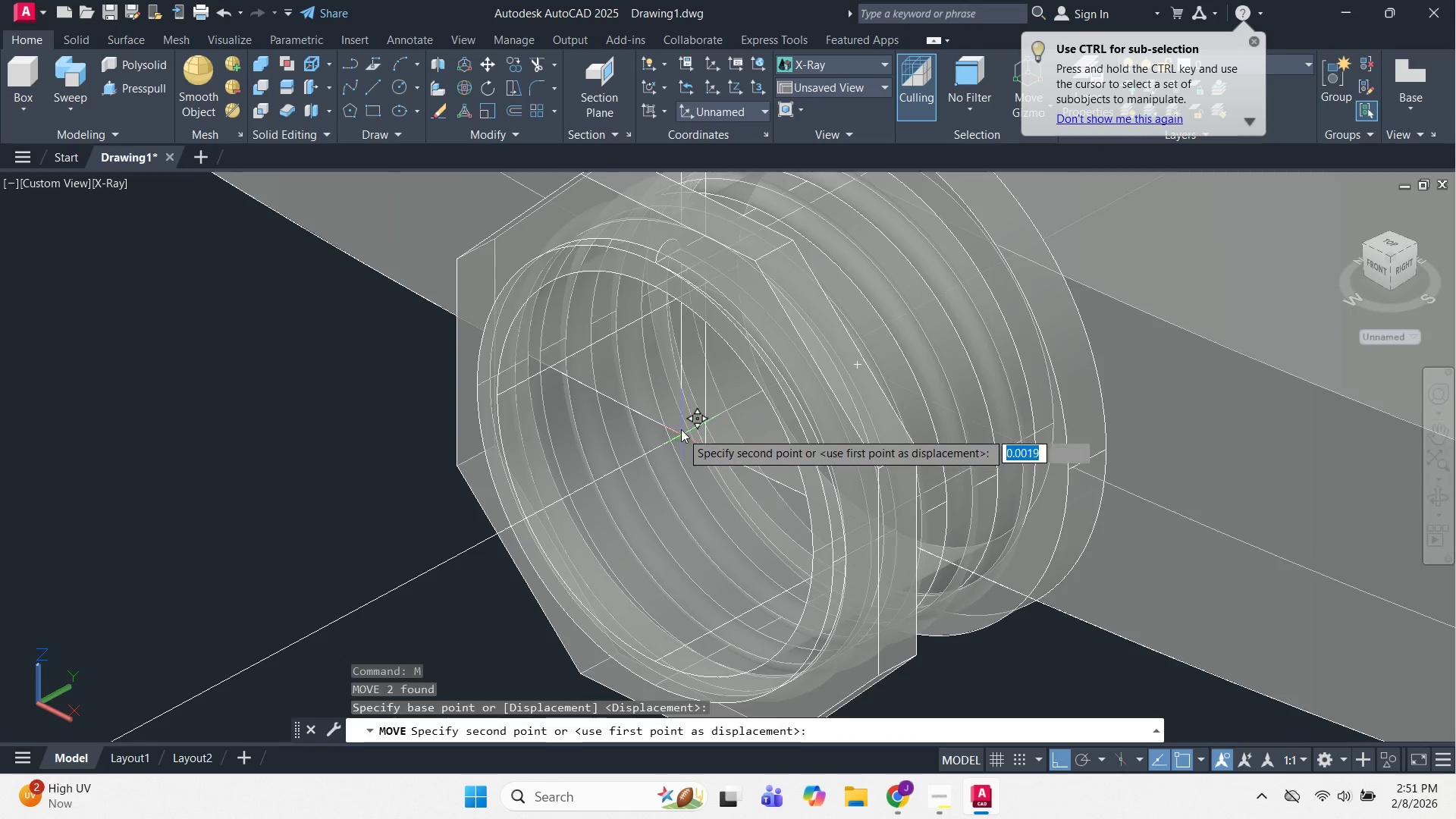 
scroll: coordinate [679, 284], scroll_direction: down, amount: 1.0
 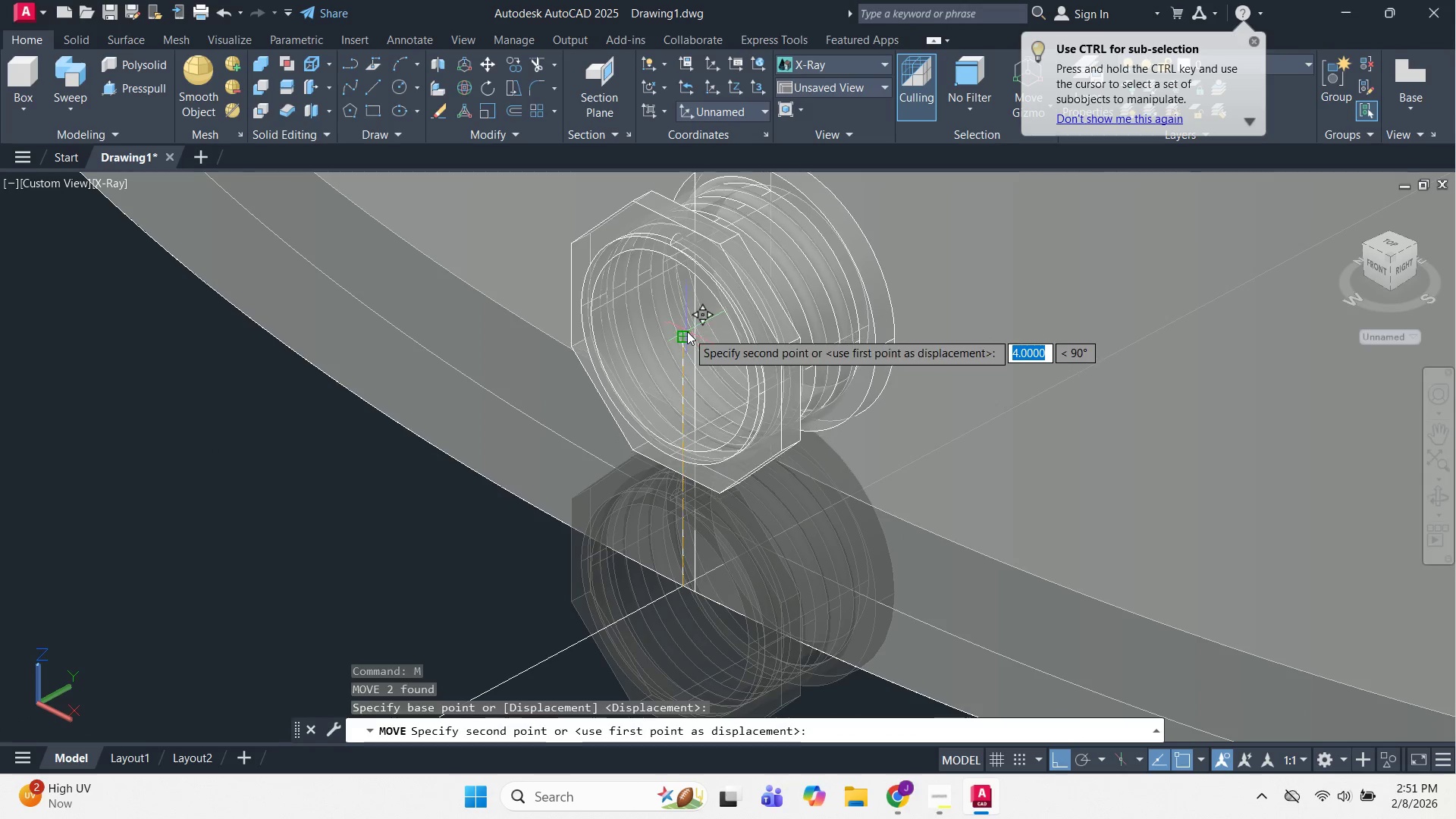 
left_click([687, 331])
 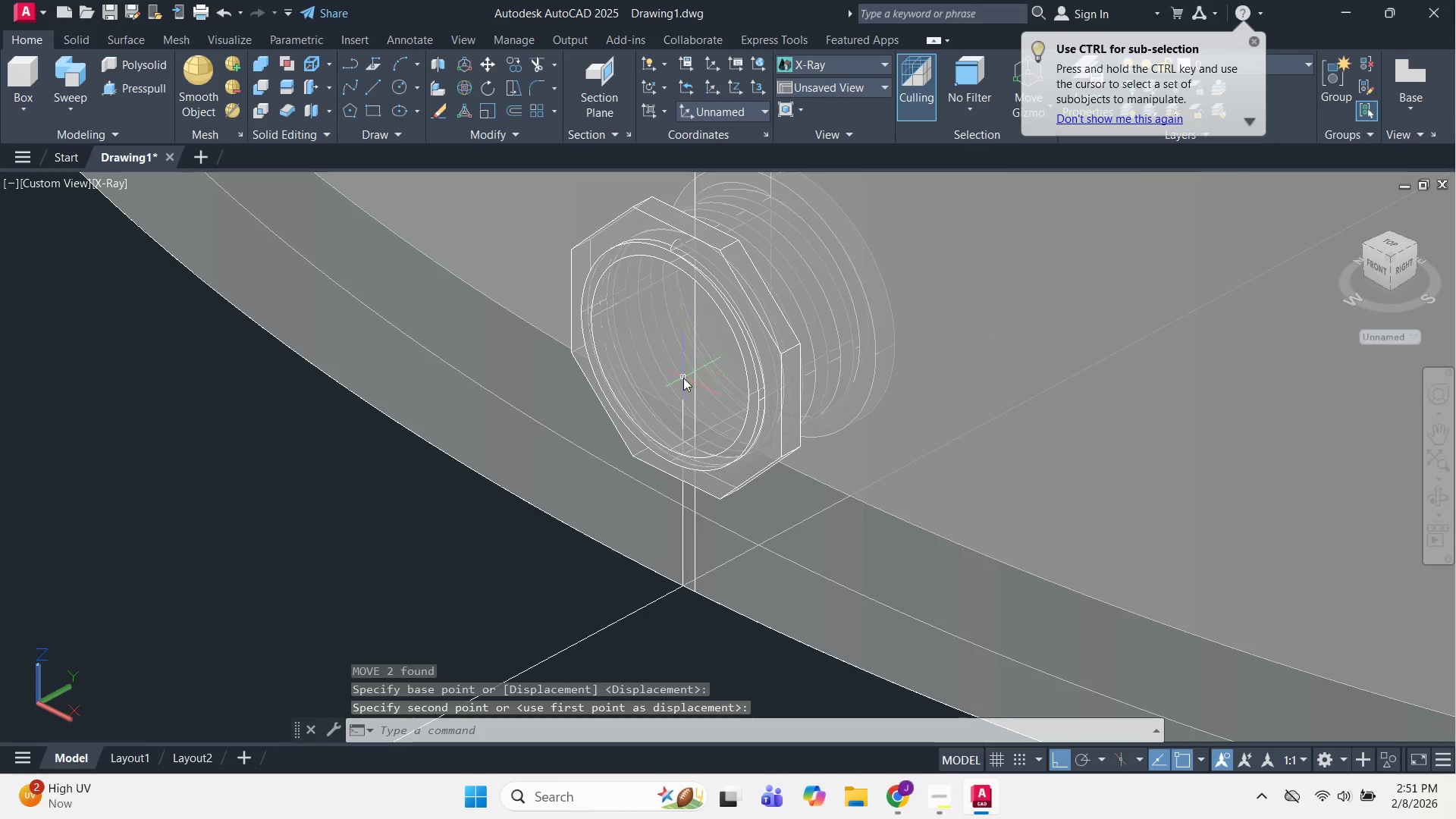 
key(Escape)
 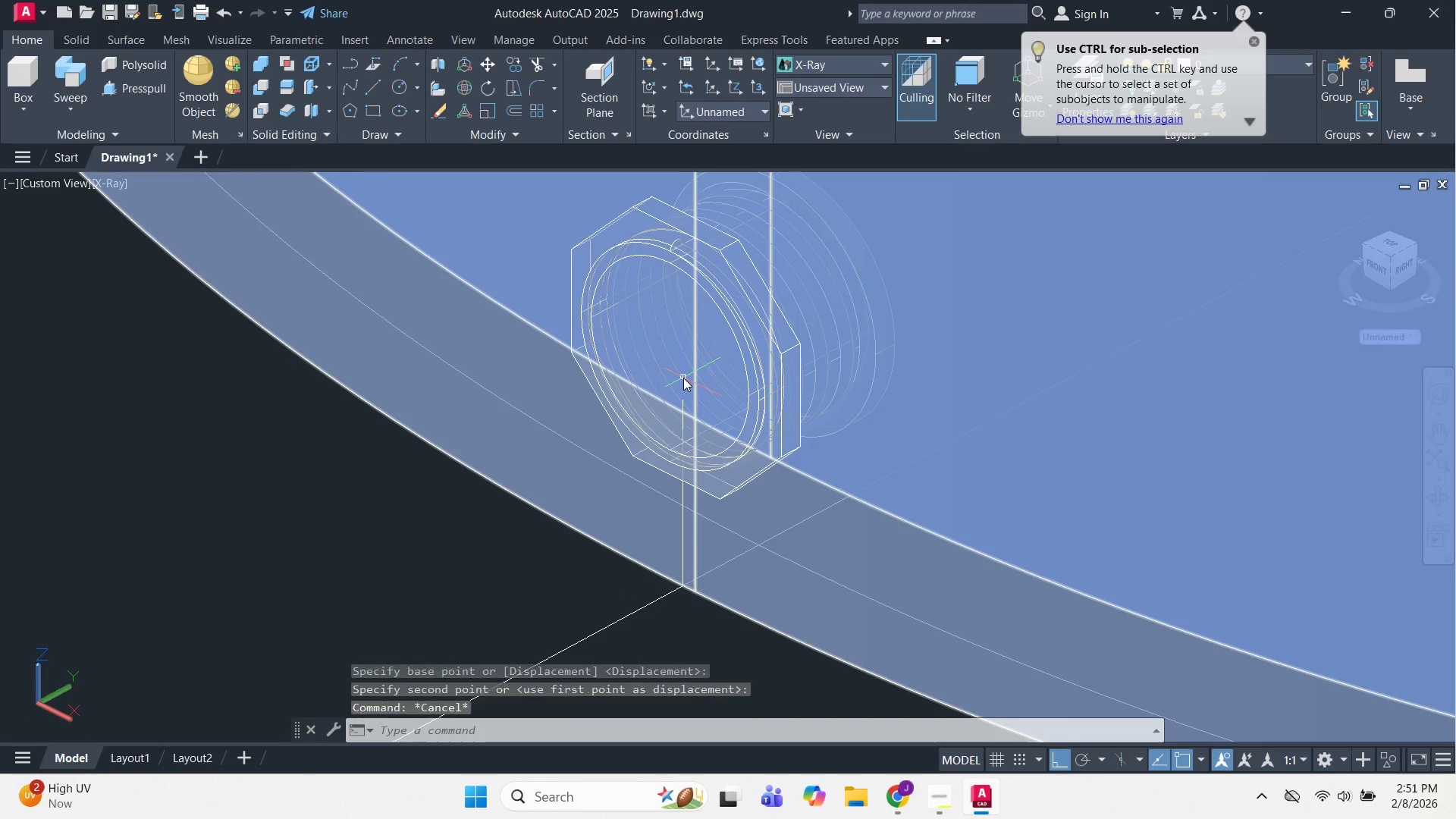 
key(Escape)
 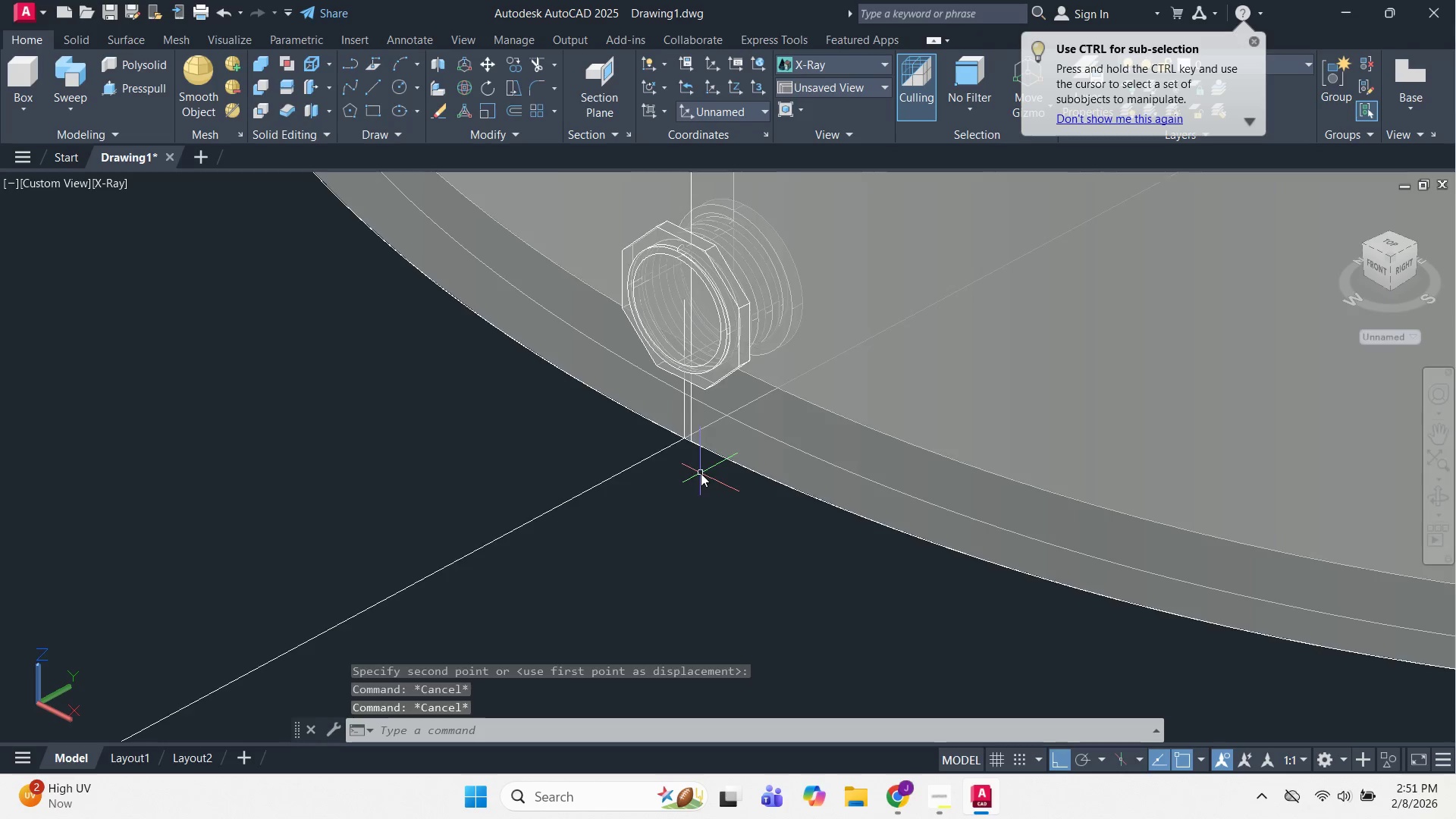 
left_click_drag(start_coordinate=[660, 475], to_coordinate=[655, 475])
 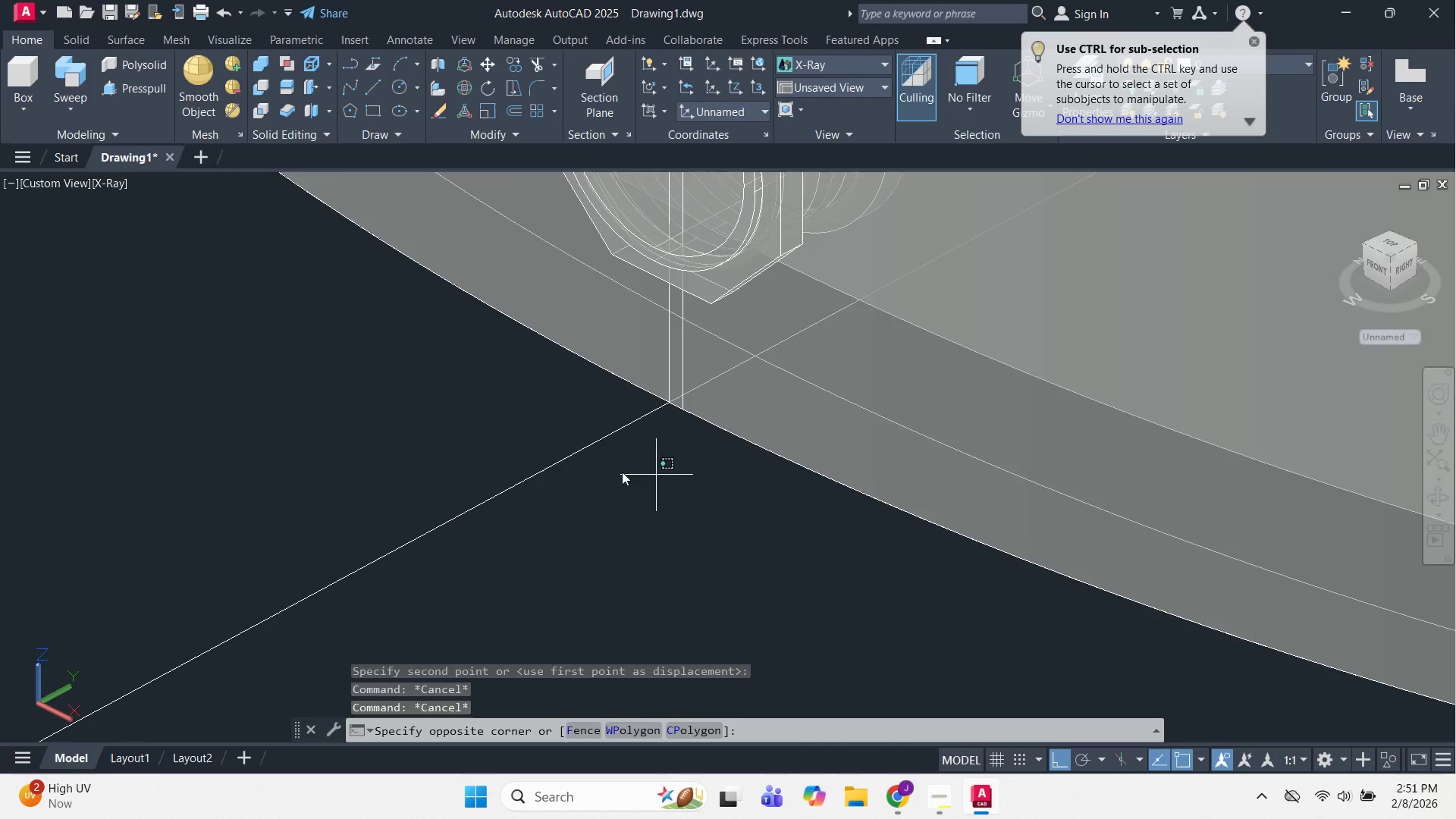 
double_click([451, 447])
 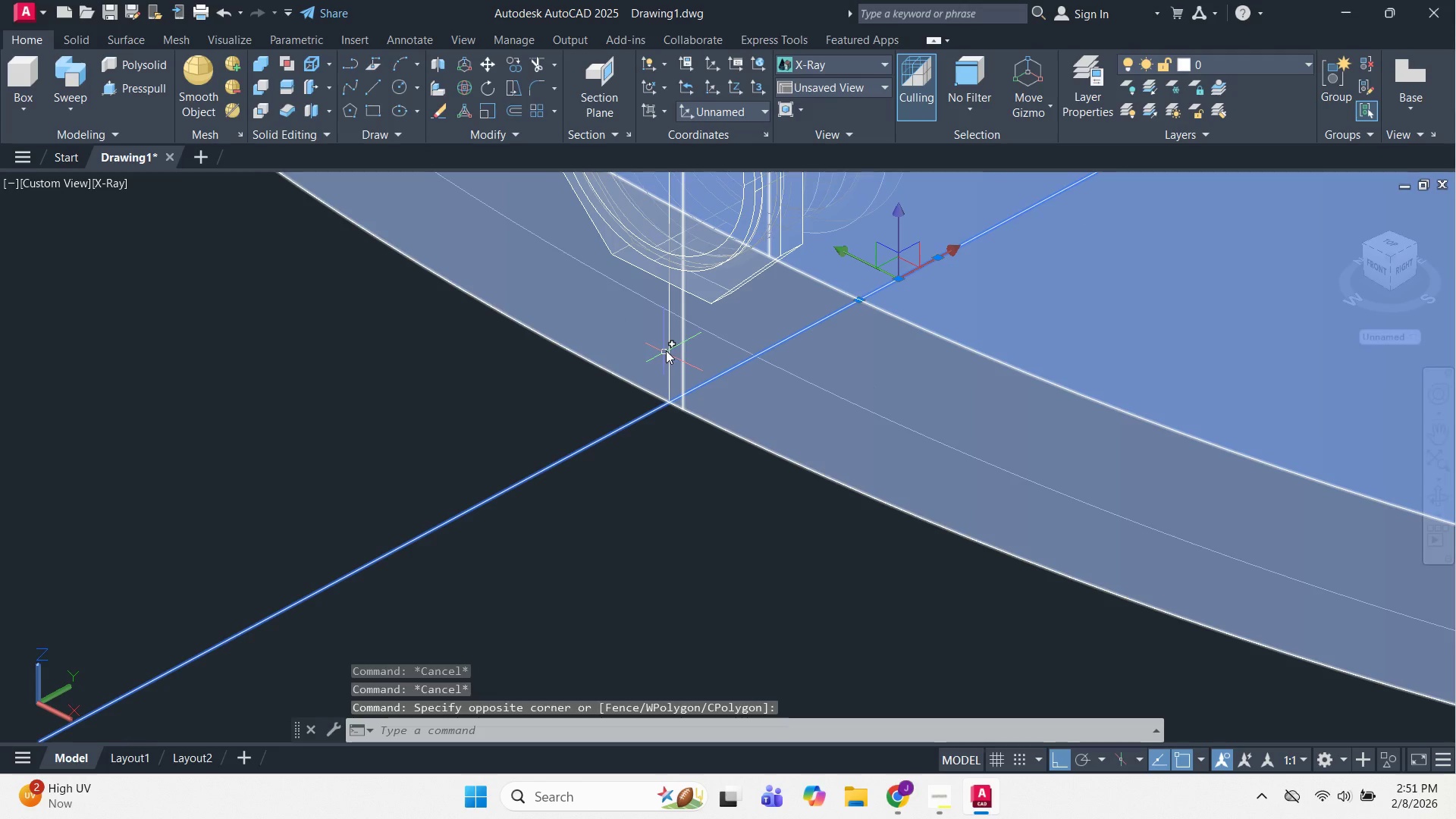 
scroll: coordinate [696, 473], scroll_direction: up, amount: 1.0
 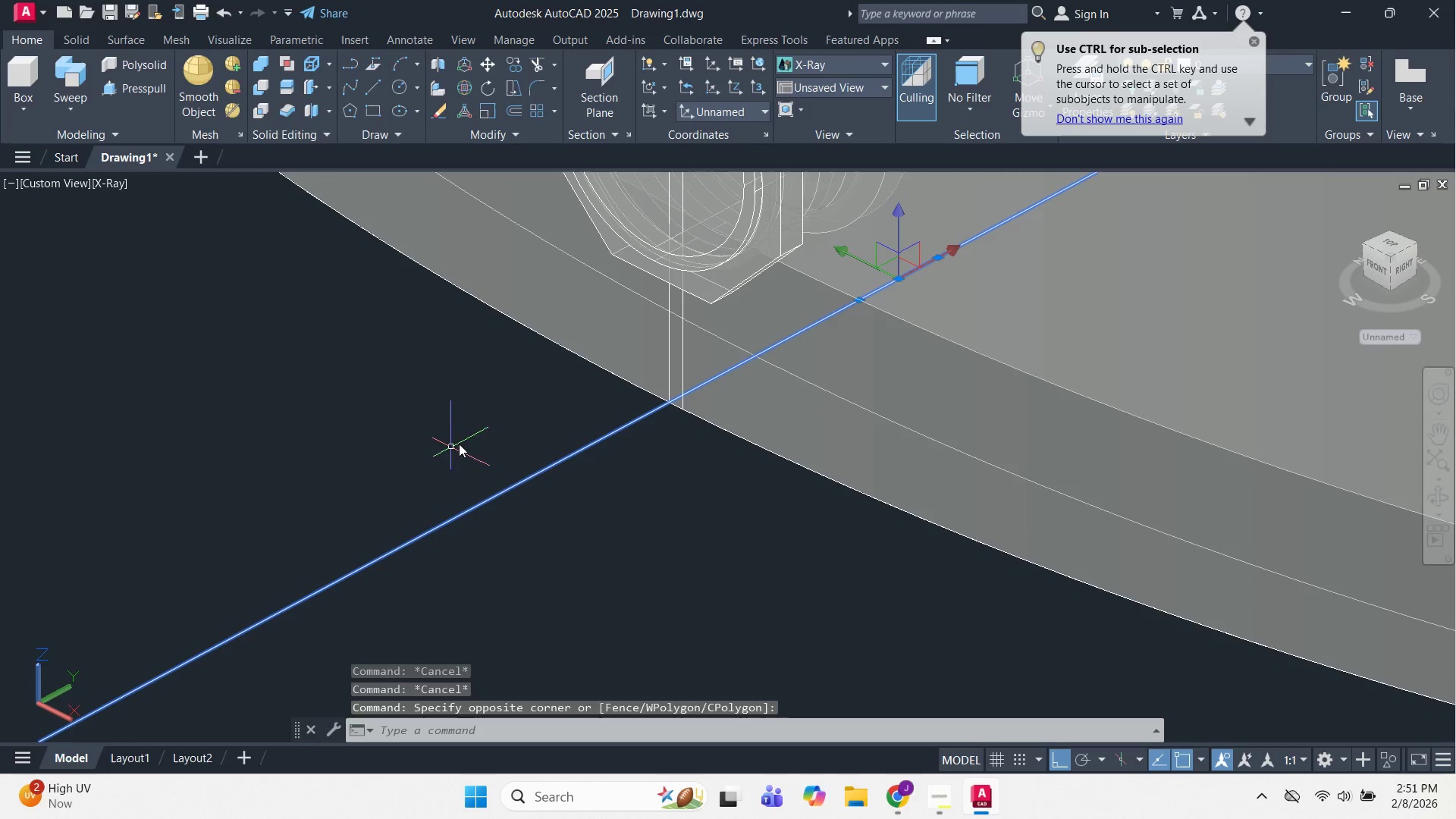 
left_click([670, 345])
 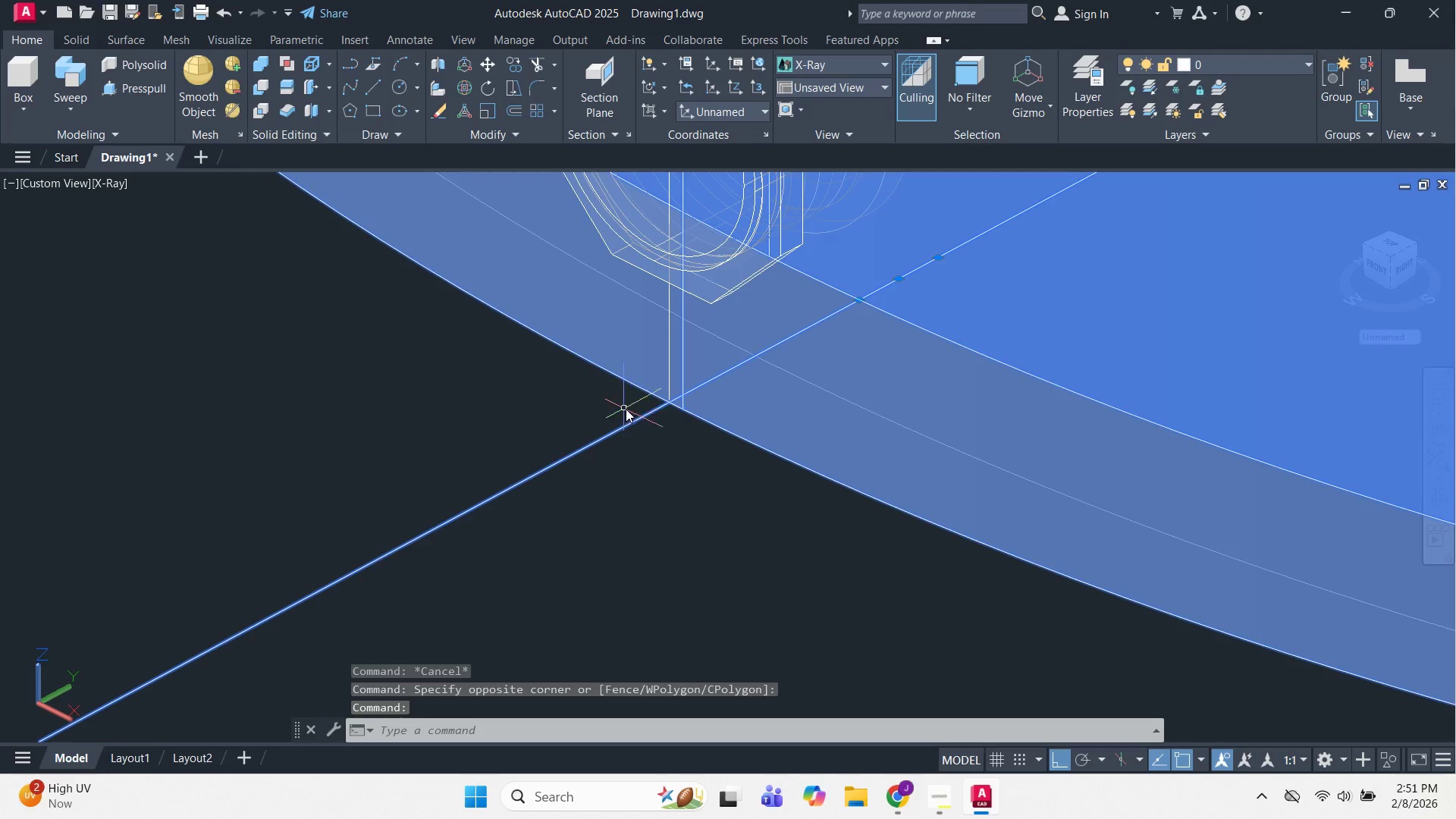 
hold_key(key=ShiftLeft, duration=0.7)
 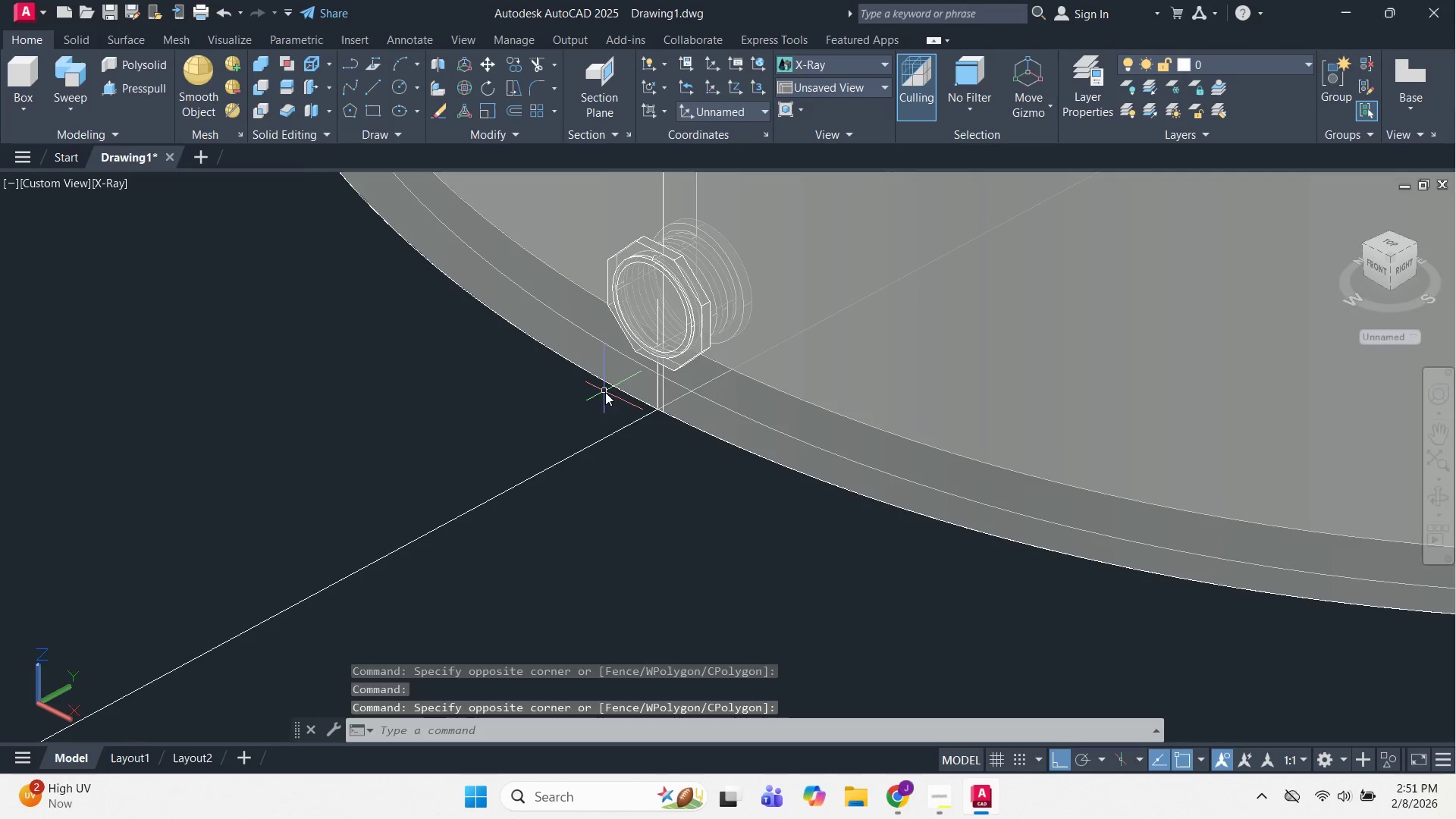 
scroll: coordinate [666, 421], scroll_direction: down, amount: 2.0
 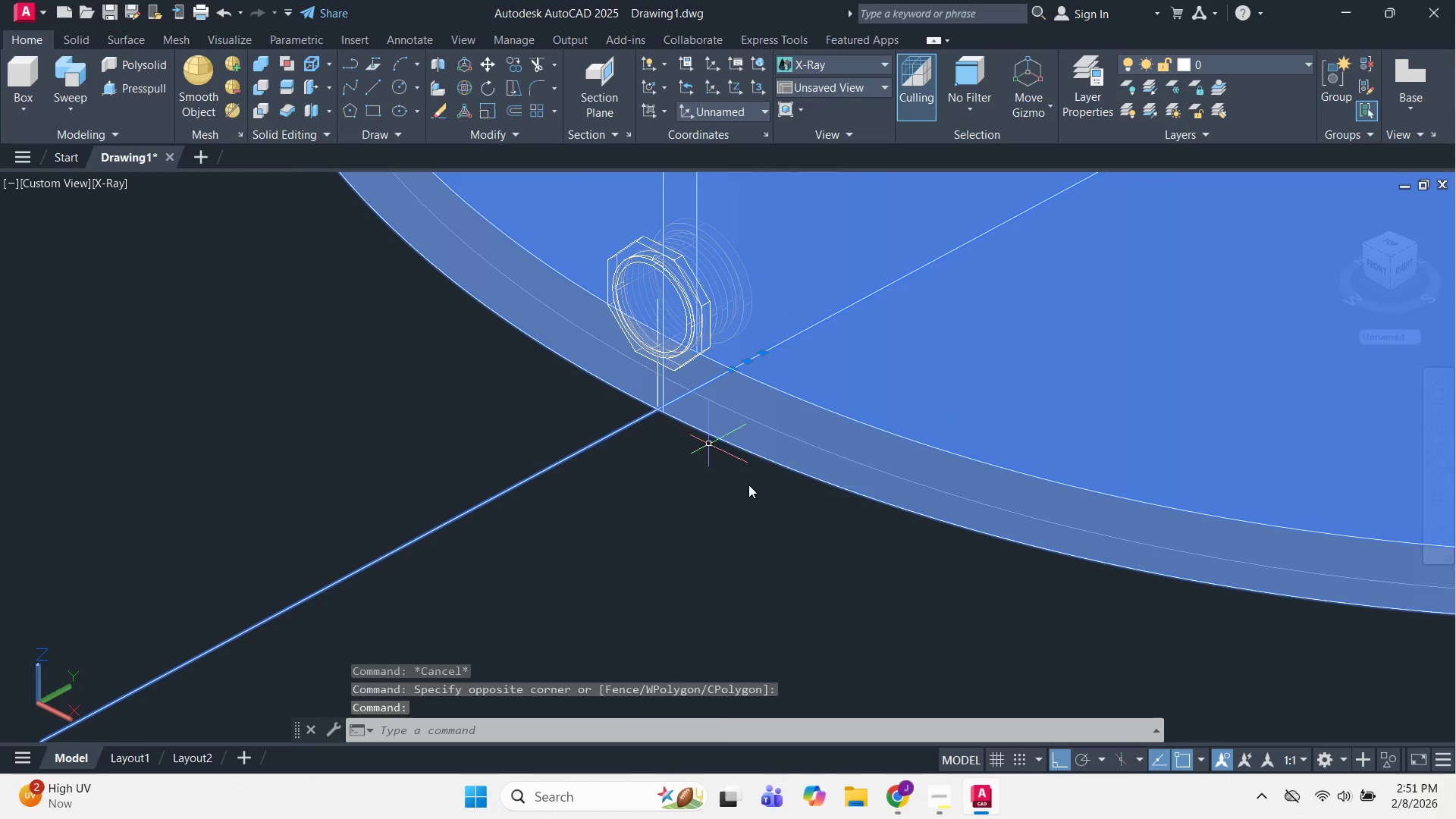 
hold_key(key=ShiftLeft, duration=0.94)
left_click([604, 391])
 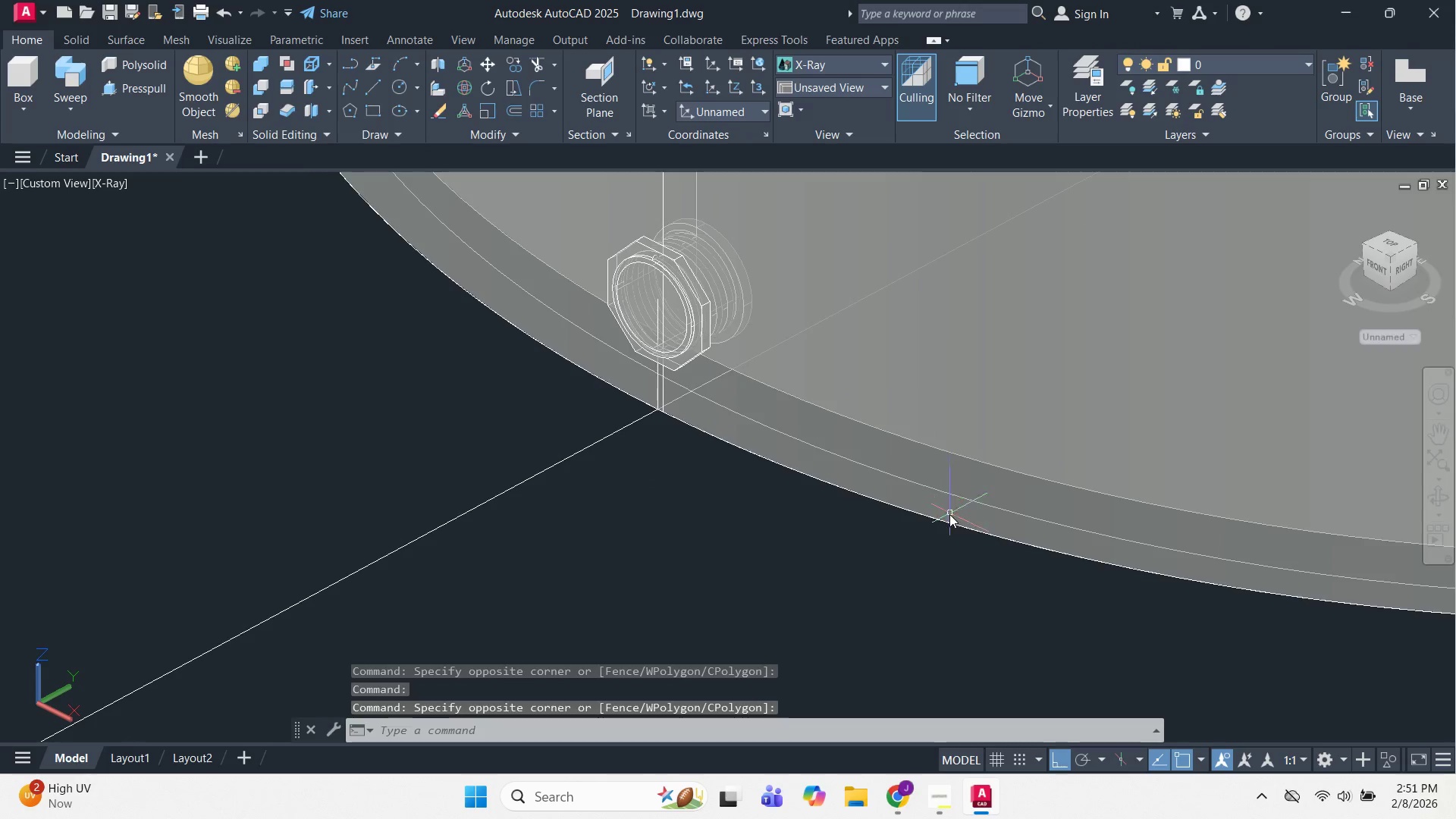 
key(Backquote)
 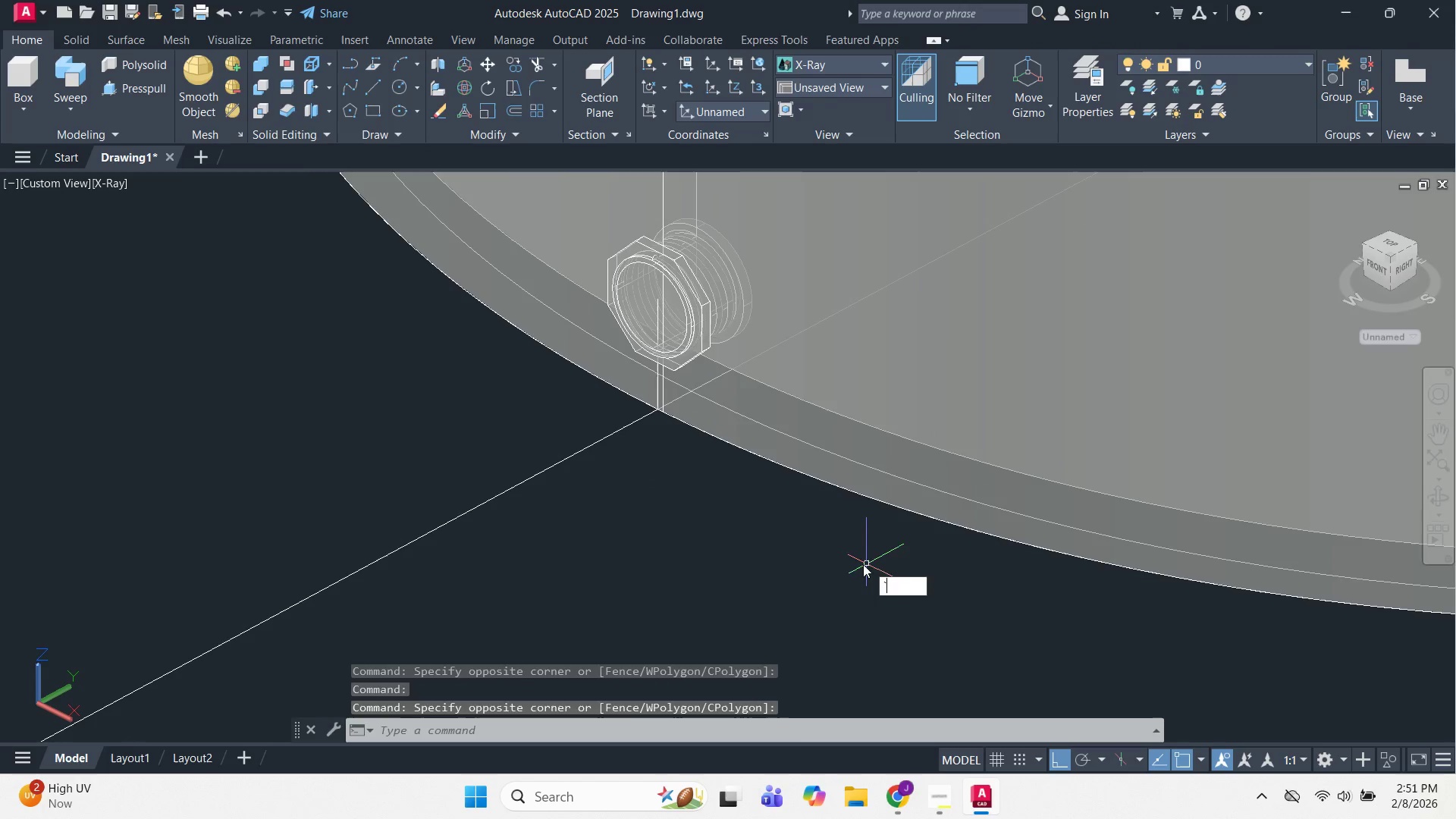 
left_click_drag(start_coordinate=[857, 562], to_coordinate=[840, 550])
 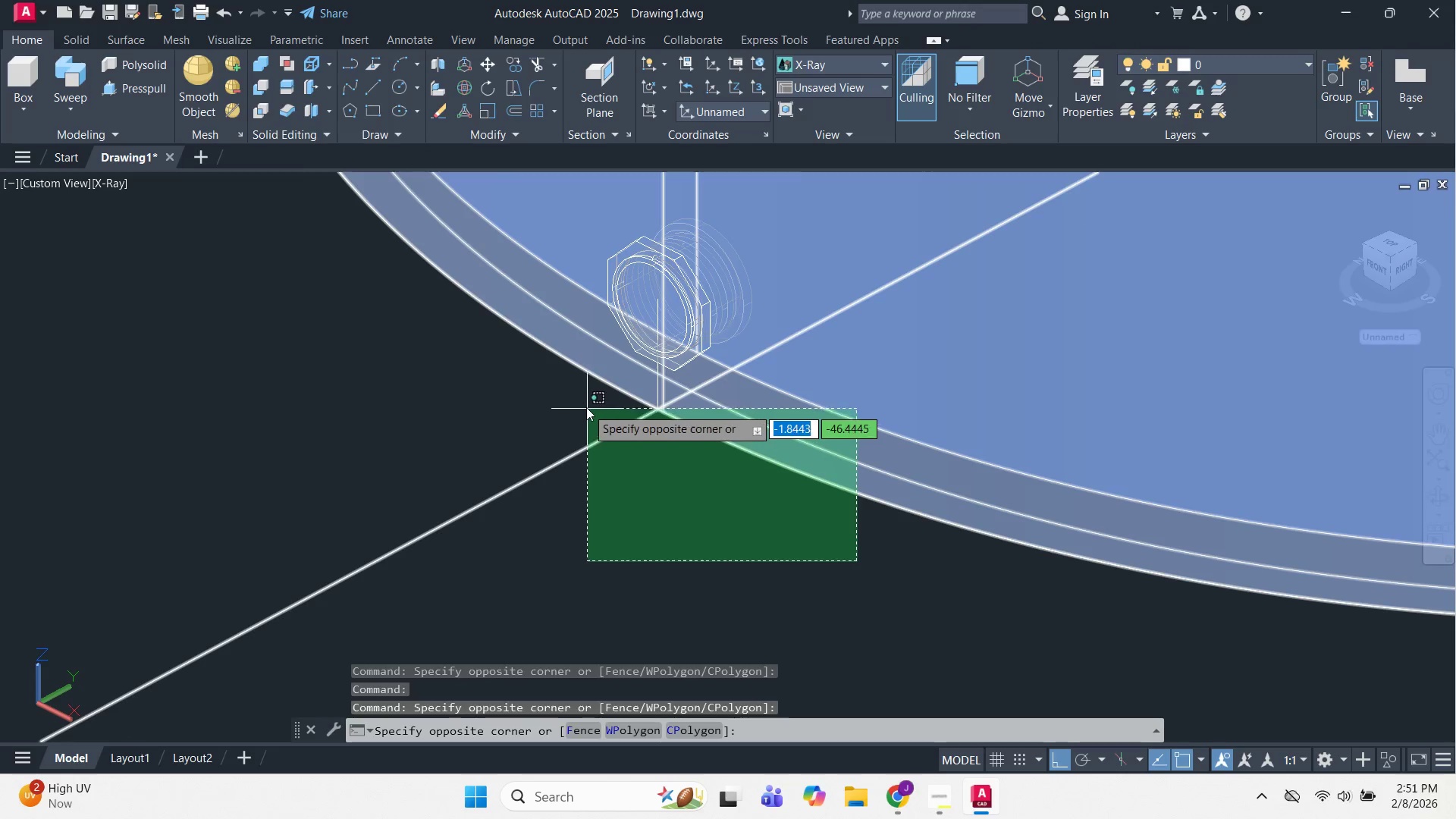 
left_click([586, 405])
 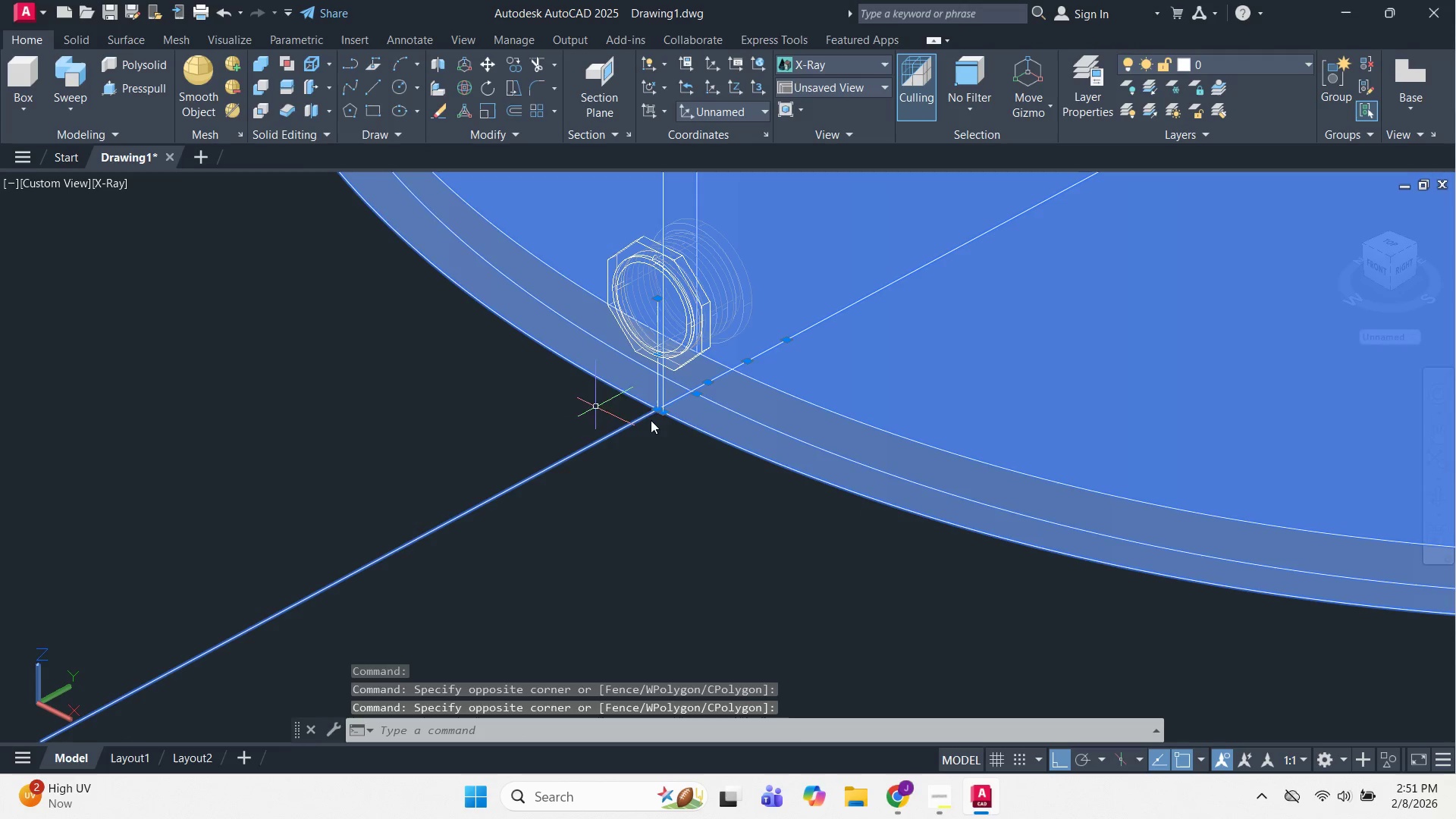 
hold_key(key=ShiftLeft, duration=0.66)
 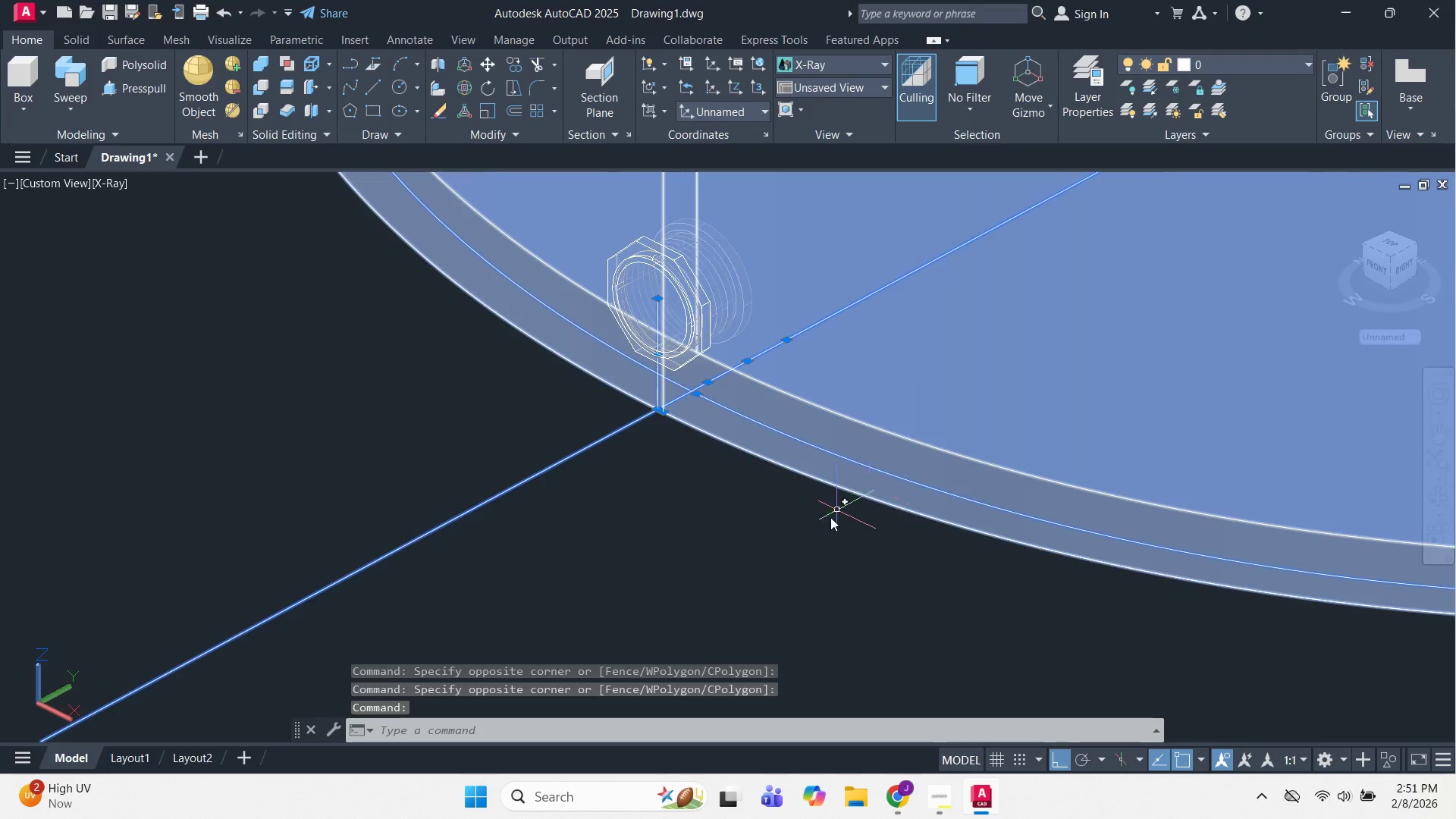 
scroll: coordinate [819, 546], scroll_direction: down, amount: 3.0
 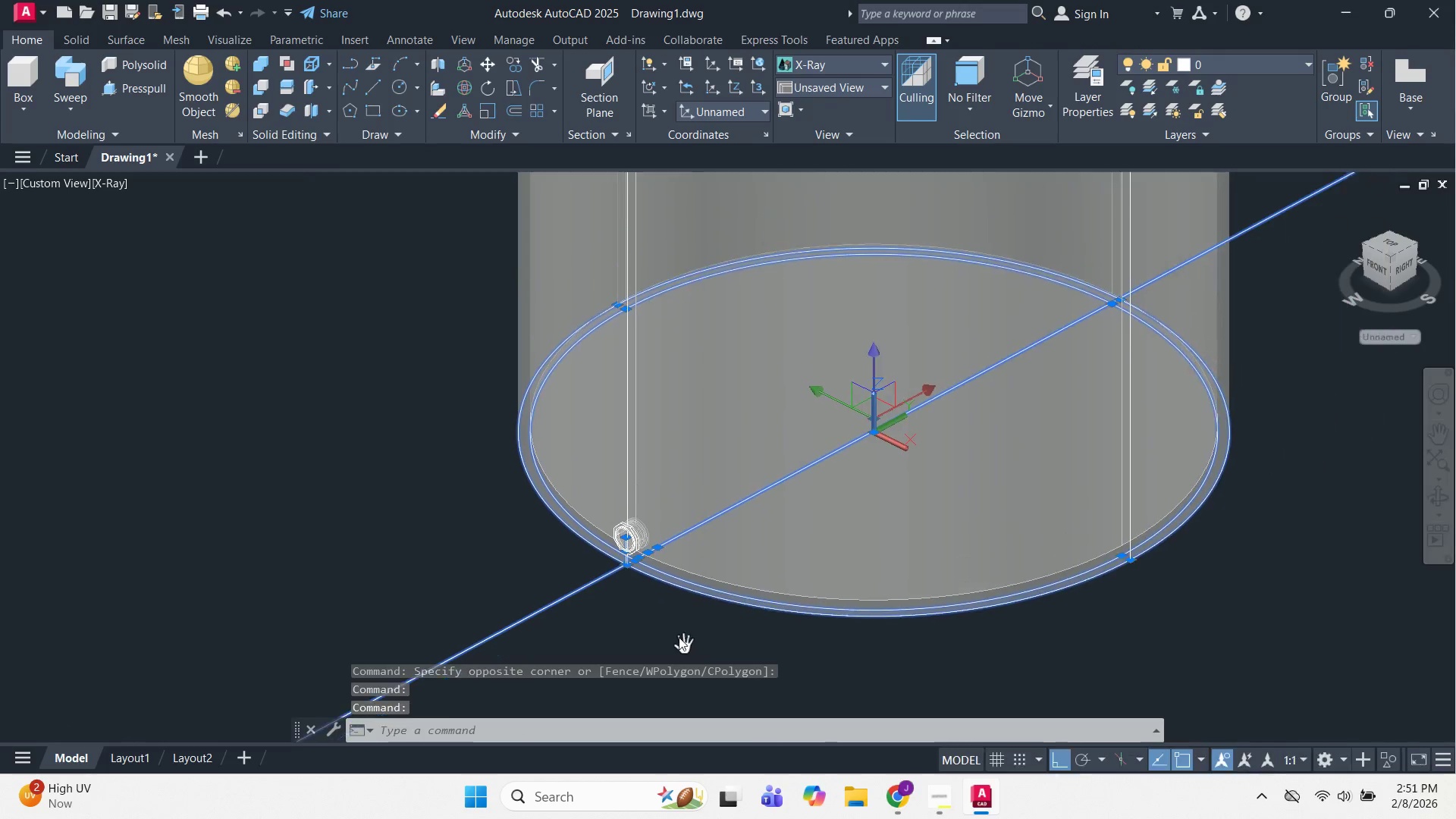 
key(E)
 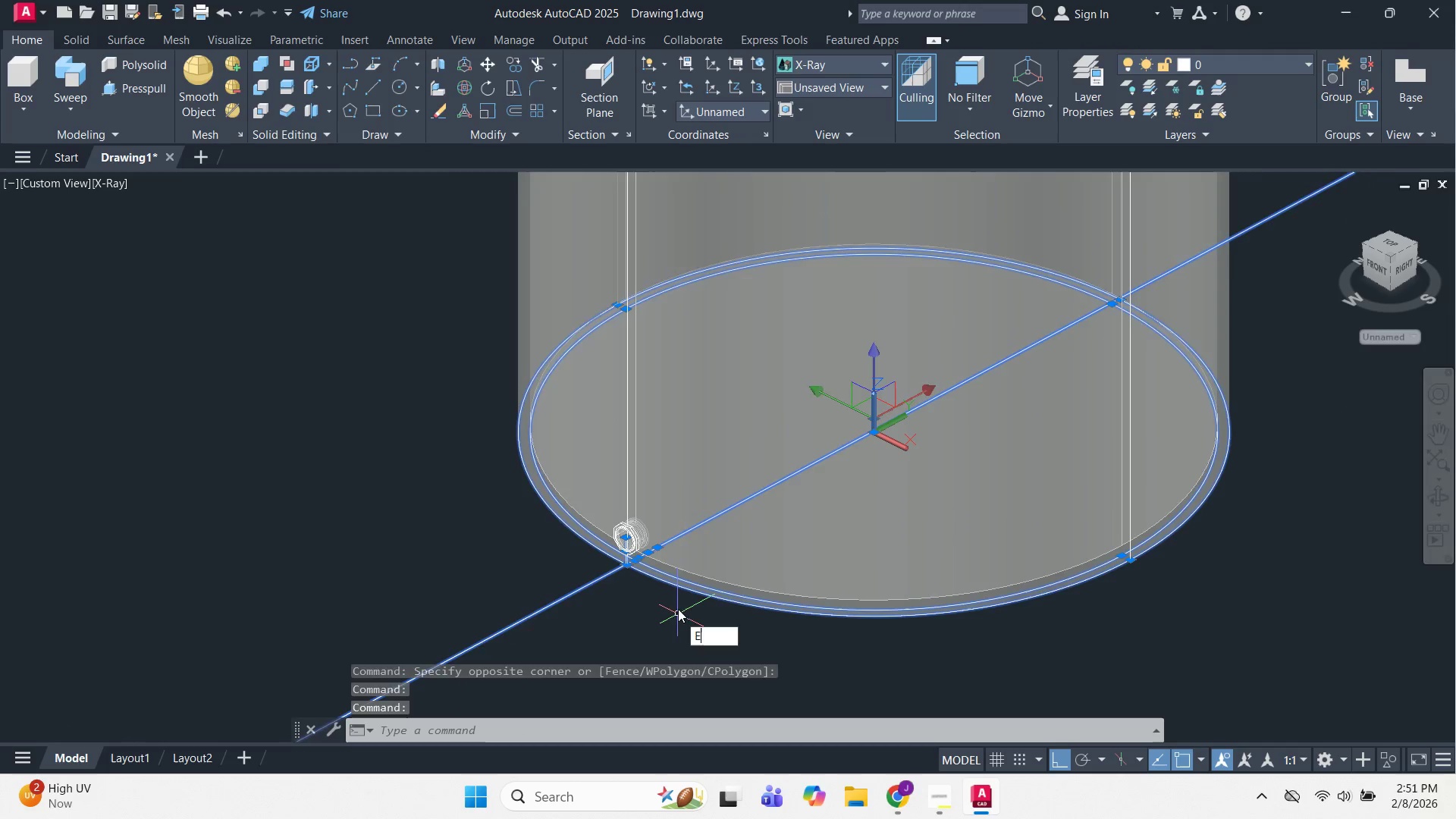 
key(Space)
 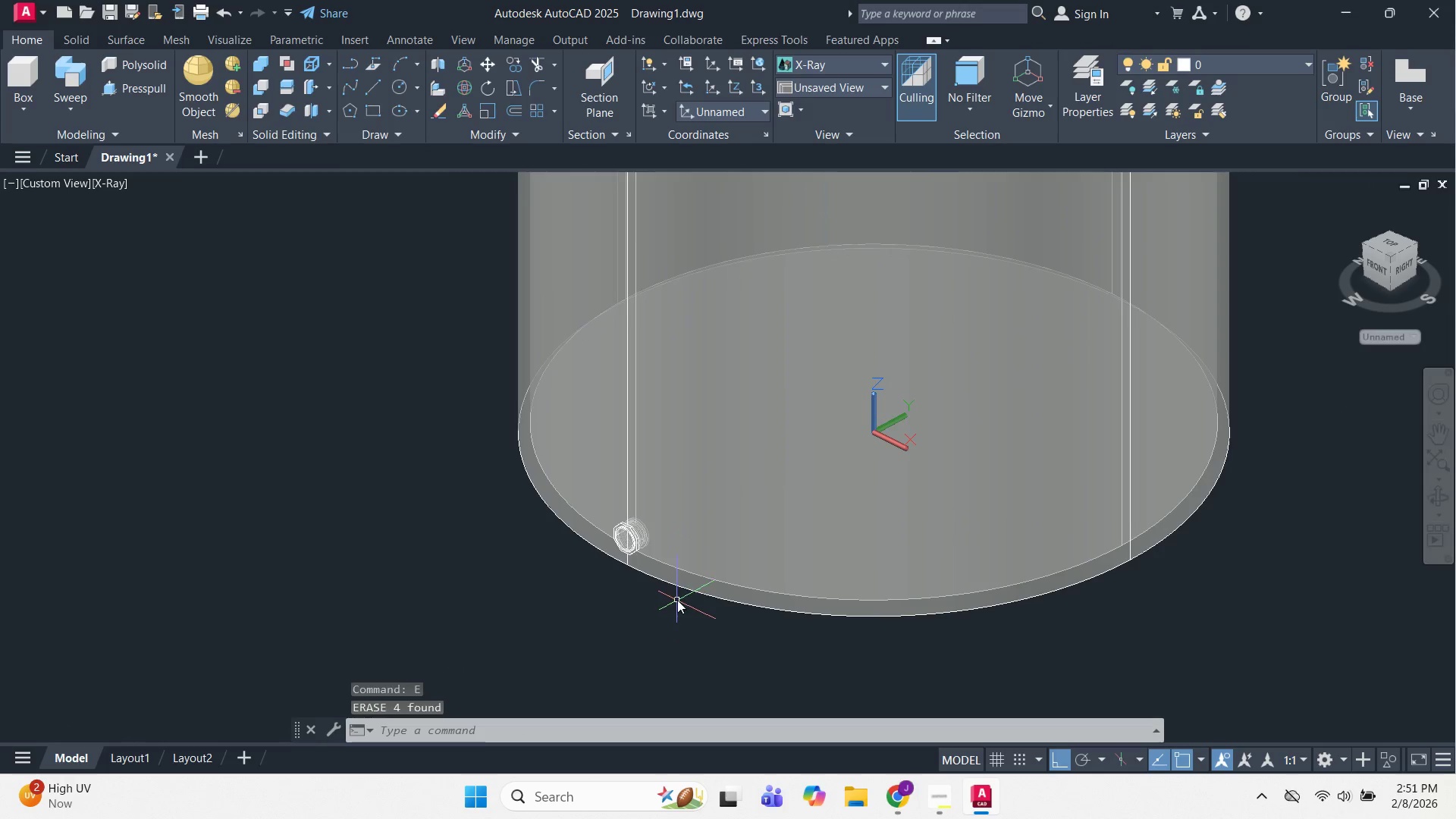 
key(Escape)
 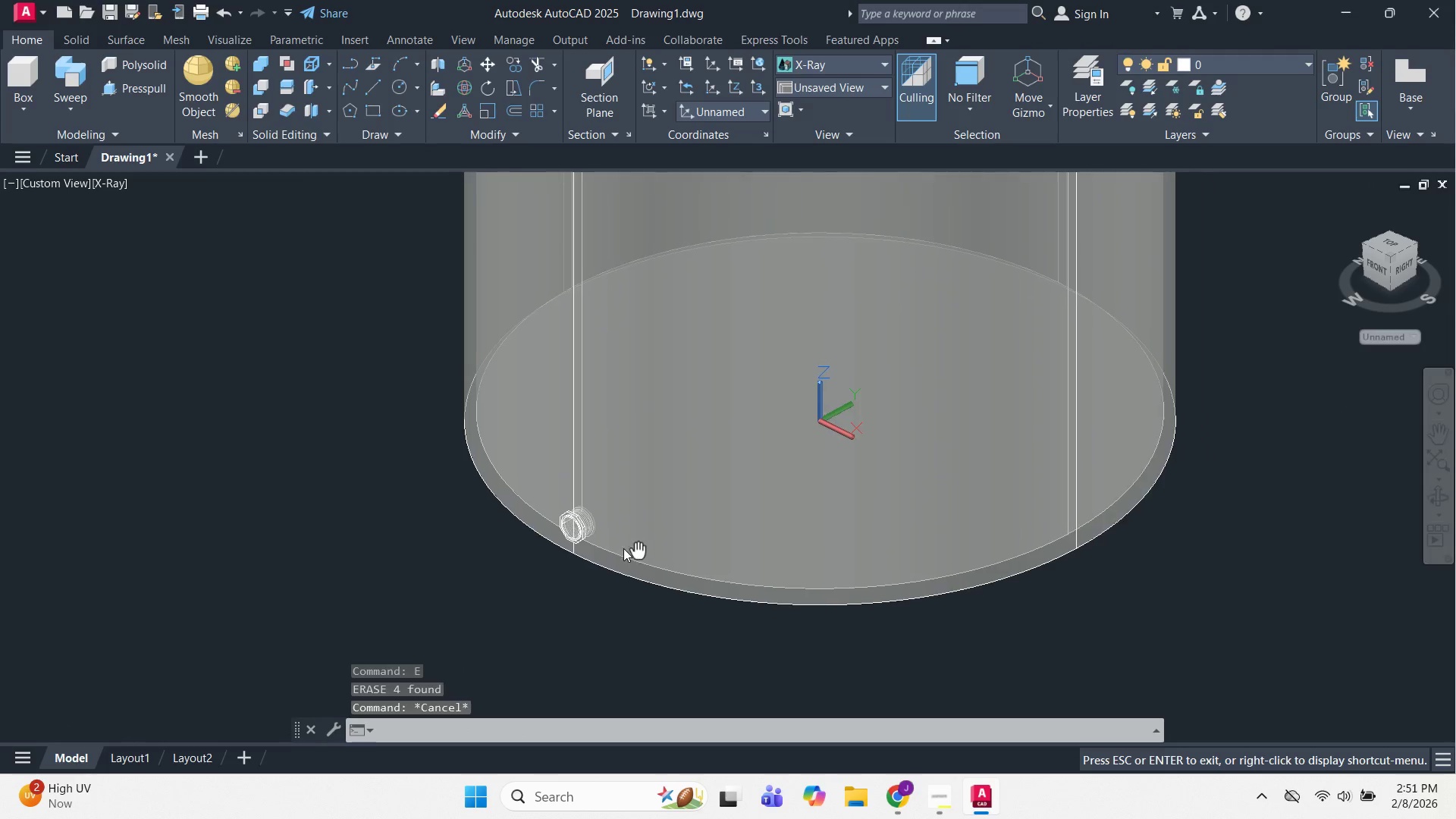 
hold_key(key=ShiftLeft, duration=1.06)
 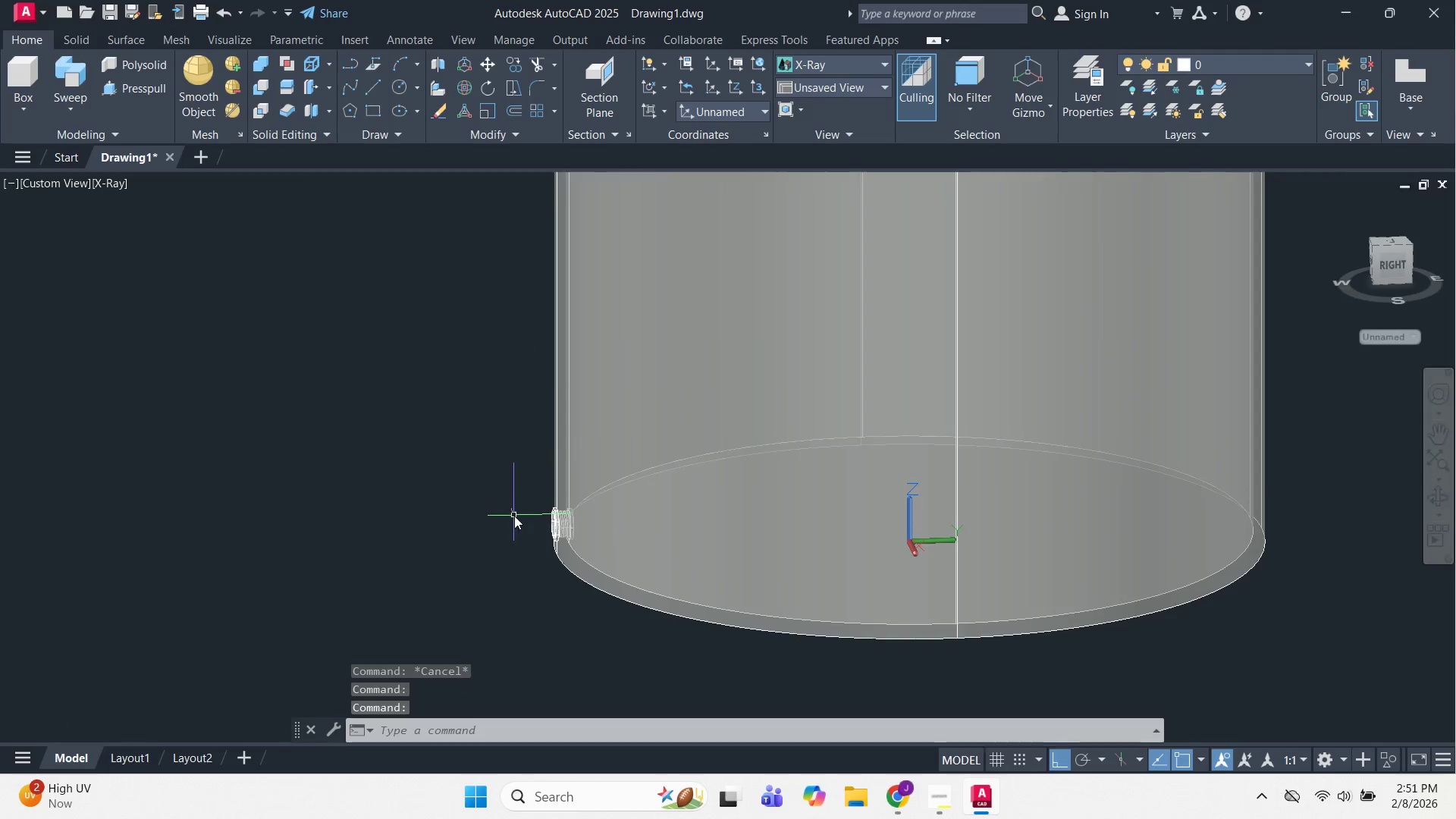 
hold_key(key=ShiftLeft, duration=0.66)
 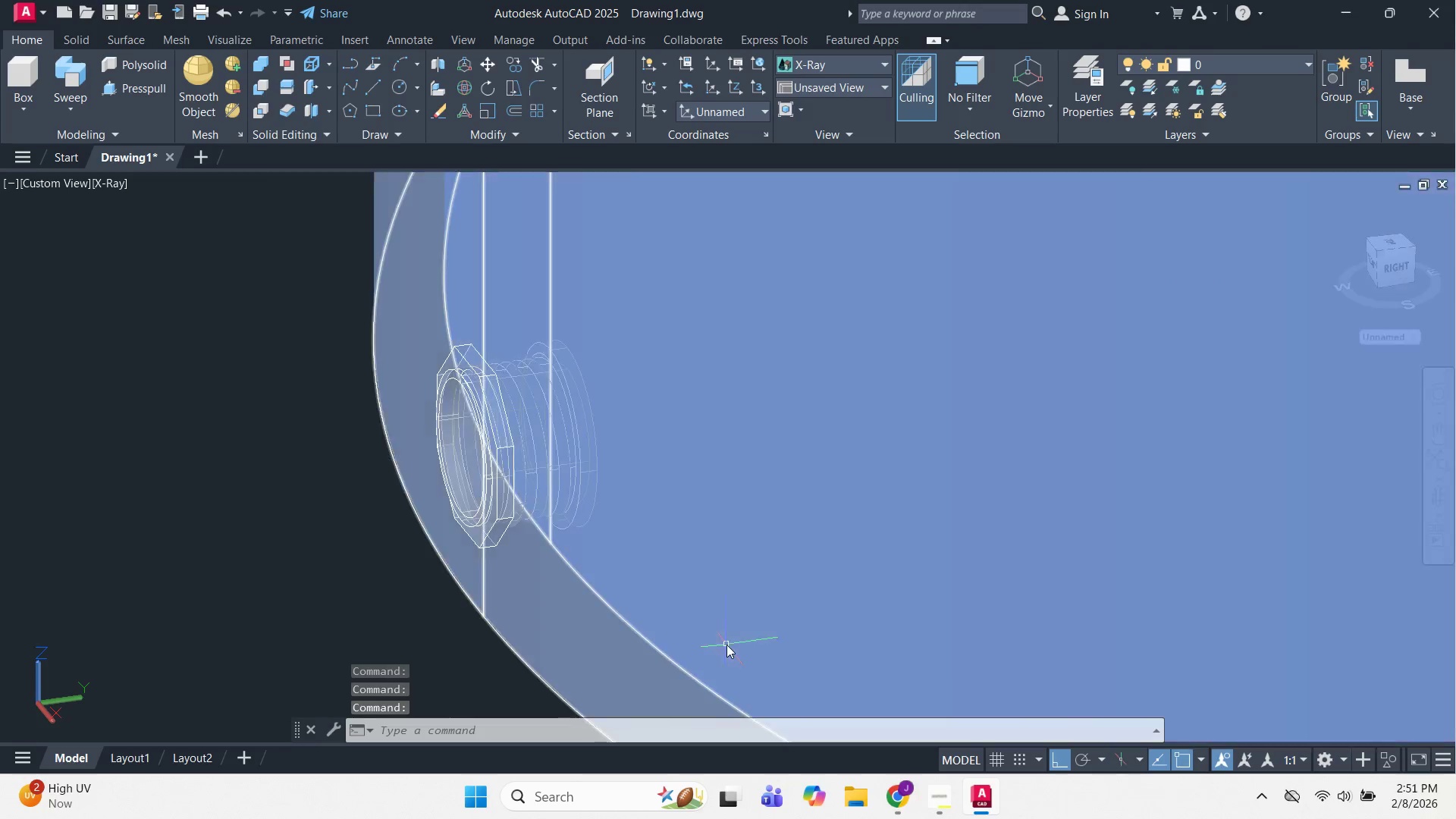 
scroll: coordinate [664, 582], scroll_direction: up, amount: 5.0
 